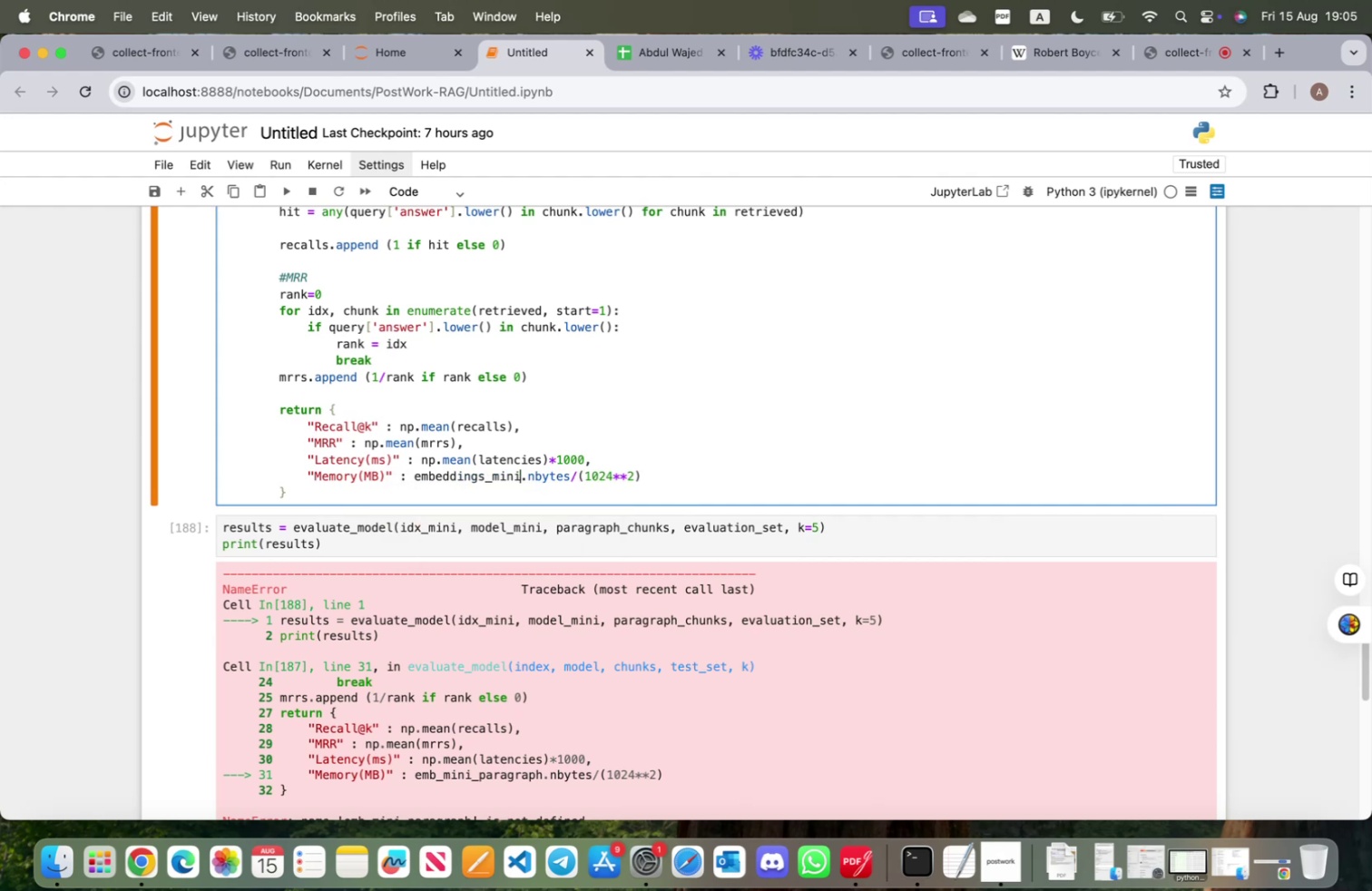 
key(Shift+ShiftRight)
 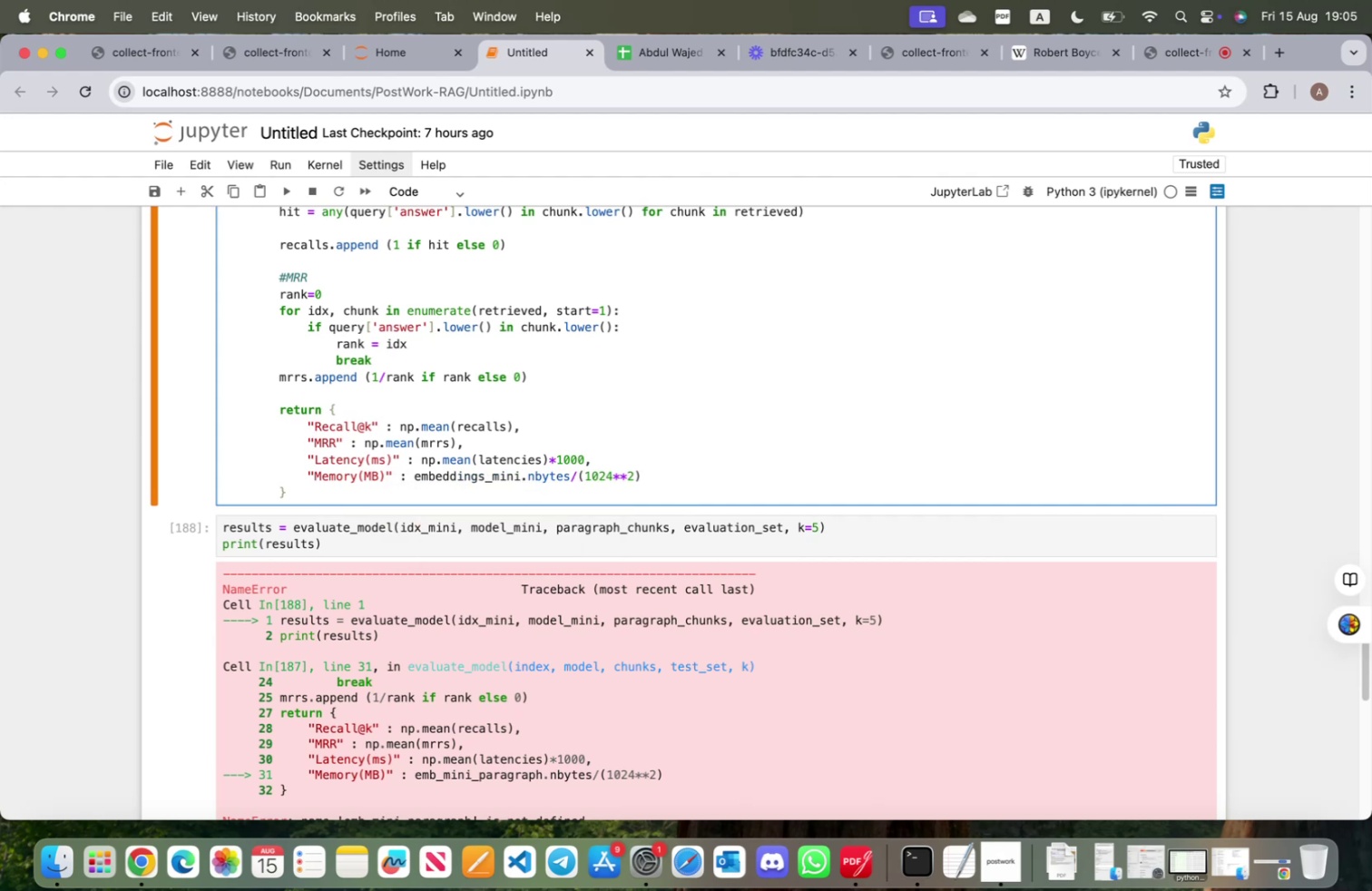 
key(Shift+Enter)
 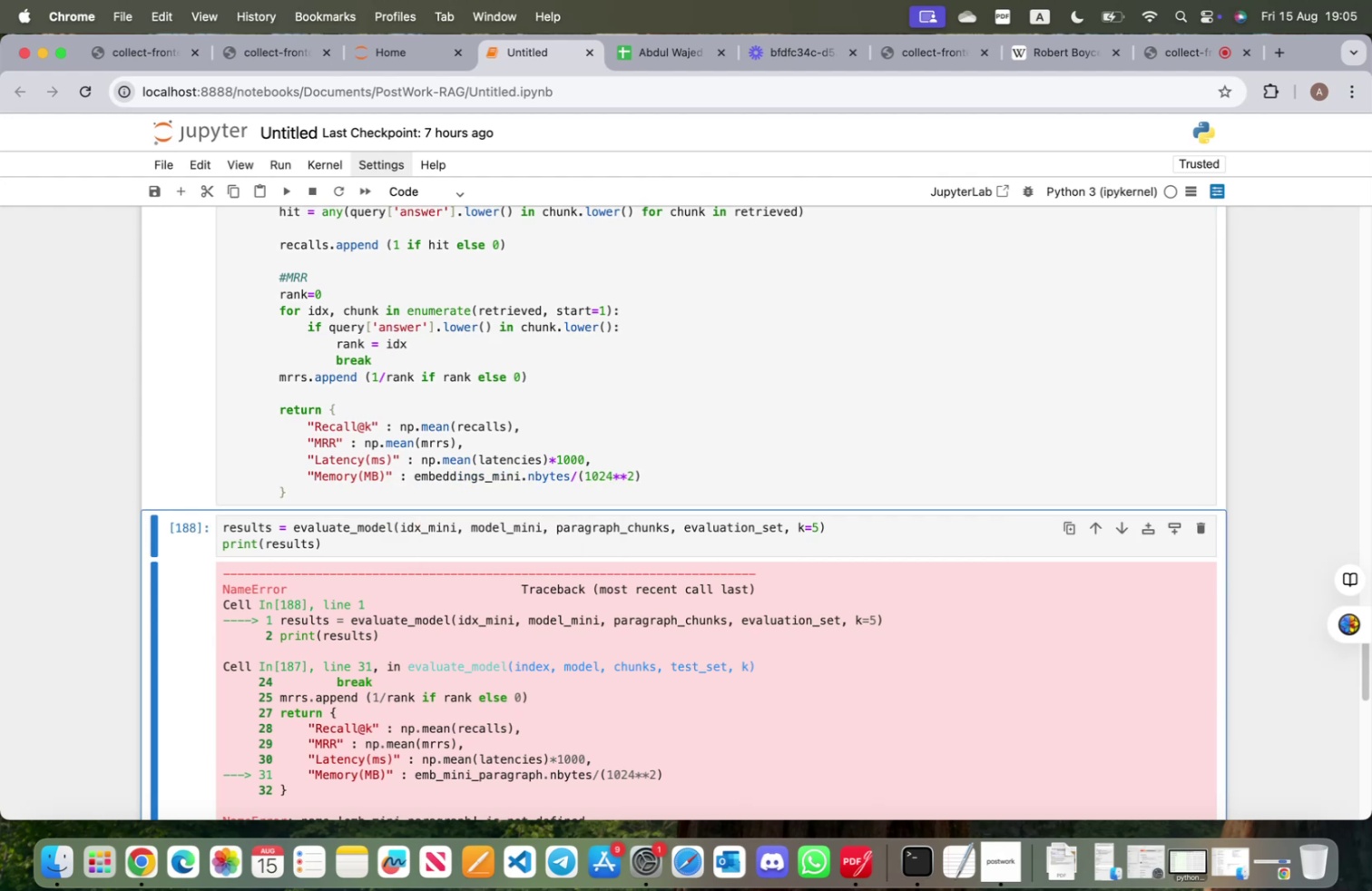 
key(Shift+ShiftRight)
 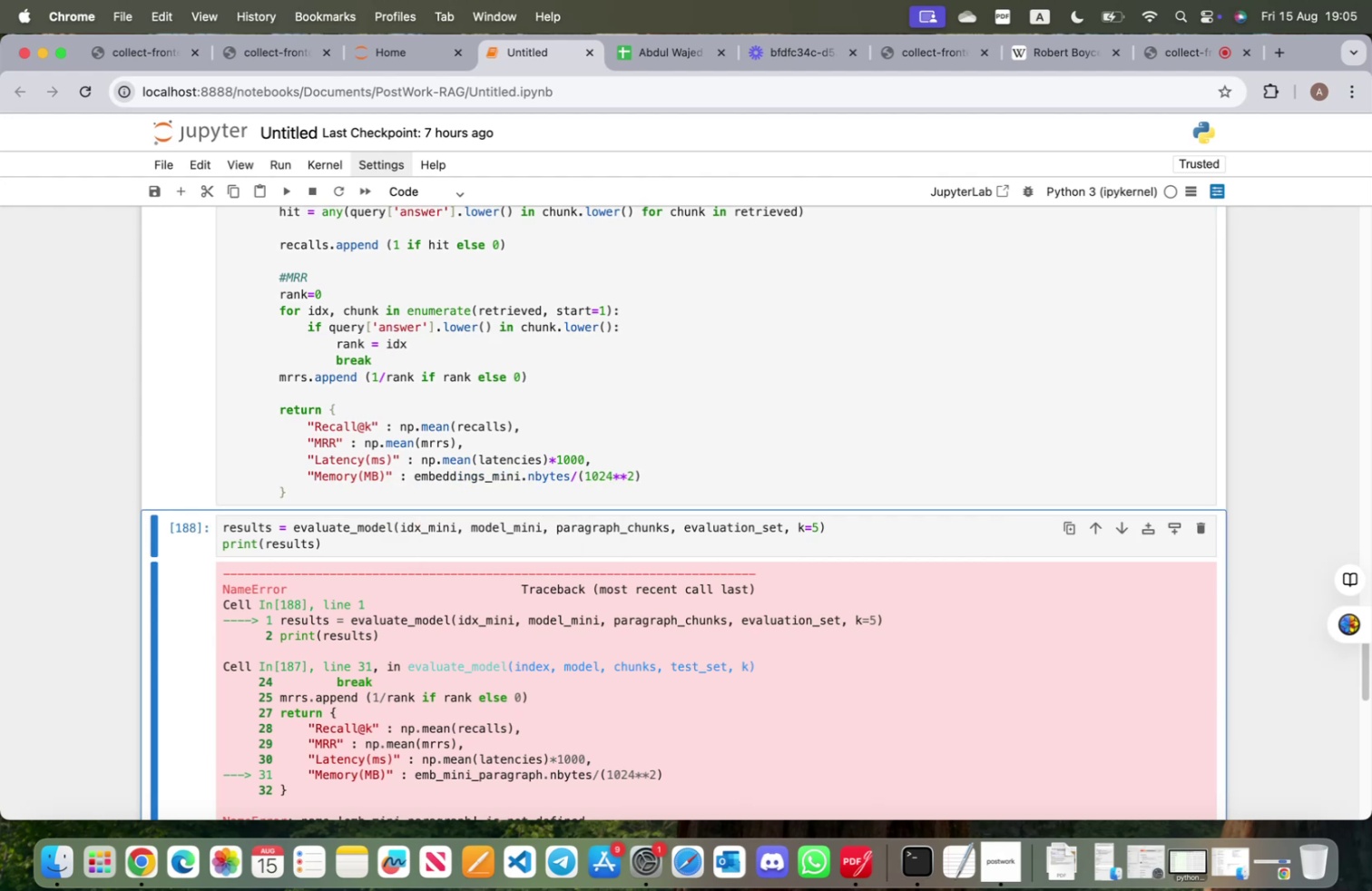 
key(Shift+Enter)
 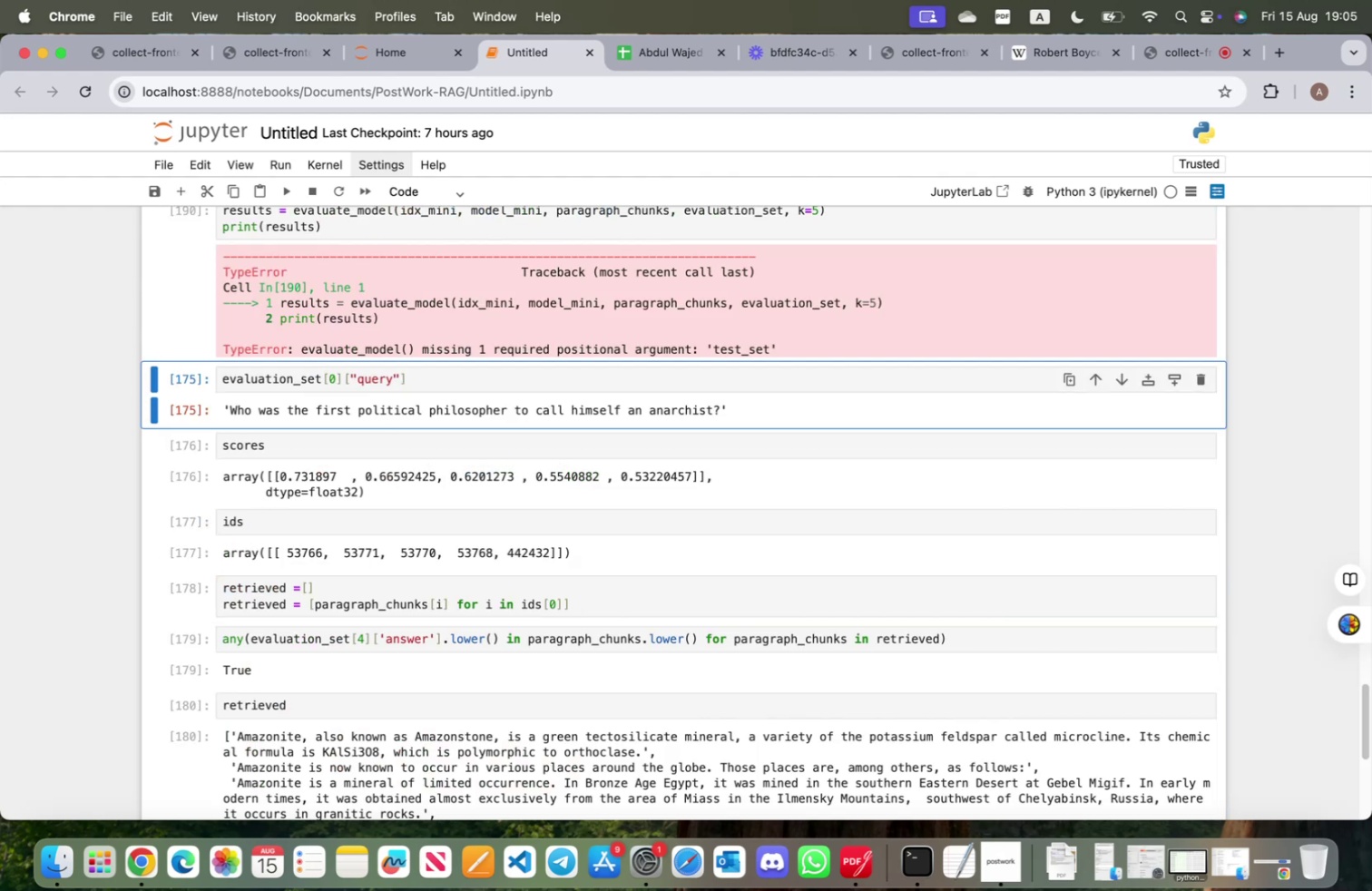 
wait(6.28)
 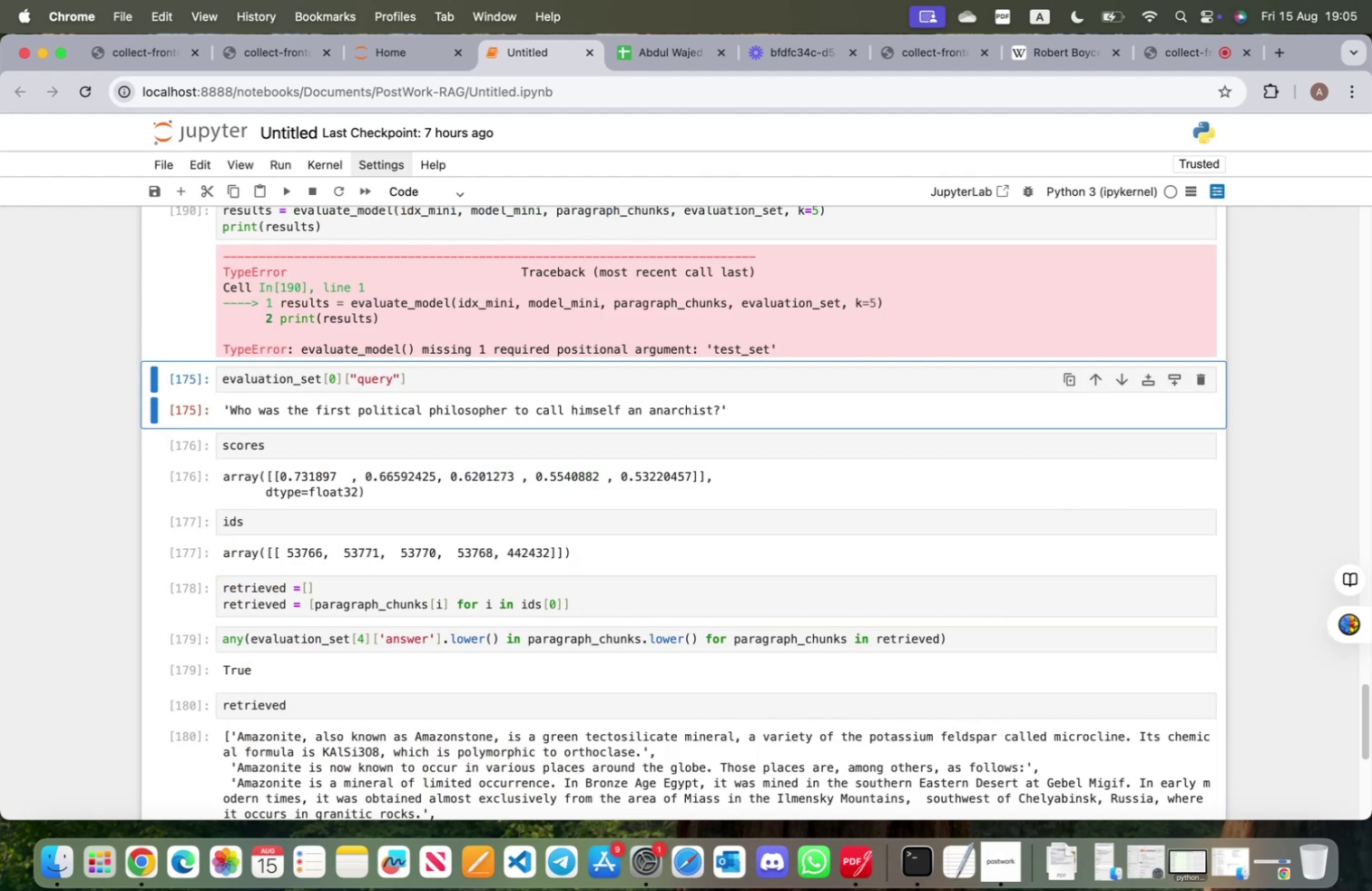 
scroll: coordinate [542, 478], scroll_direction: up, amount: 26.0
 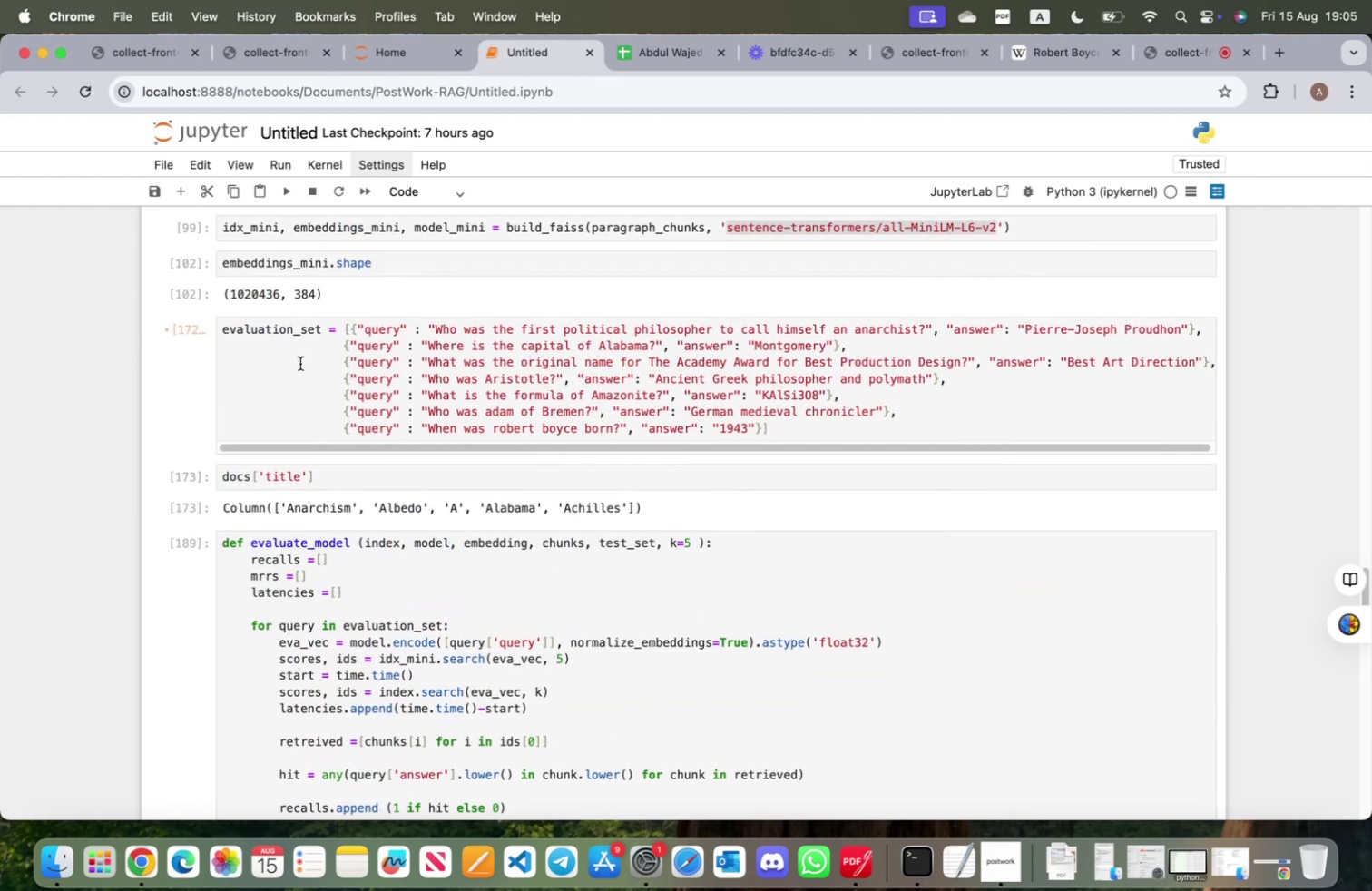 
left_click([300, 363])
 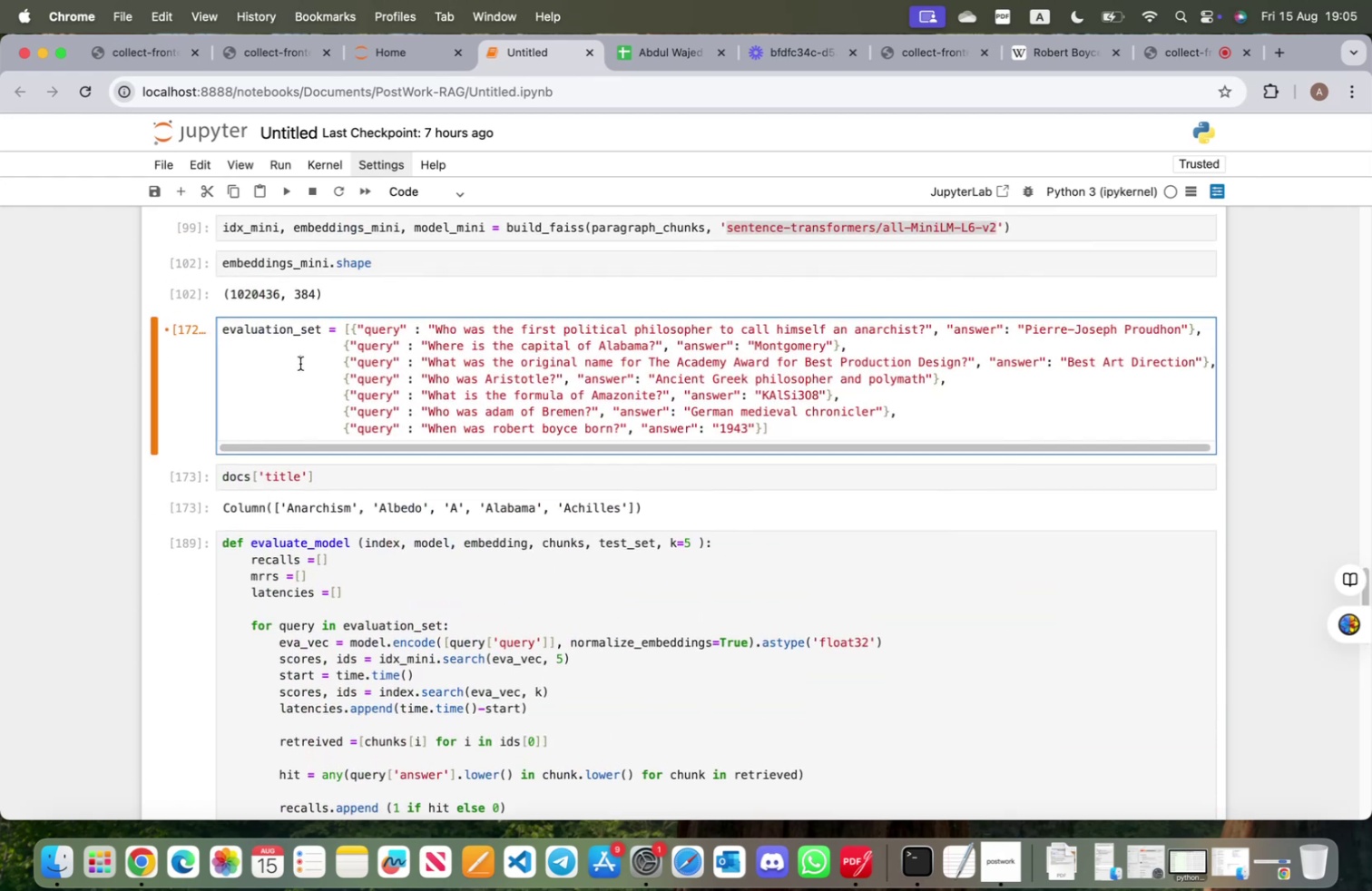 
key(Shift+ShiftRight)
 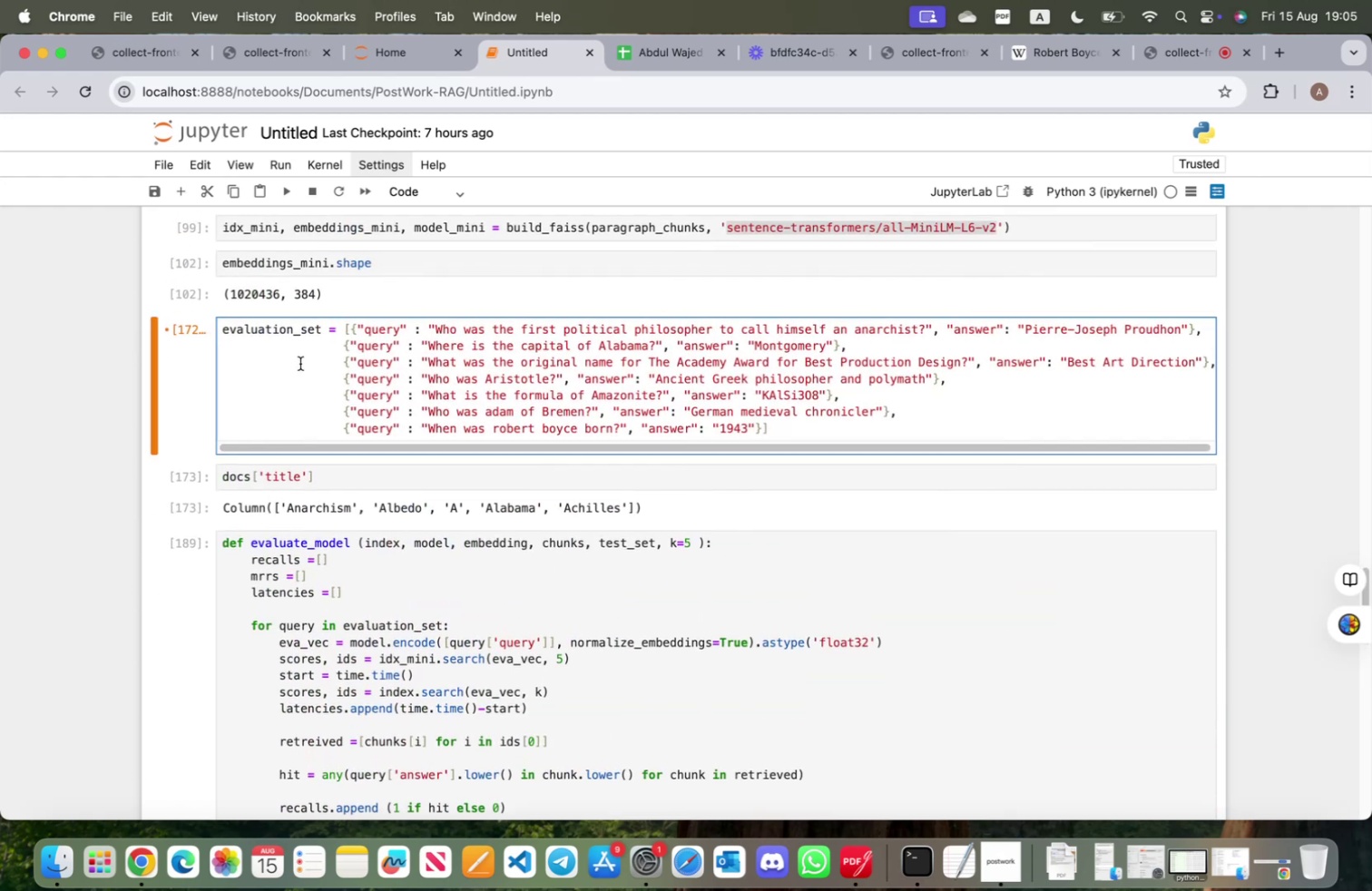 
key(Shift+Enter)
 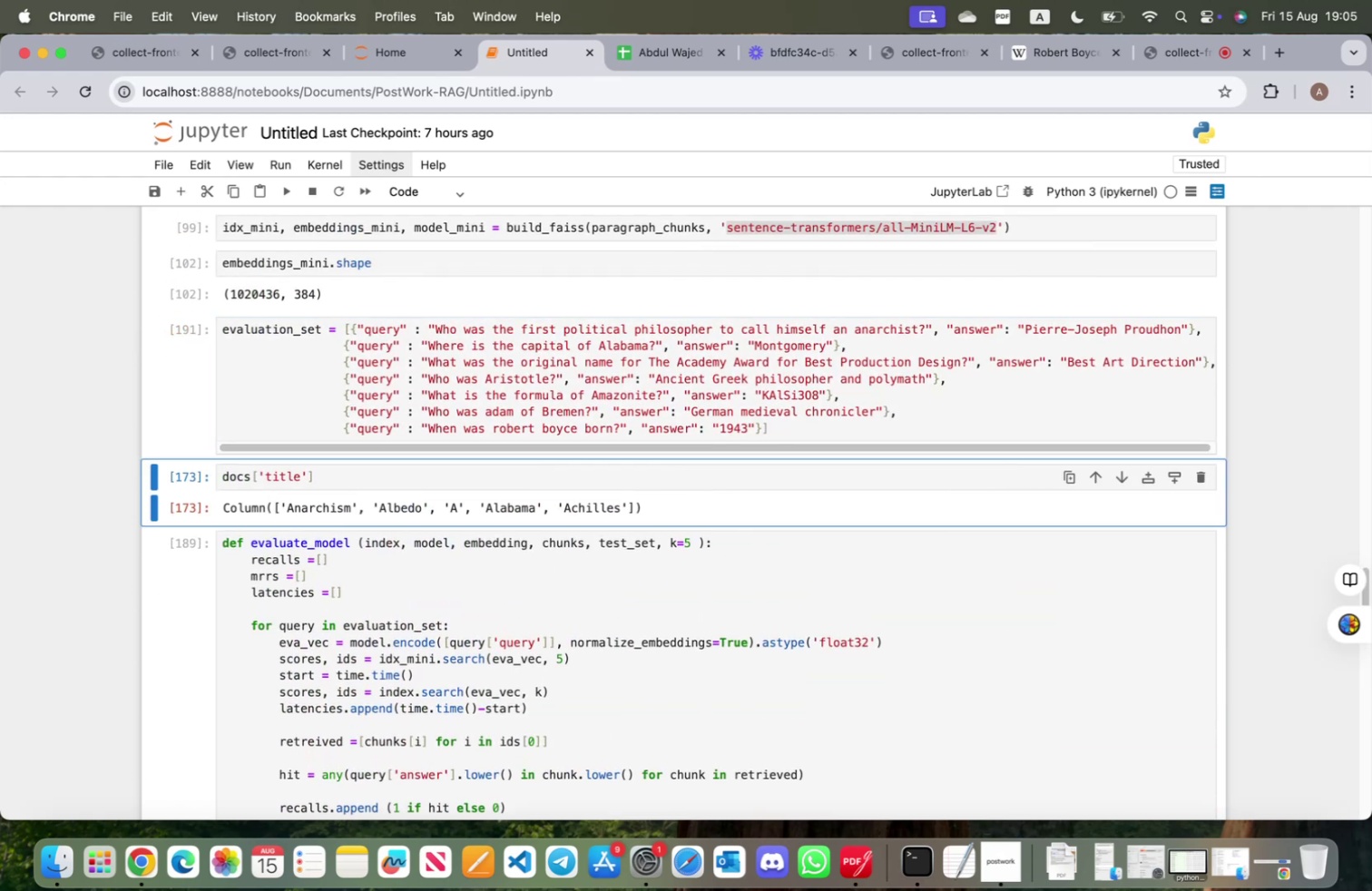 
key(Shift+ShiftRight)
 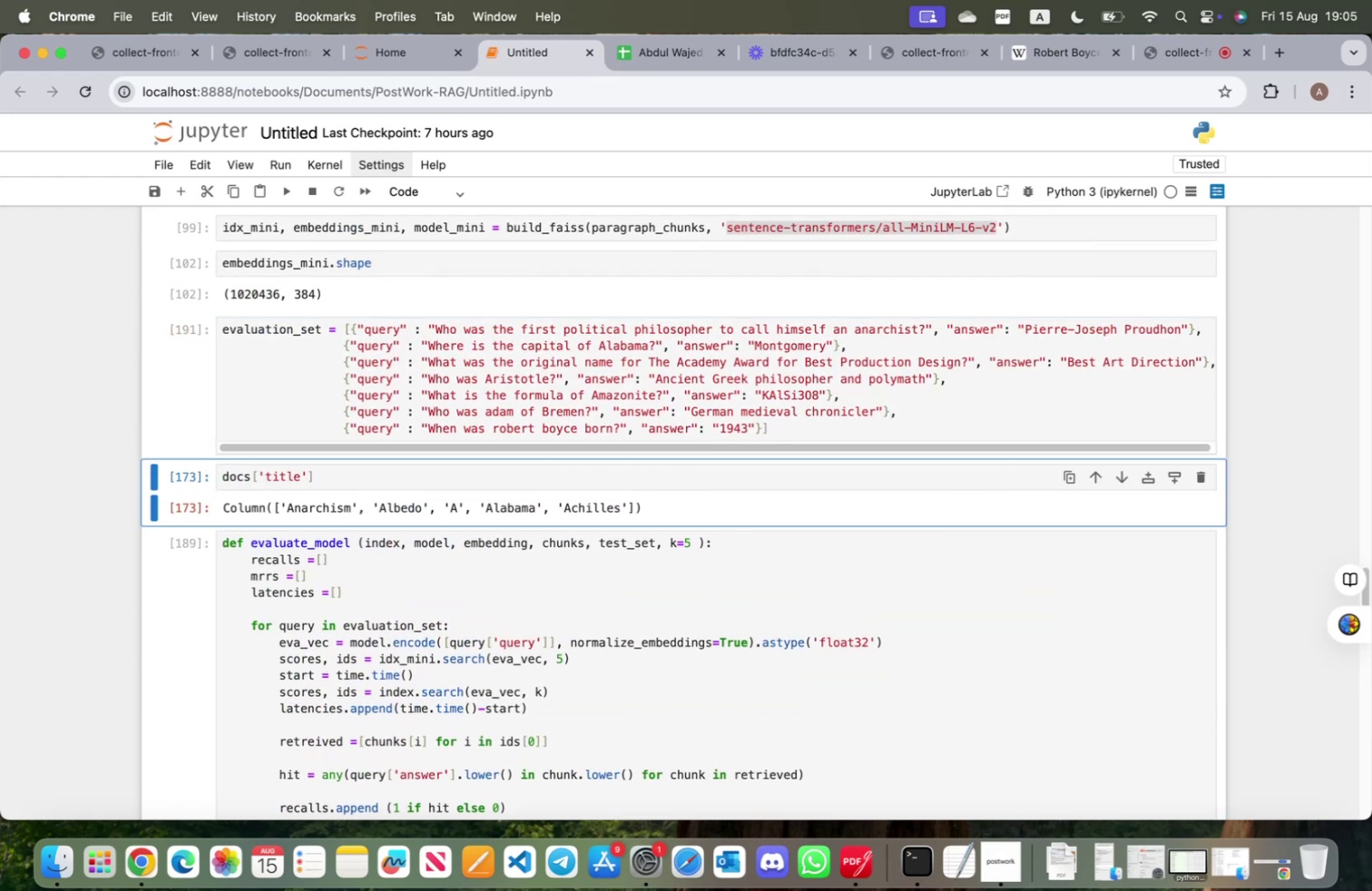 
key(Shift+Enter)
 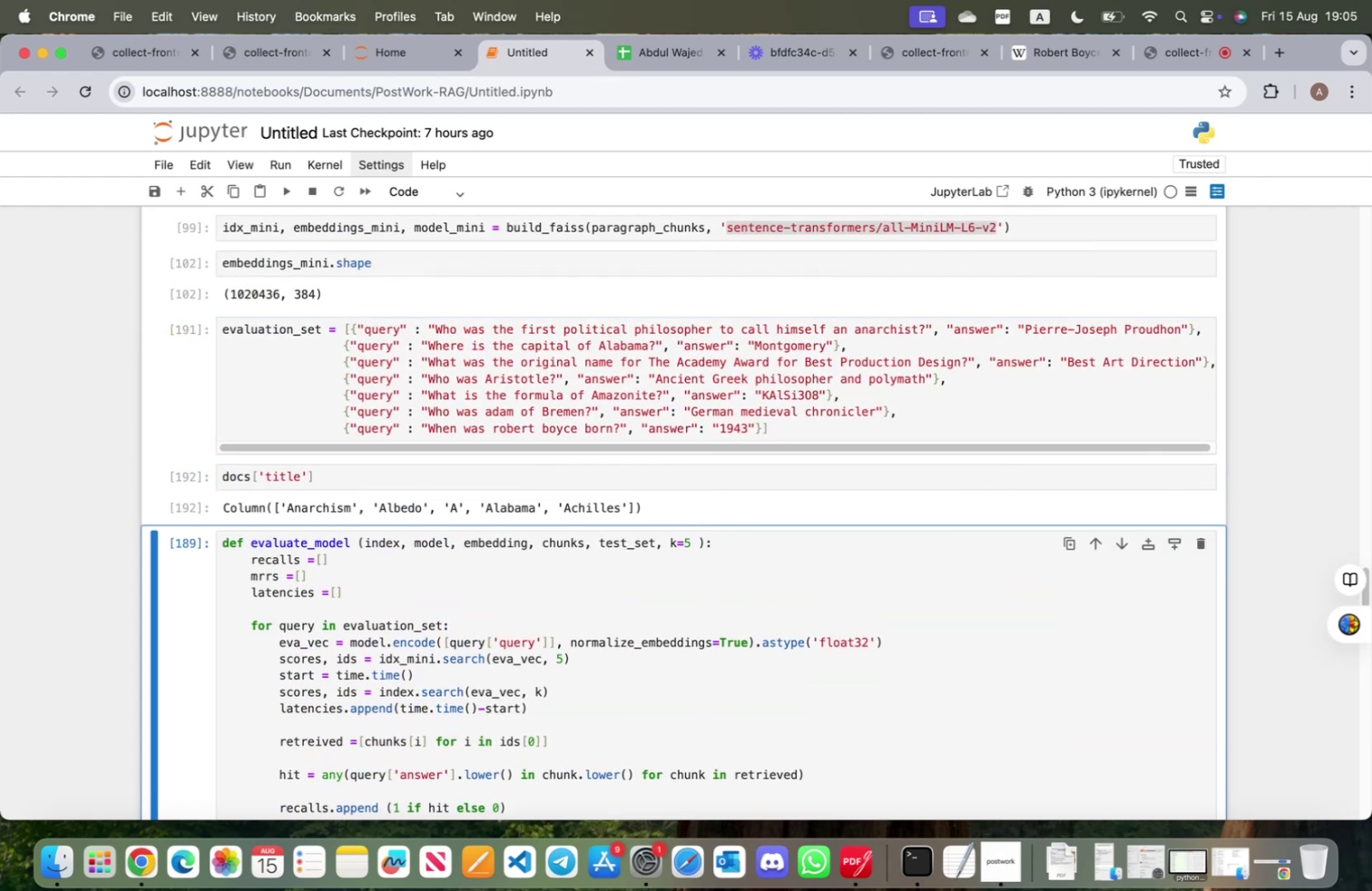 
key(Shift+ShiftRight)
 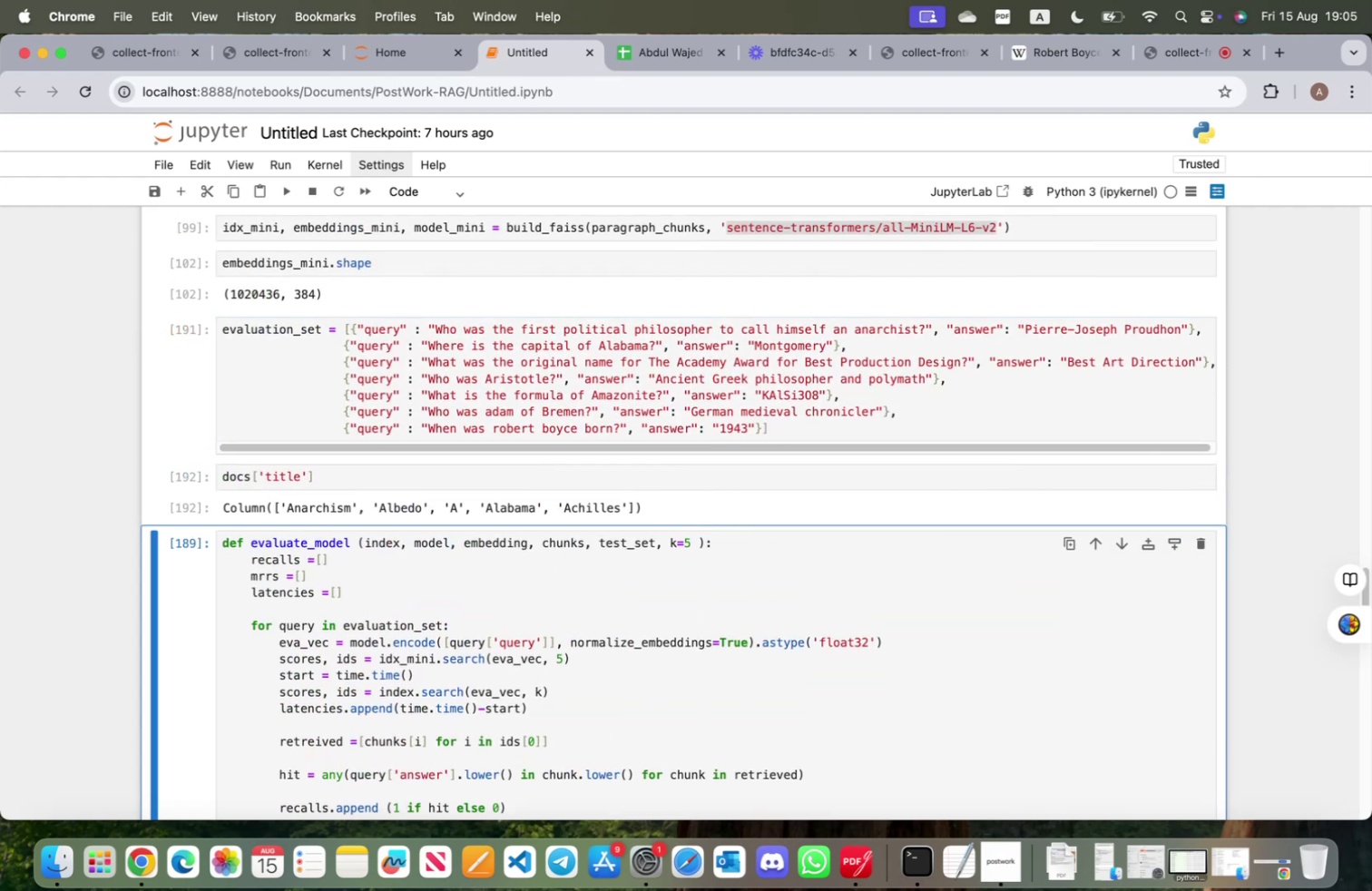 
key(Shift+Enter)
 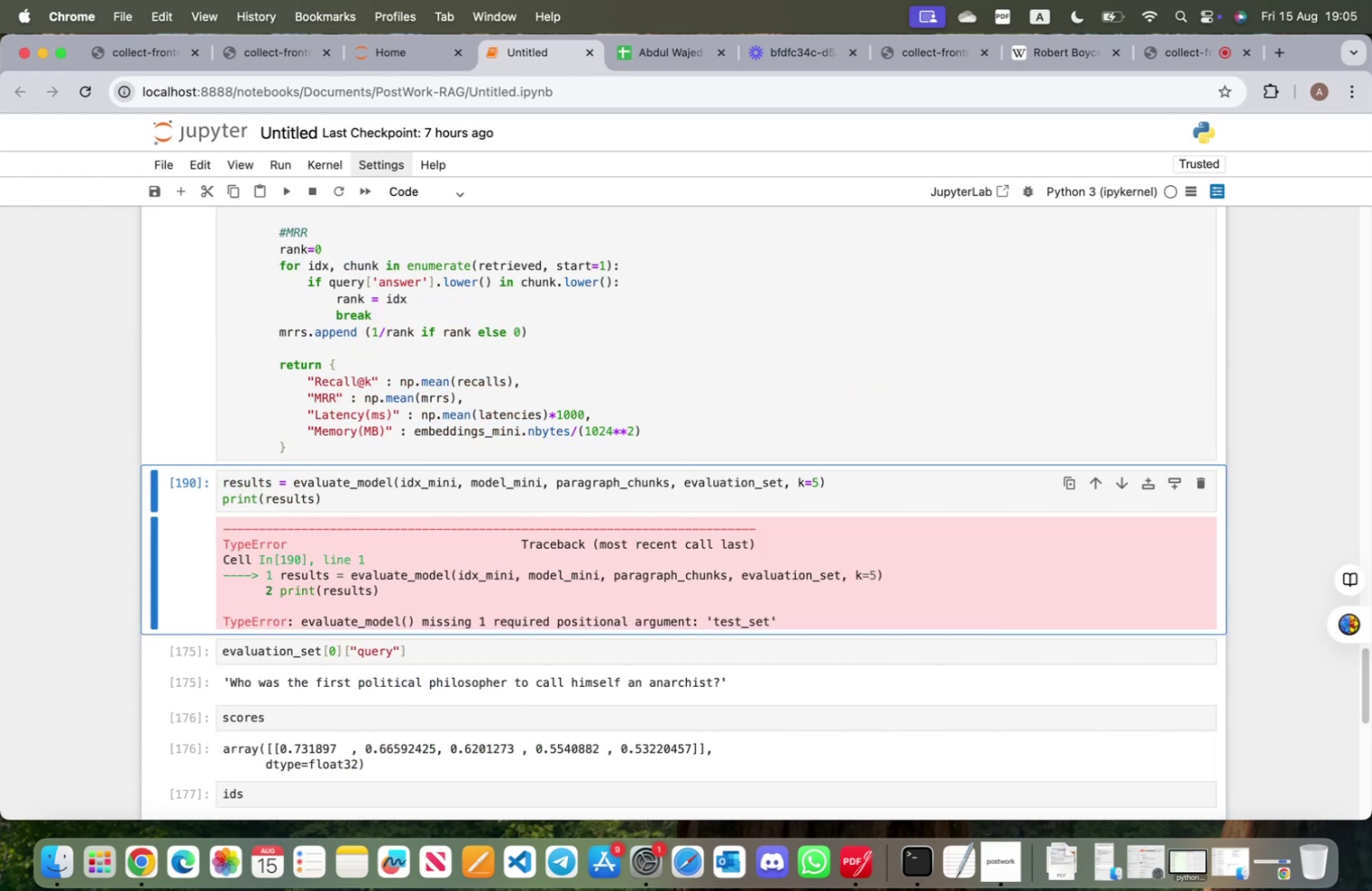 
key(Shift+ShiftRight)
 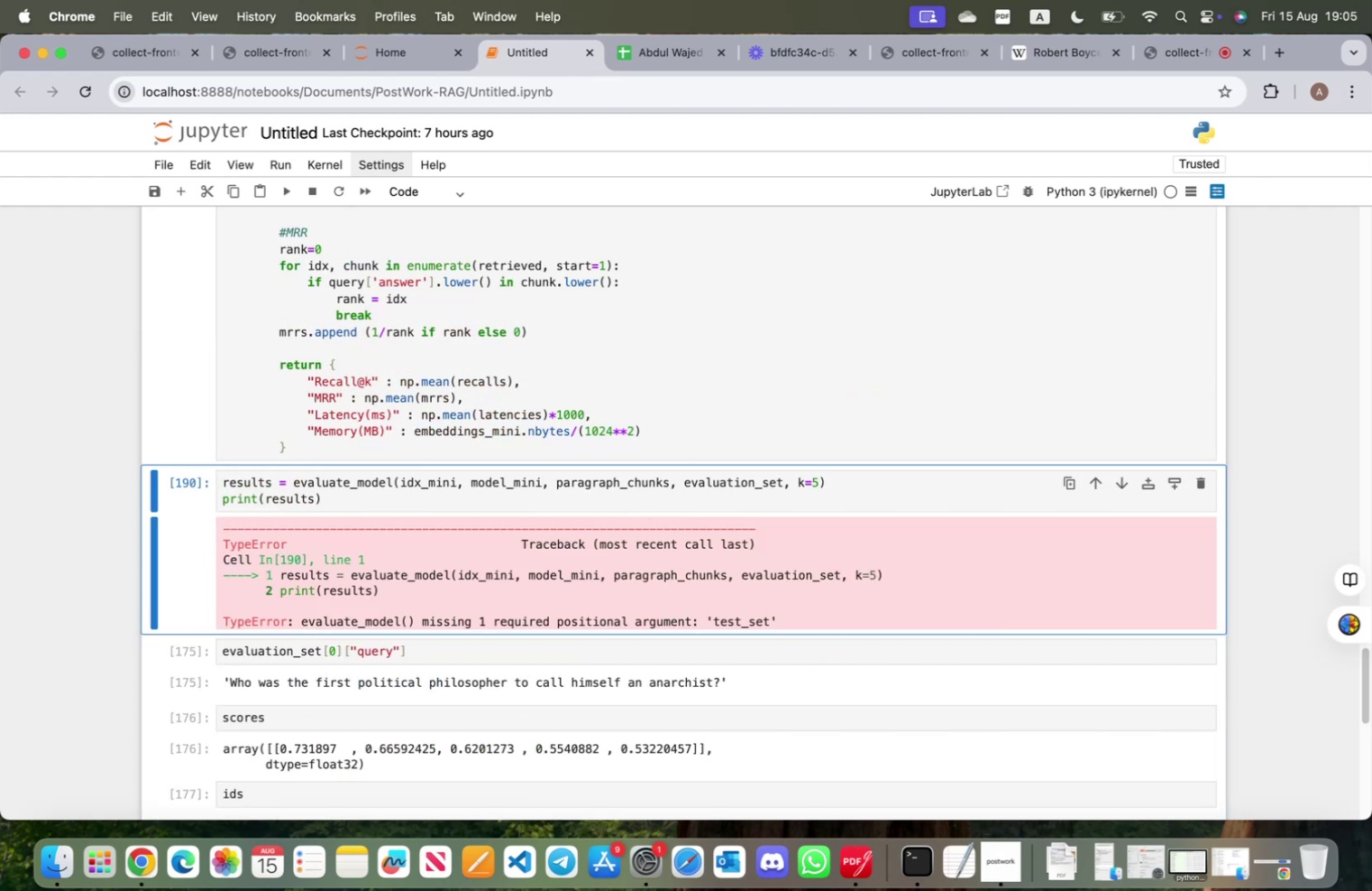 
key(Shift+Enter)
 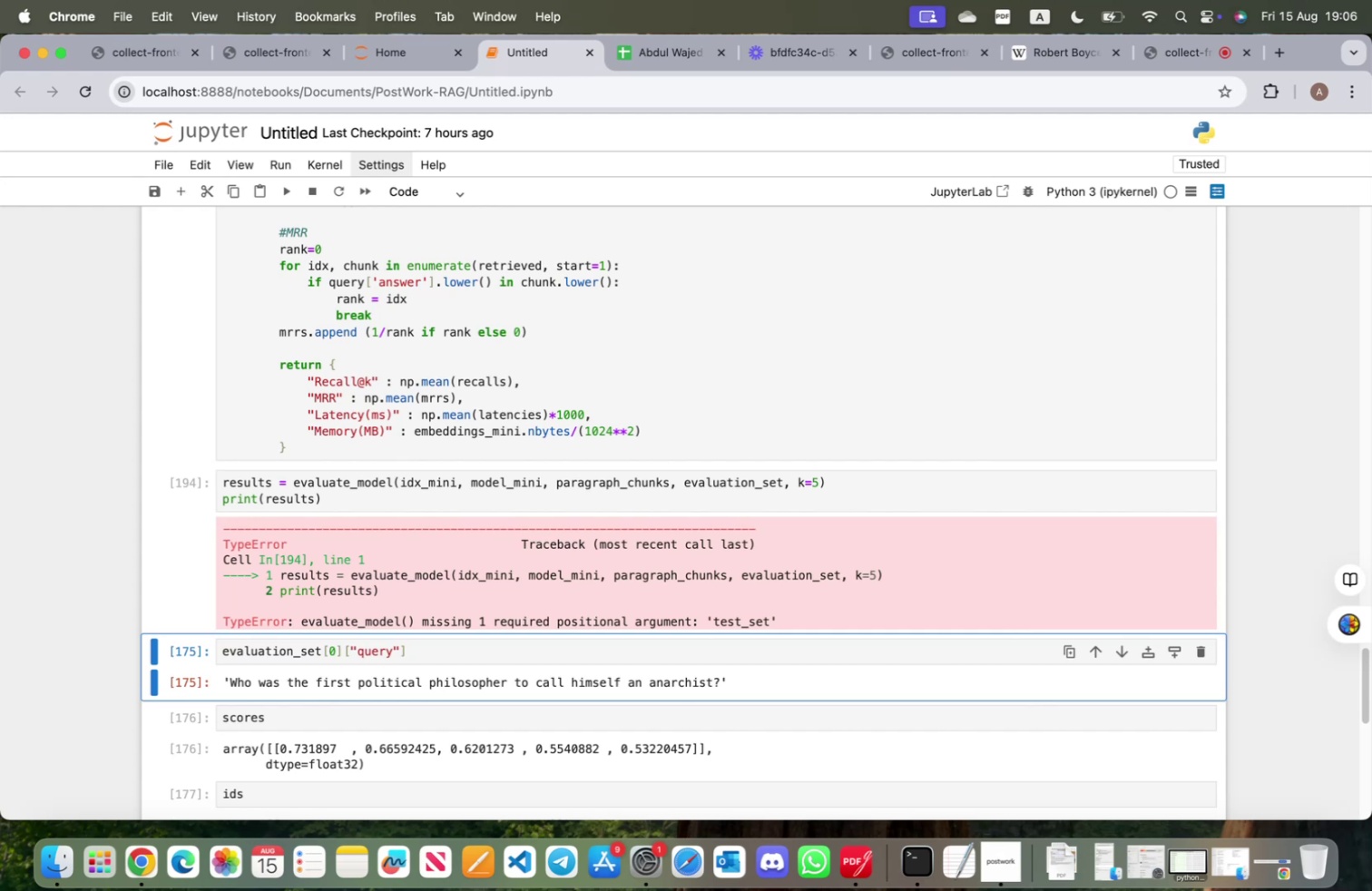 
wait(23.67)
 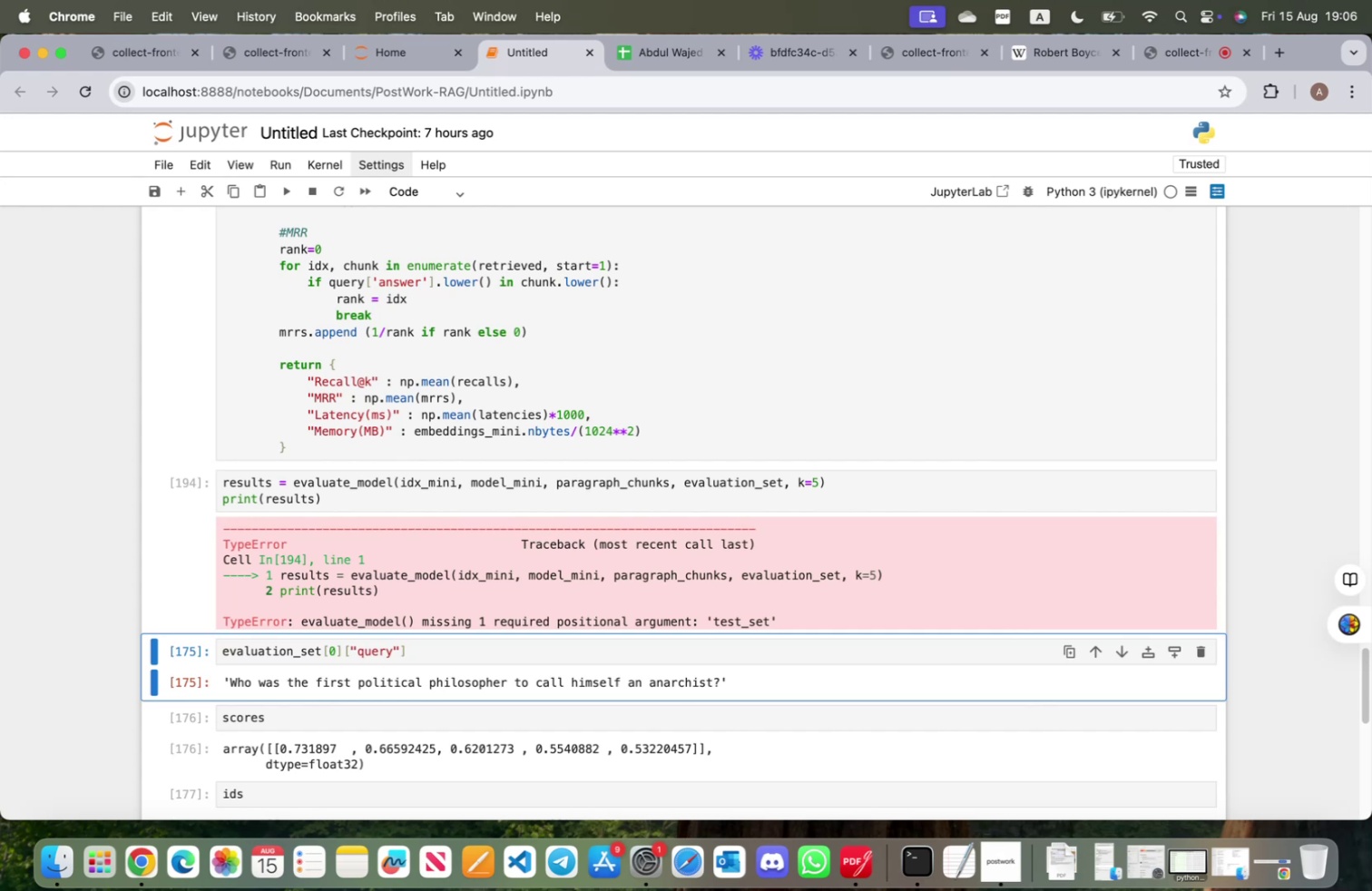 
left_click([551, 481])
 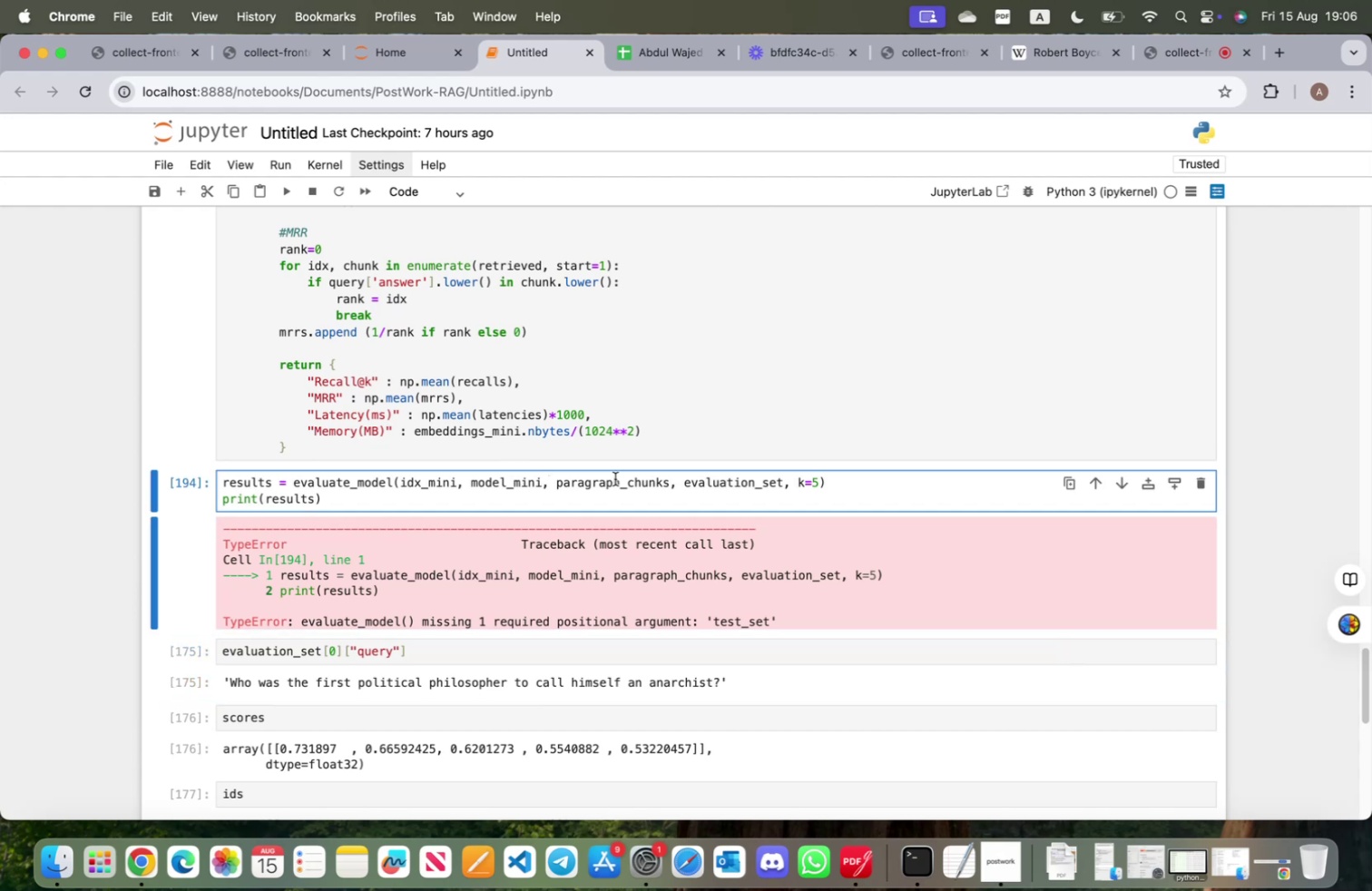 
type( emb)
key(Tab)
 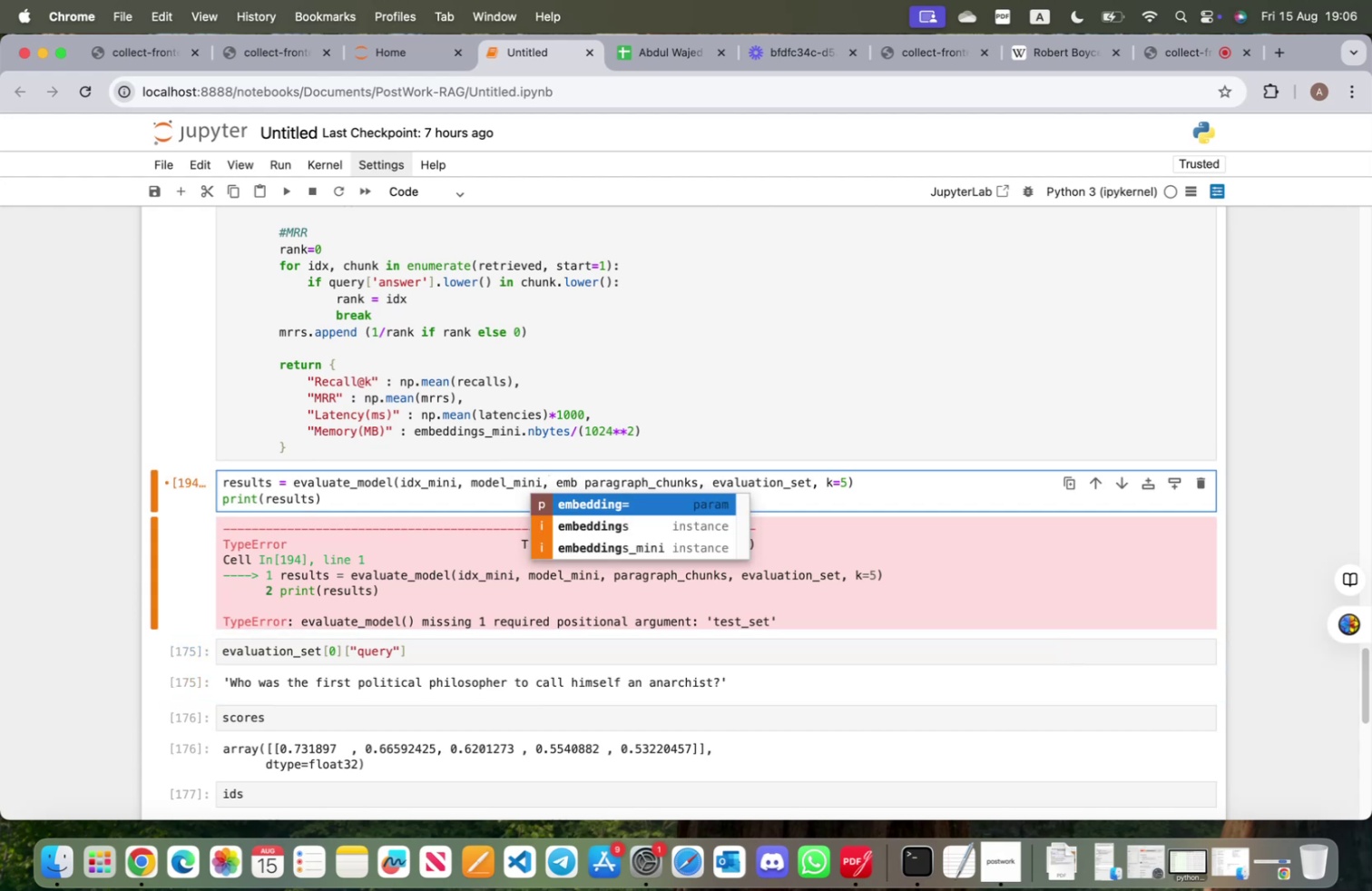 
key(ArrowDown)
 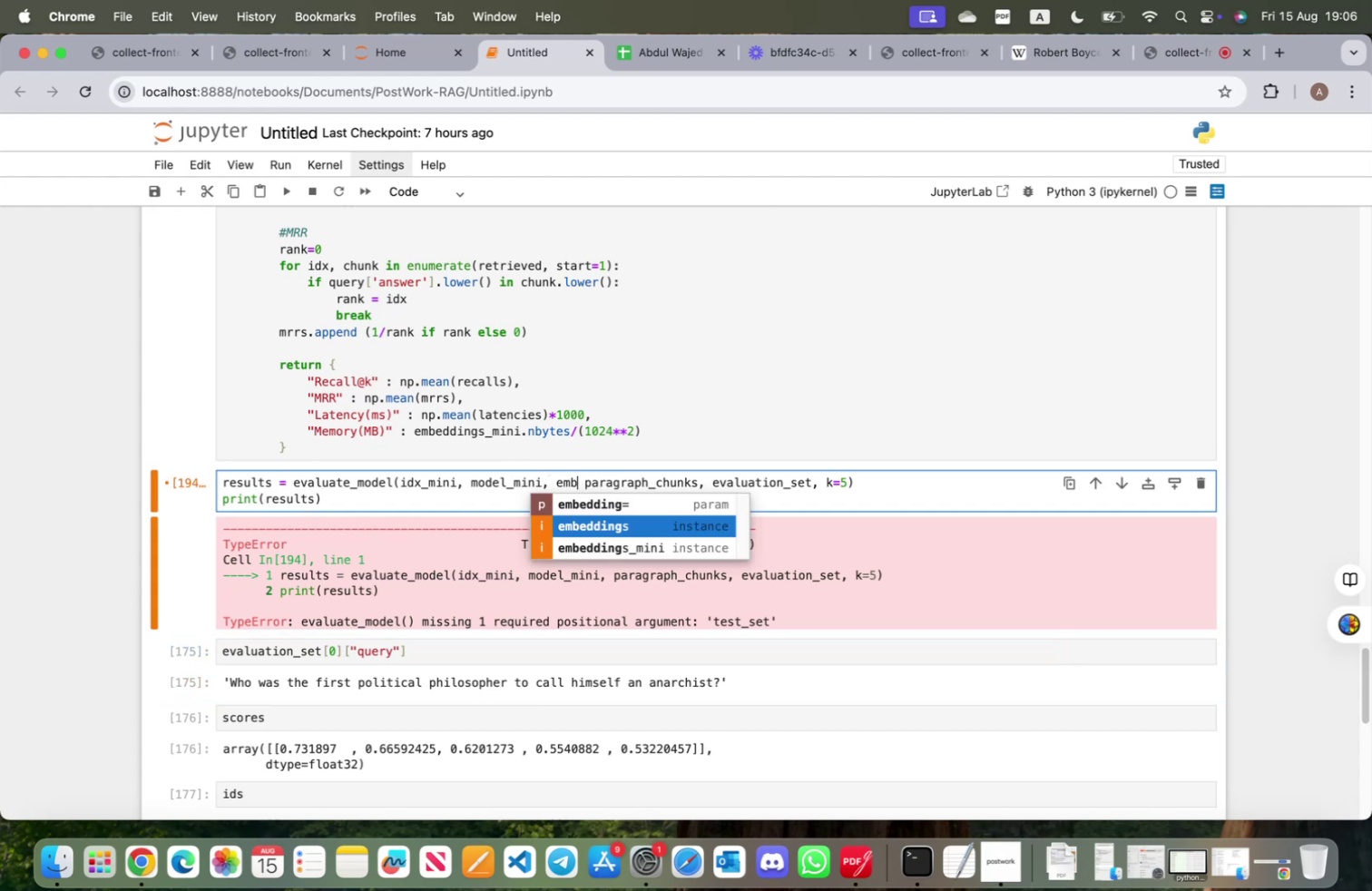 
key(ArrowDown)
 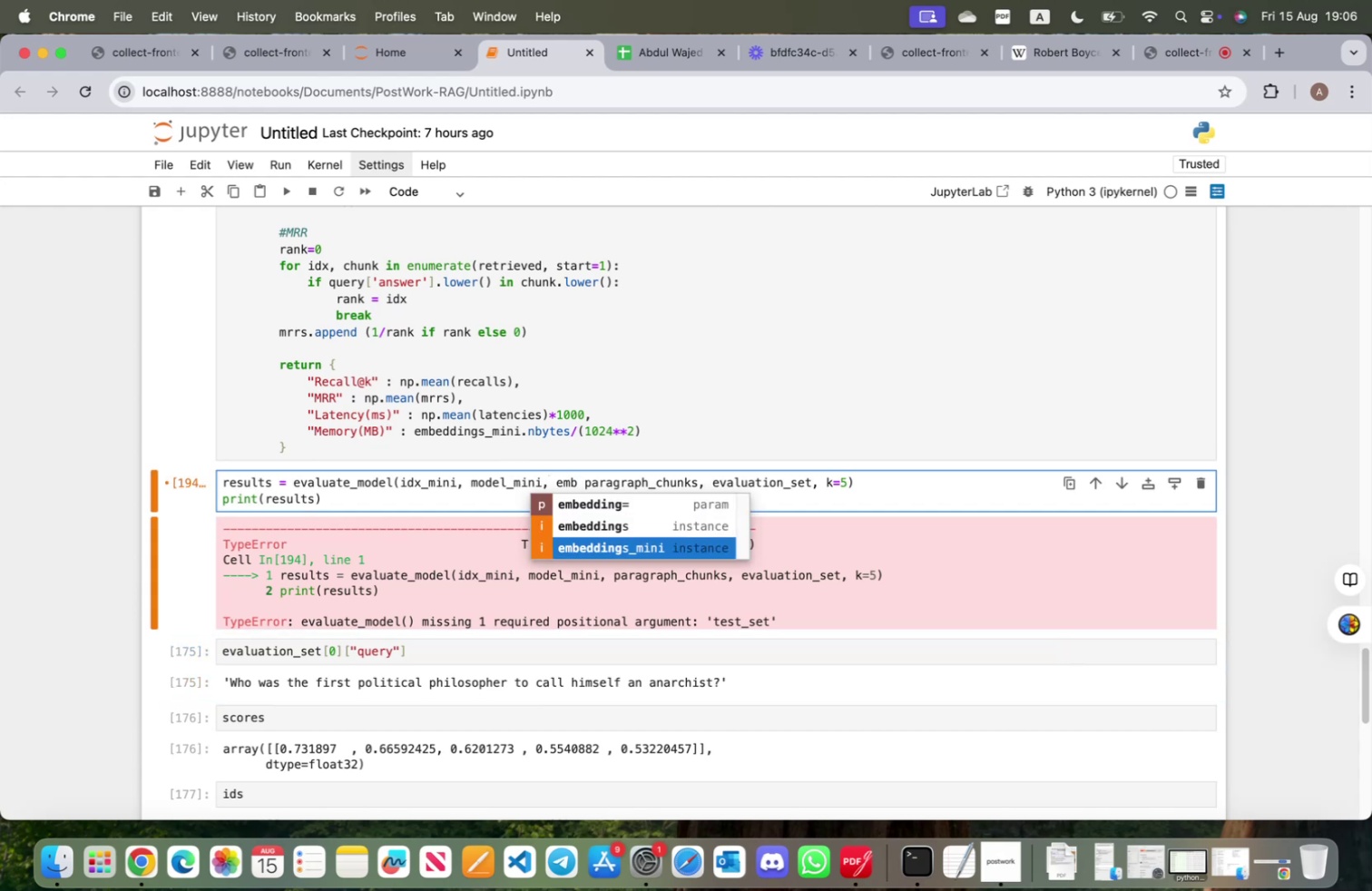 
key(Enter)
 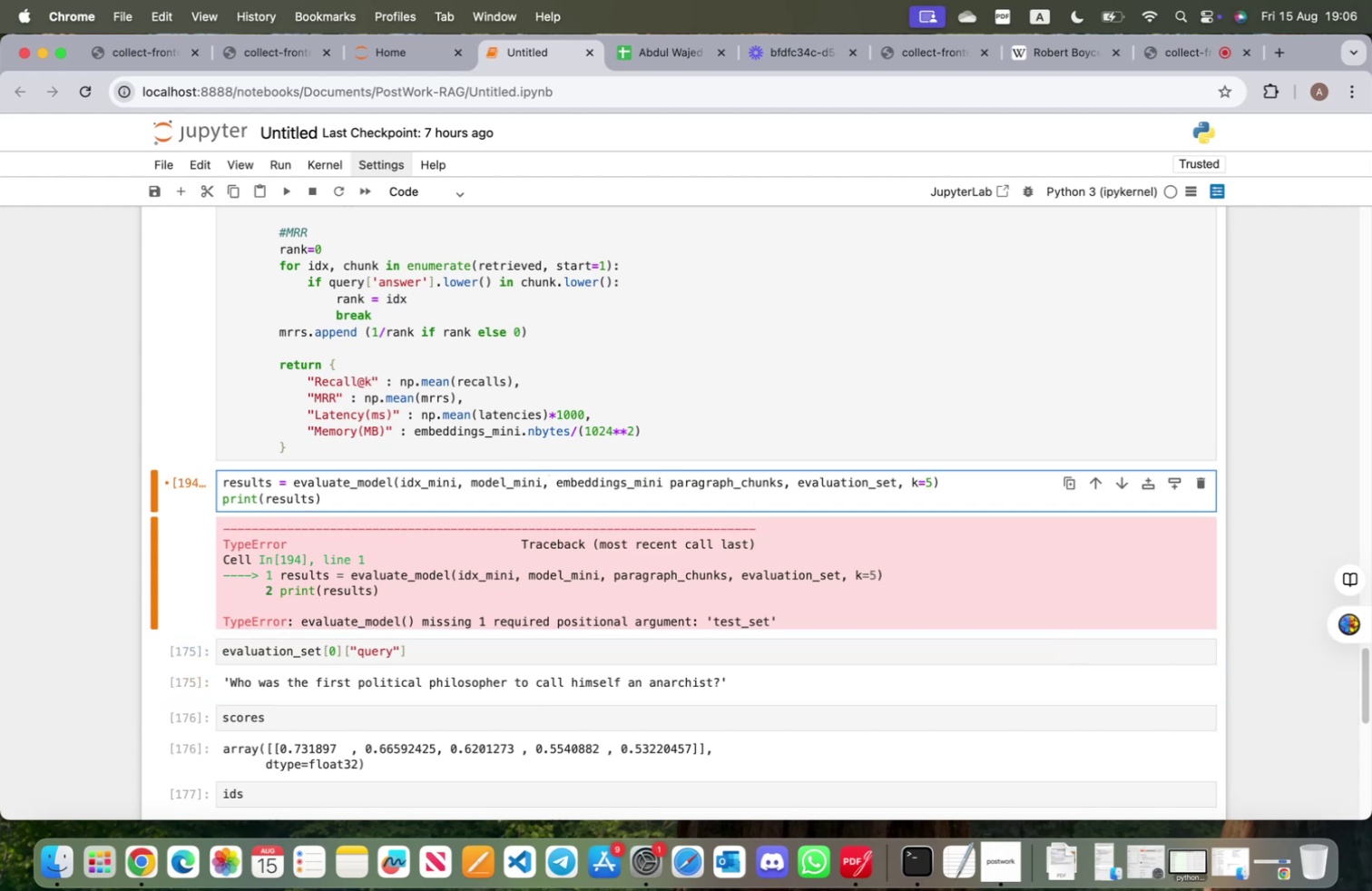 
key(Comma)
 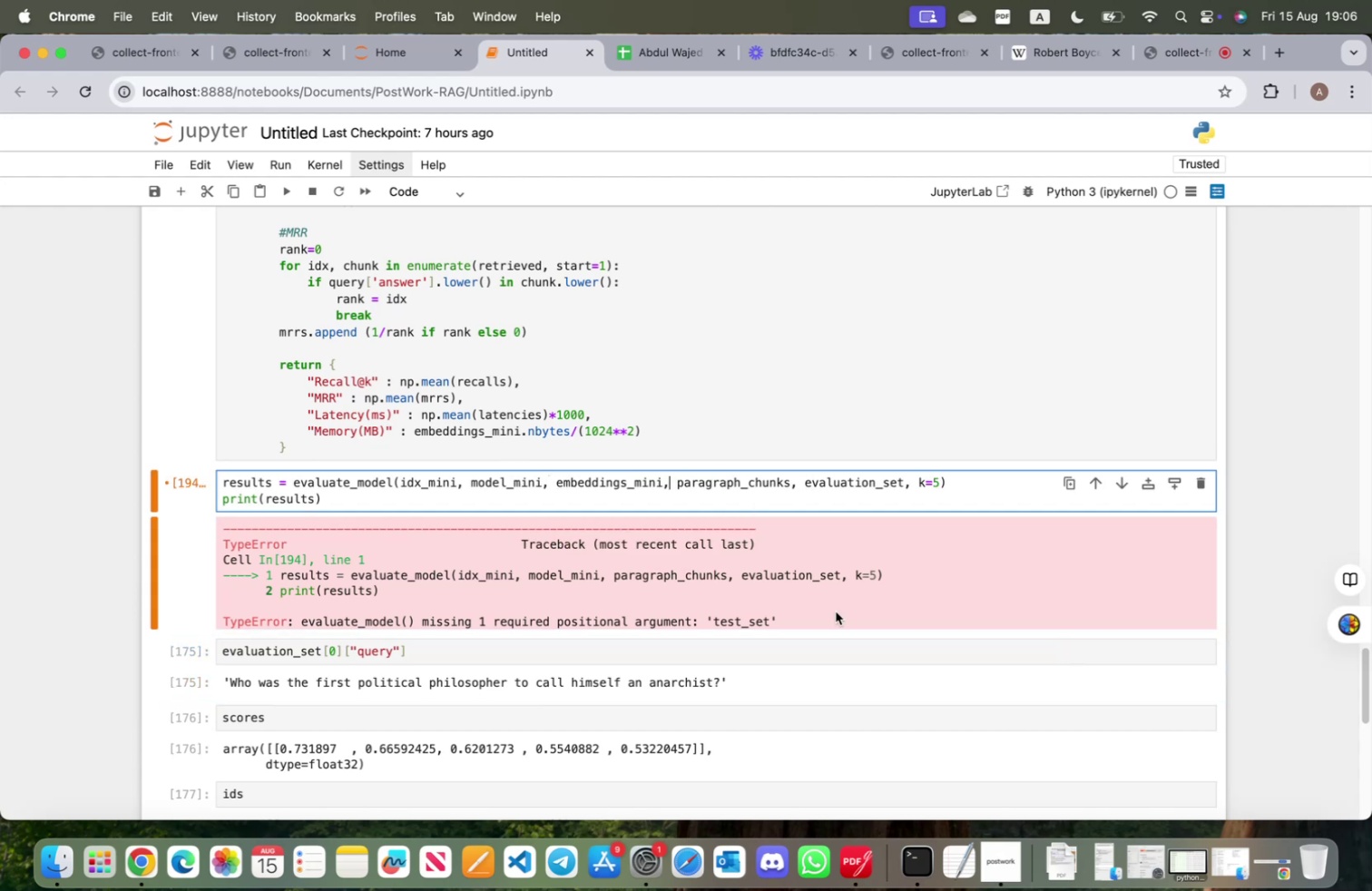 
key(Shift+ShiftRight)
 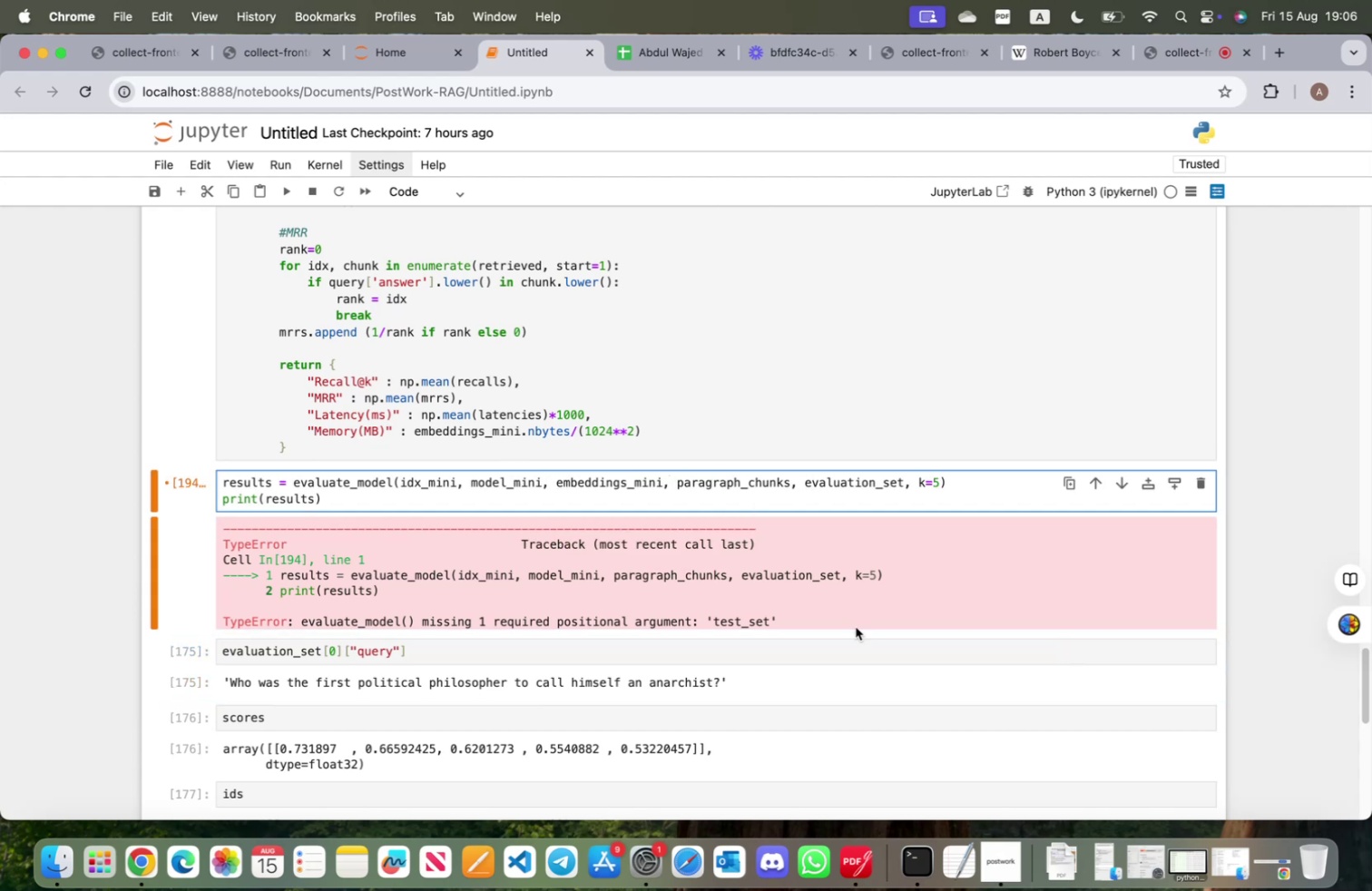 
key(Shift+Enter)
 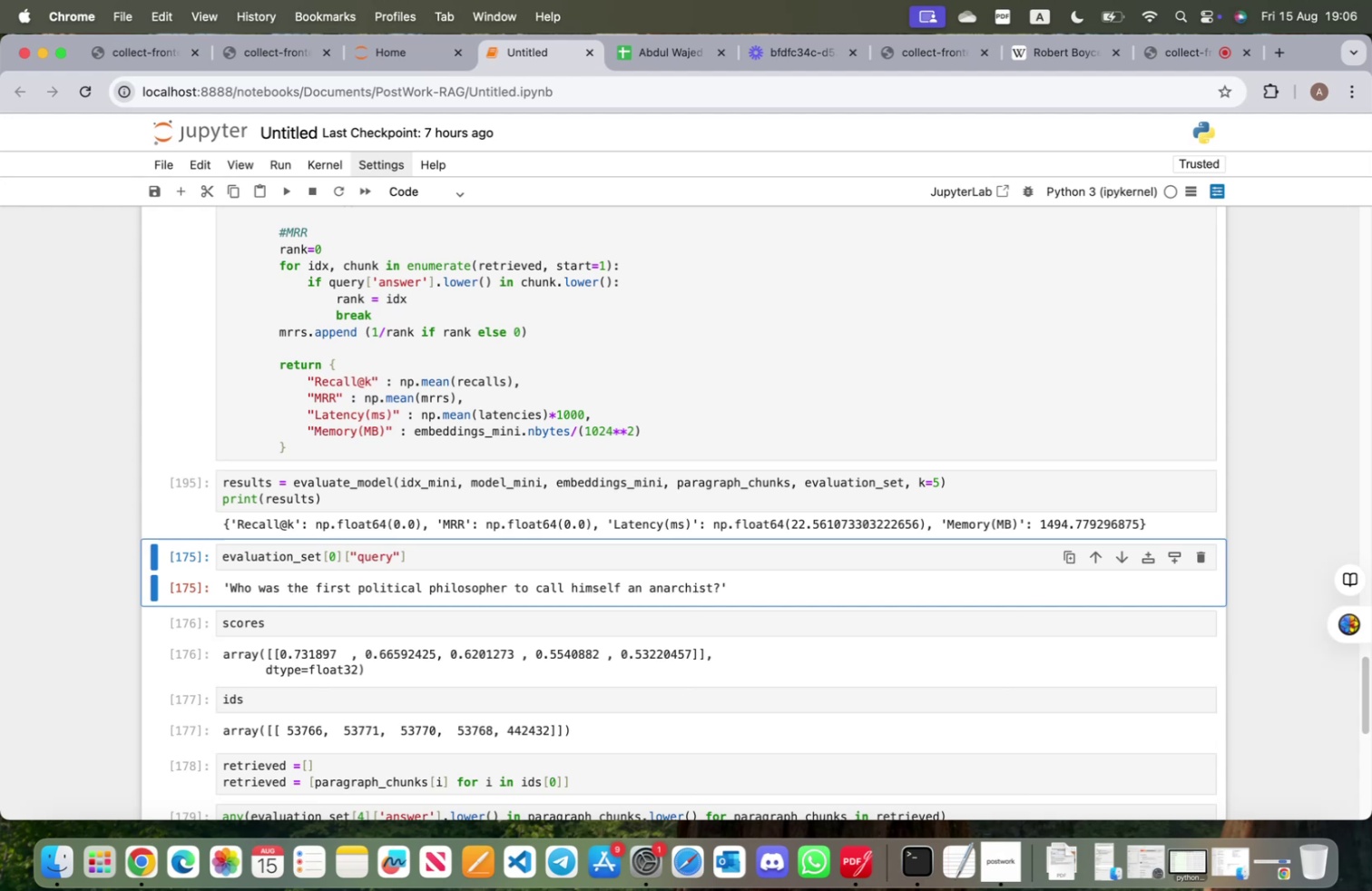 
wait(34.76)
 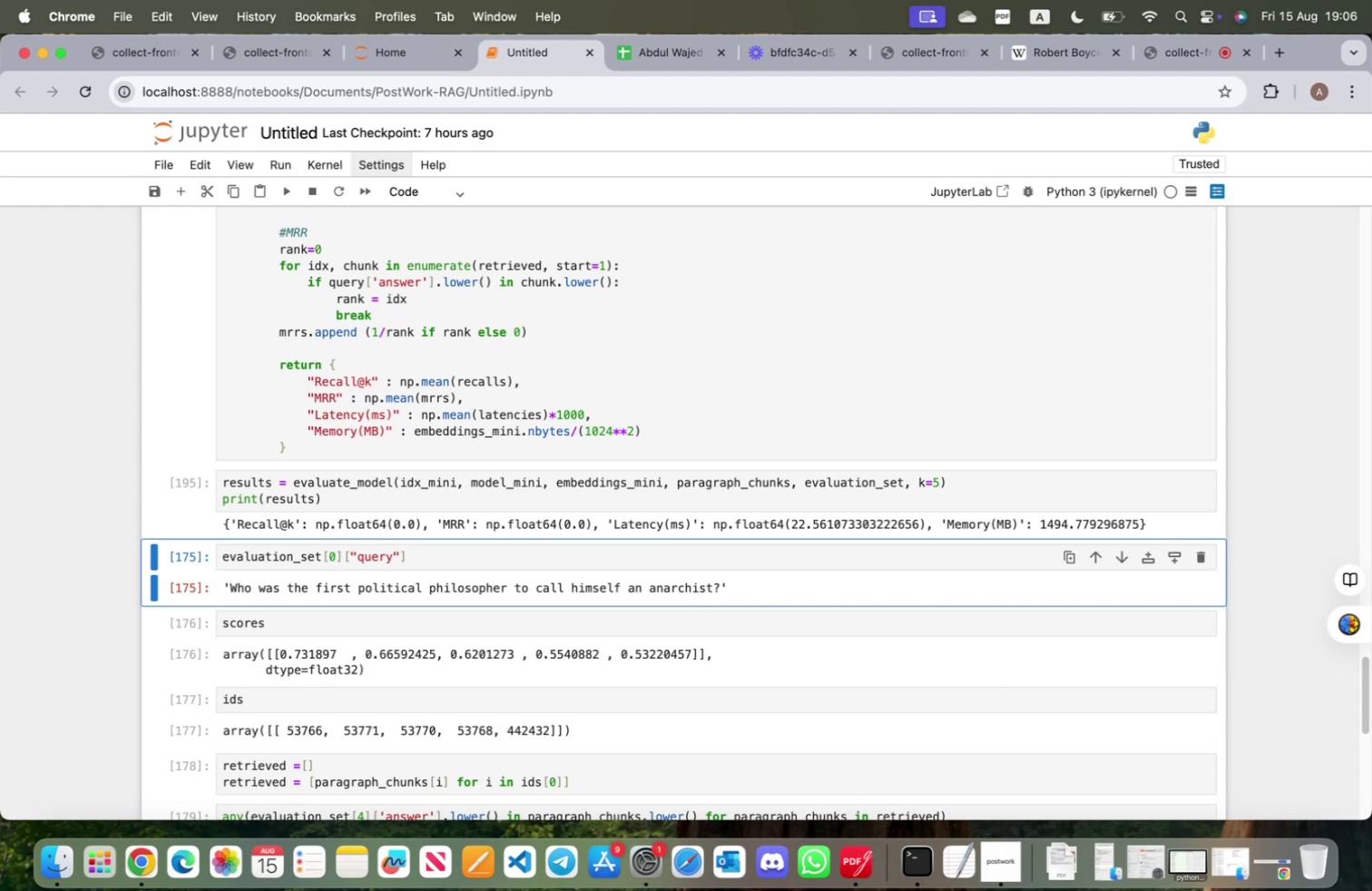 
scroll: coordinate [567, 486], scroll_direction: up, amount: 8.0
 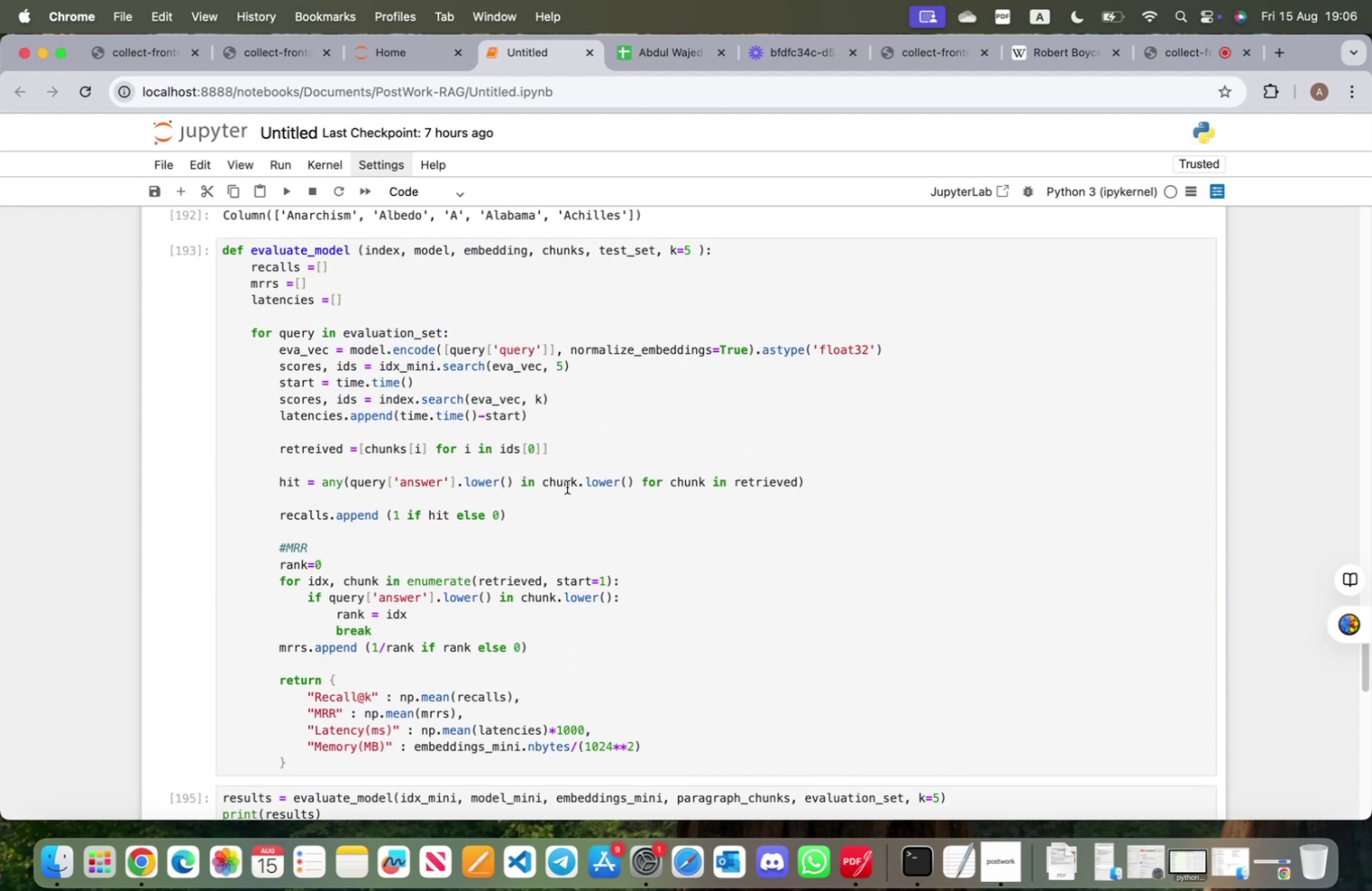 
scroll: coordinate [564, 493], scroll_direction: down, amount: 16.0
 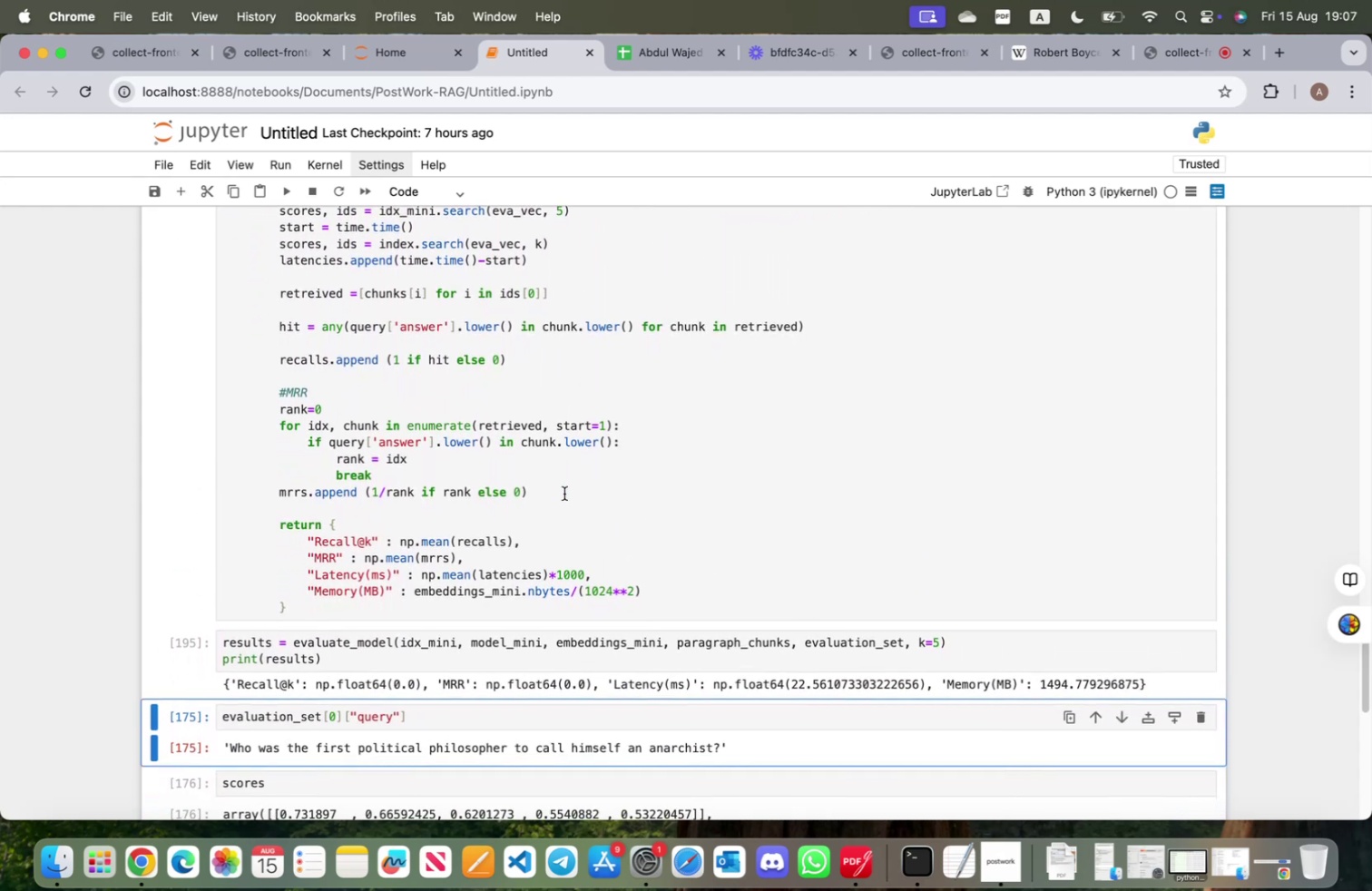 
scroll: coordinate [564, 493], scroll_direction: up, amount: 18.0
 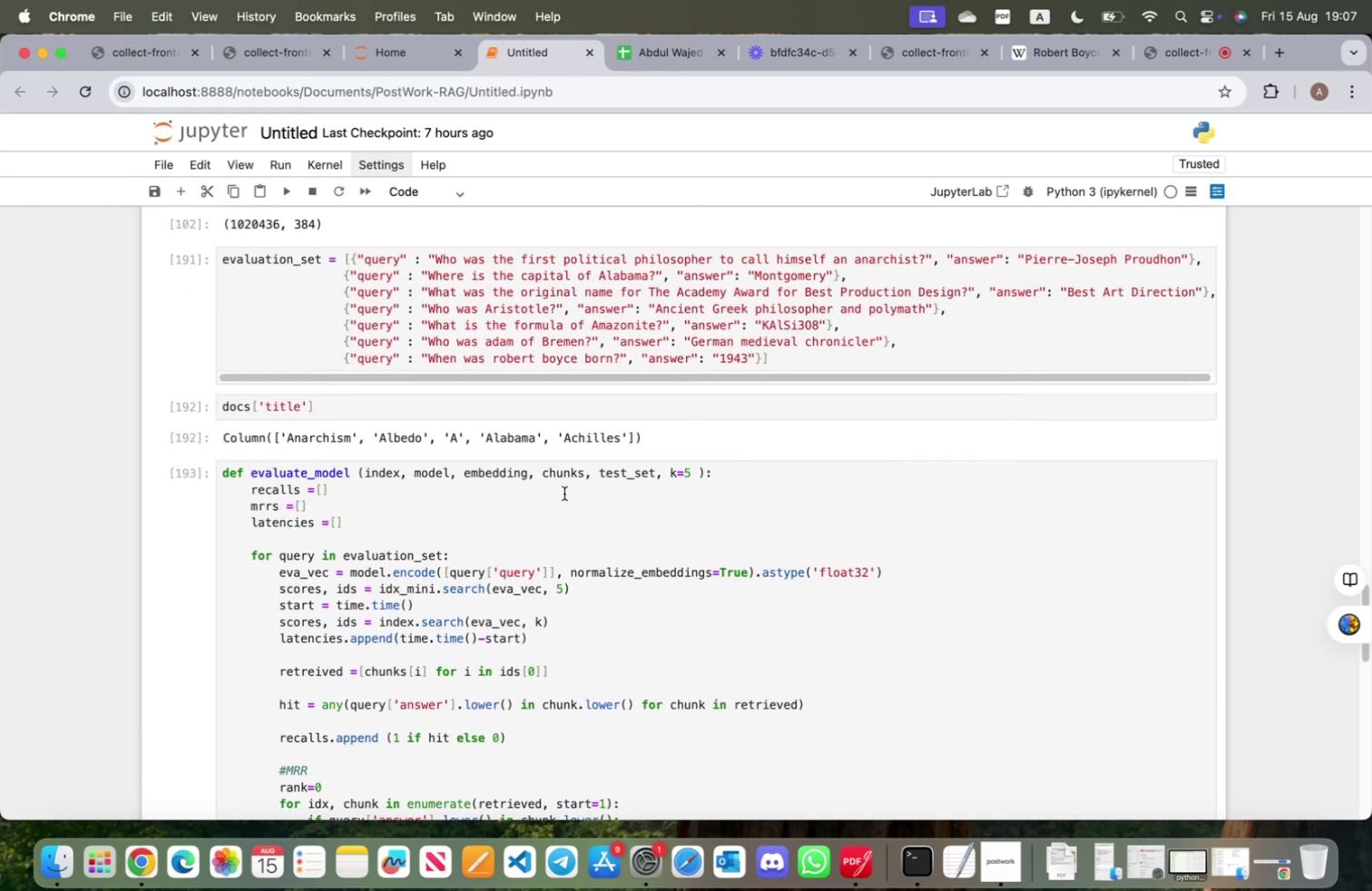 
scroll: coordinate [564, 493], scroll_direction: down, amount: 27.0
 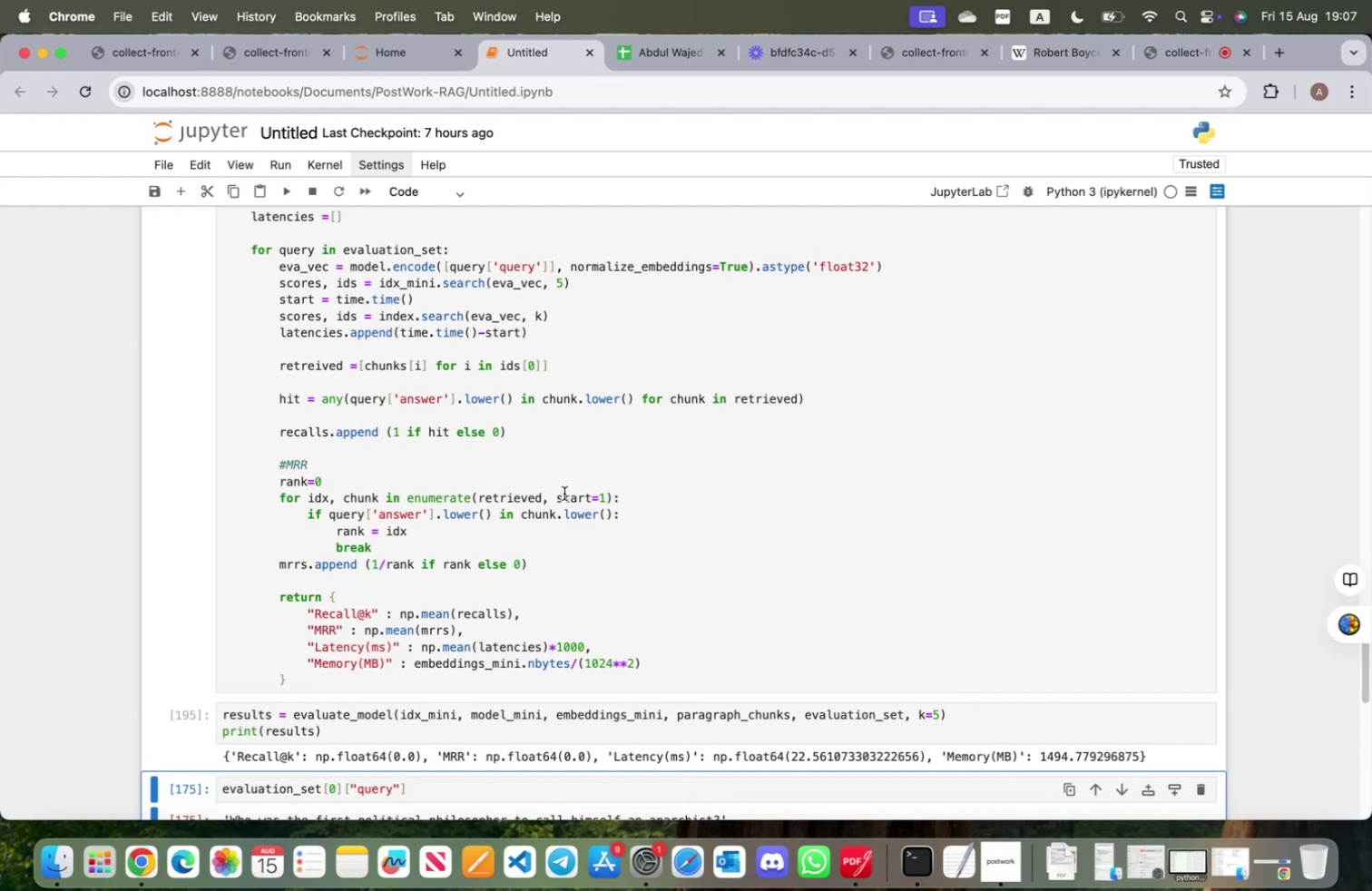 
scroll: coordinate [564, 493], scroll_direction: up, amount: 2.0
 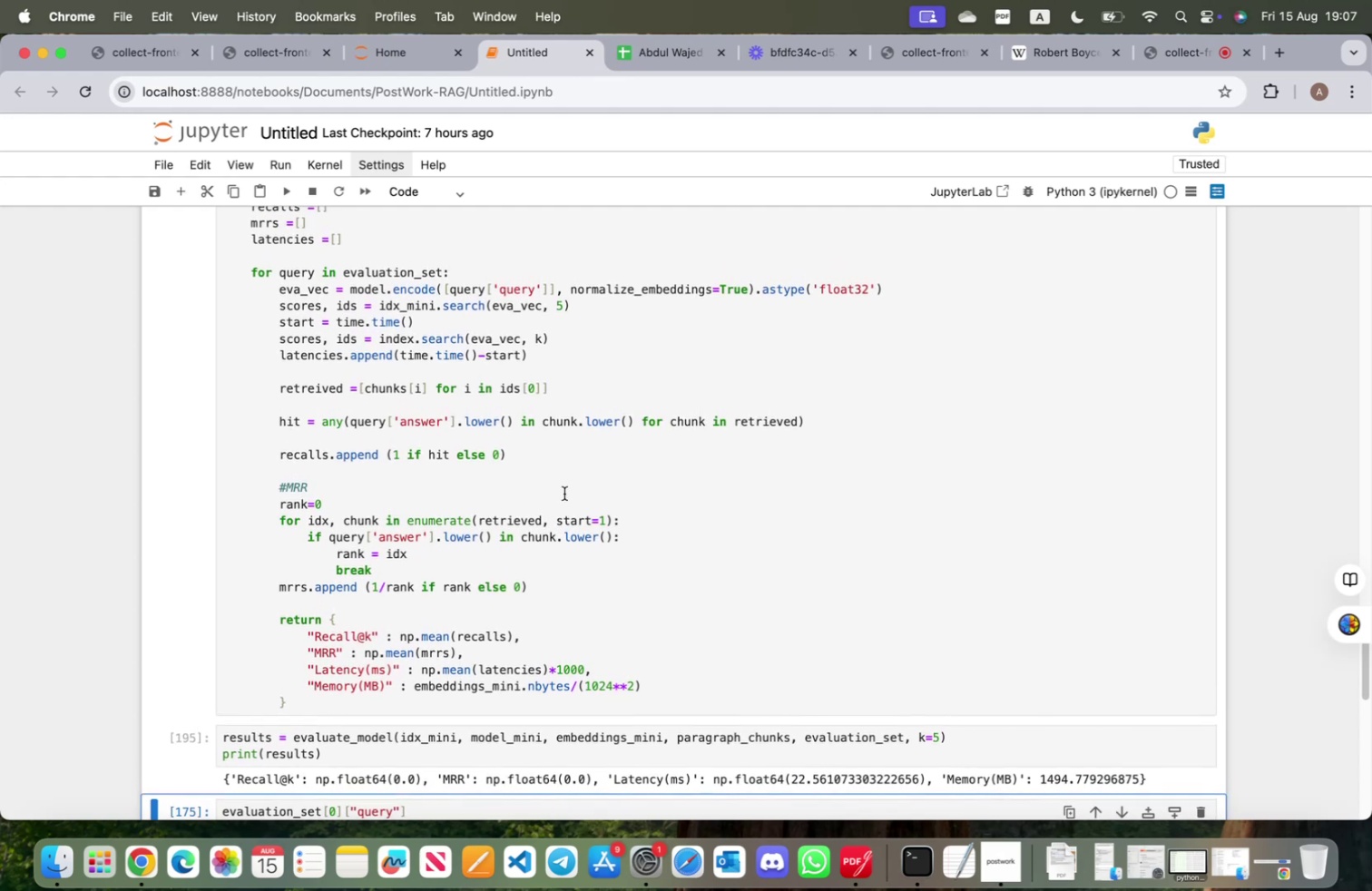 
scroll: coordinate [564, 493], scroll_direction: down, amount: 11.0
 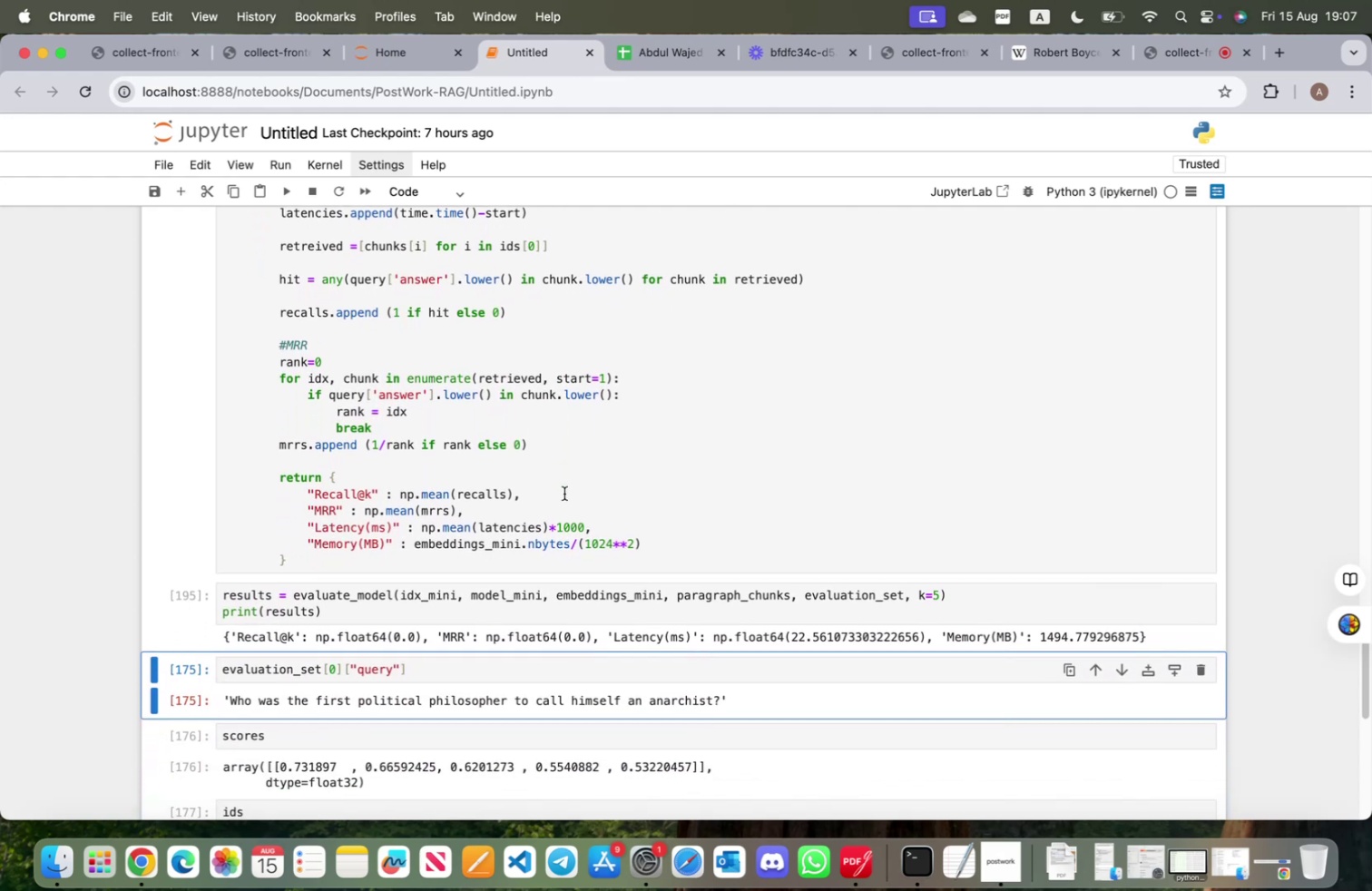 
scroll: coordinate [564, 493], scroll_direction: up, amount: 6.0
 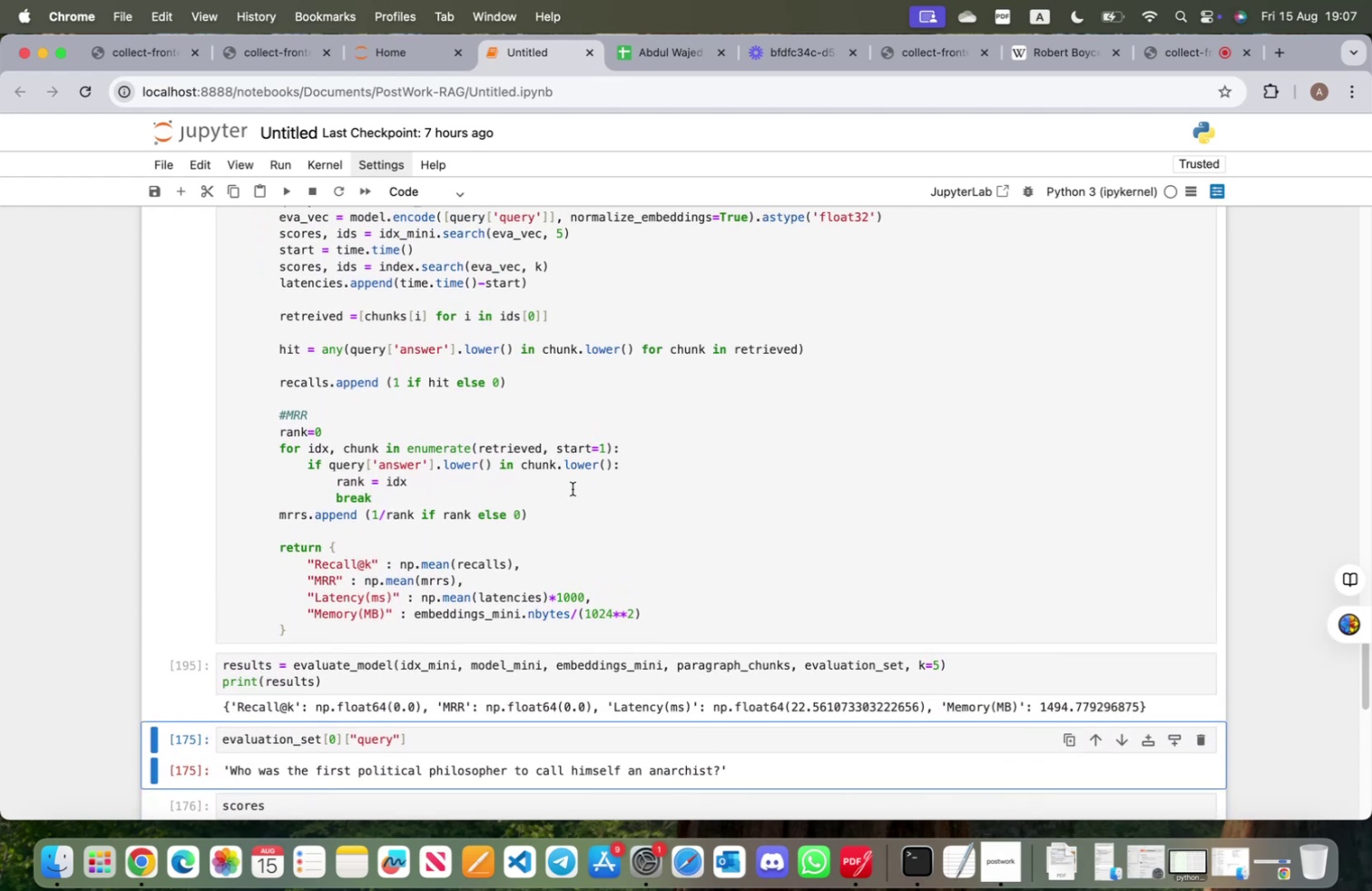 
key(Shift+ShiftRight)
 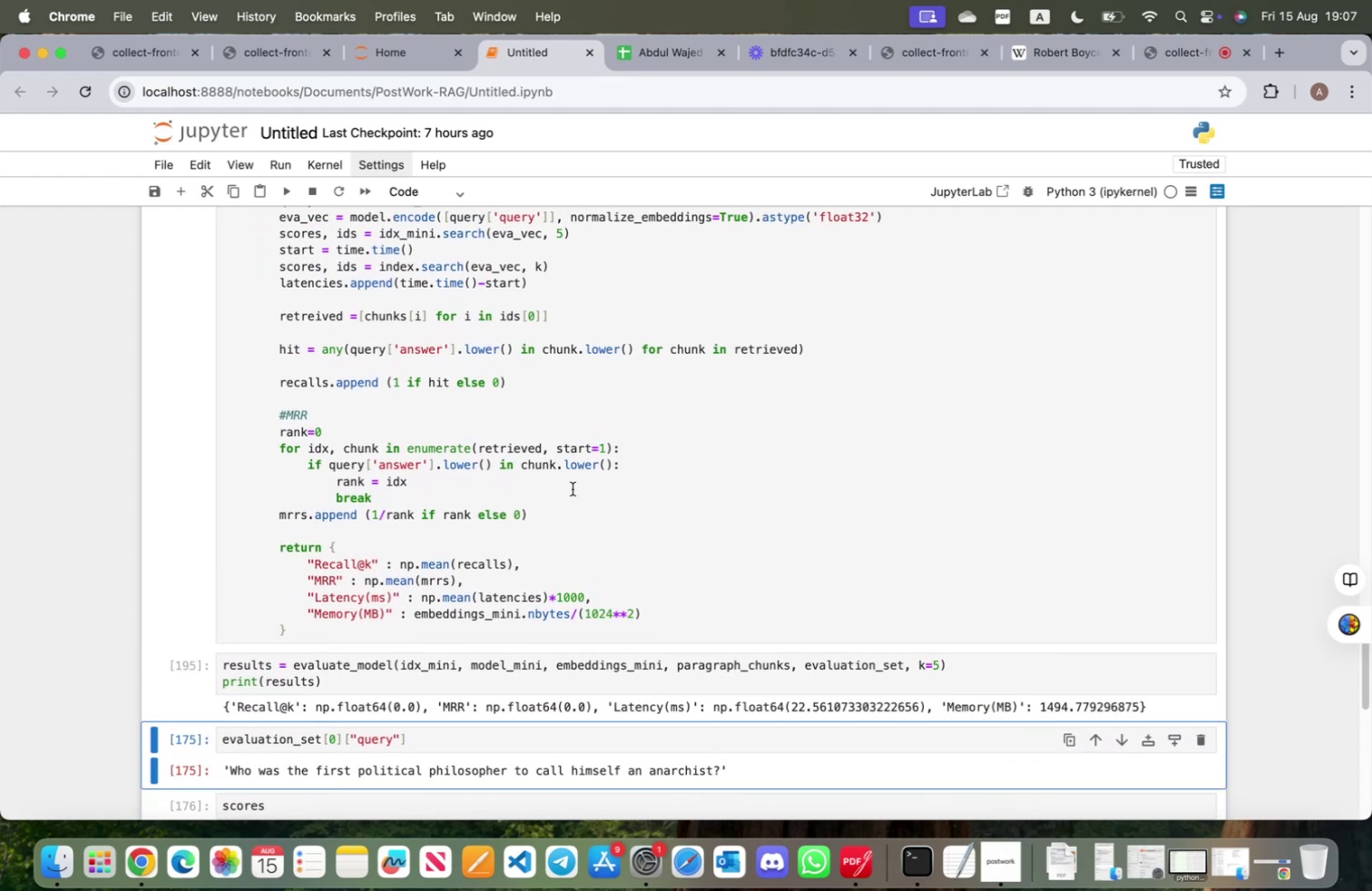 
key(Shift+Enter)
 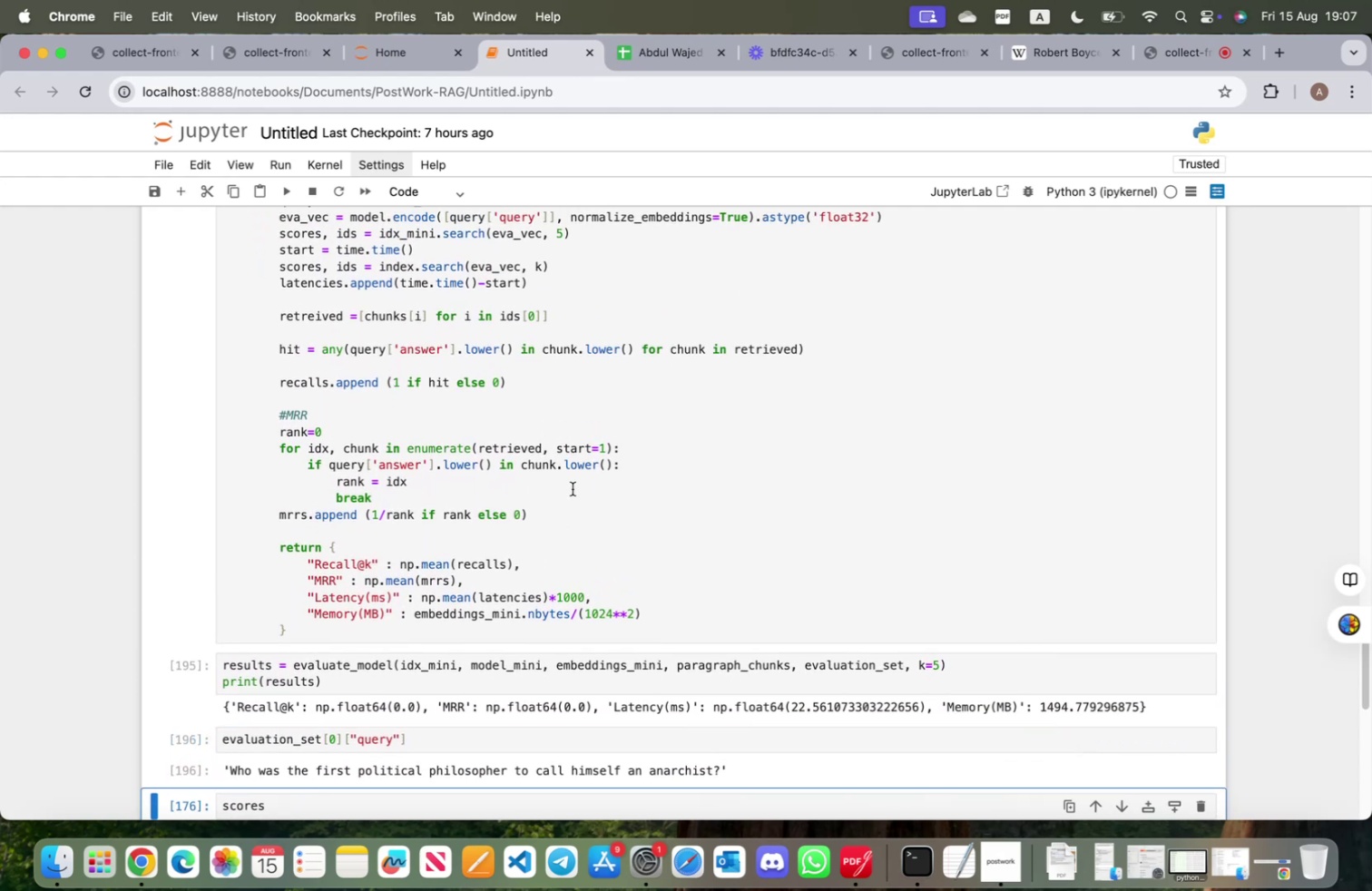 
key(Meta+CommandLeft)
 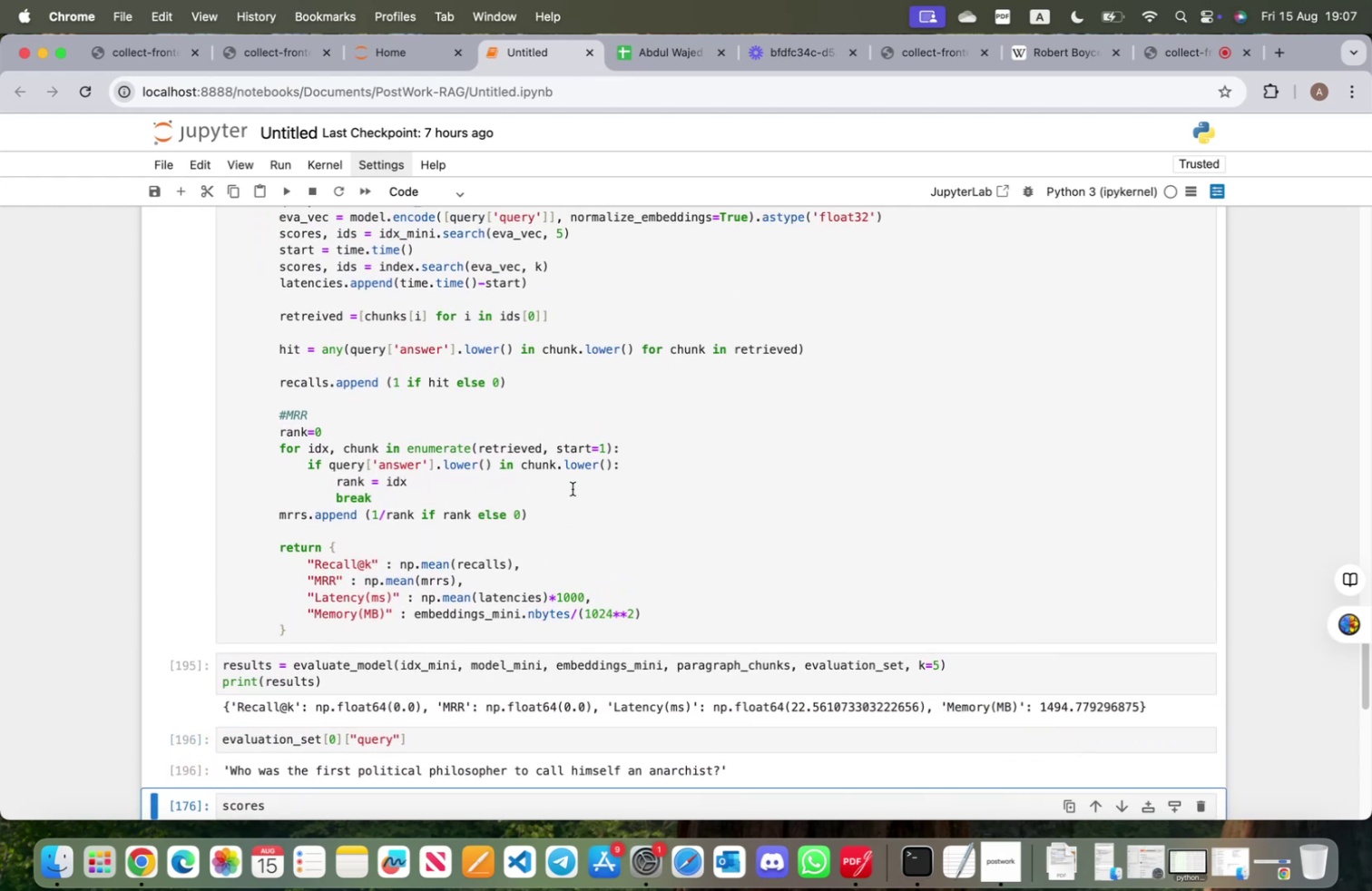 
key(Meta+S)
 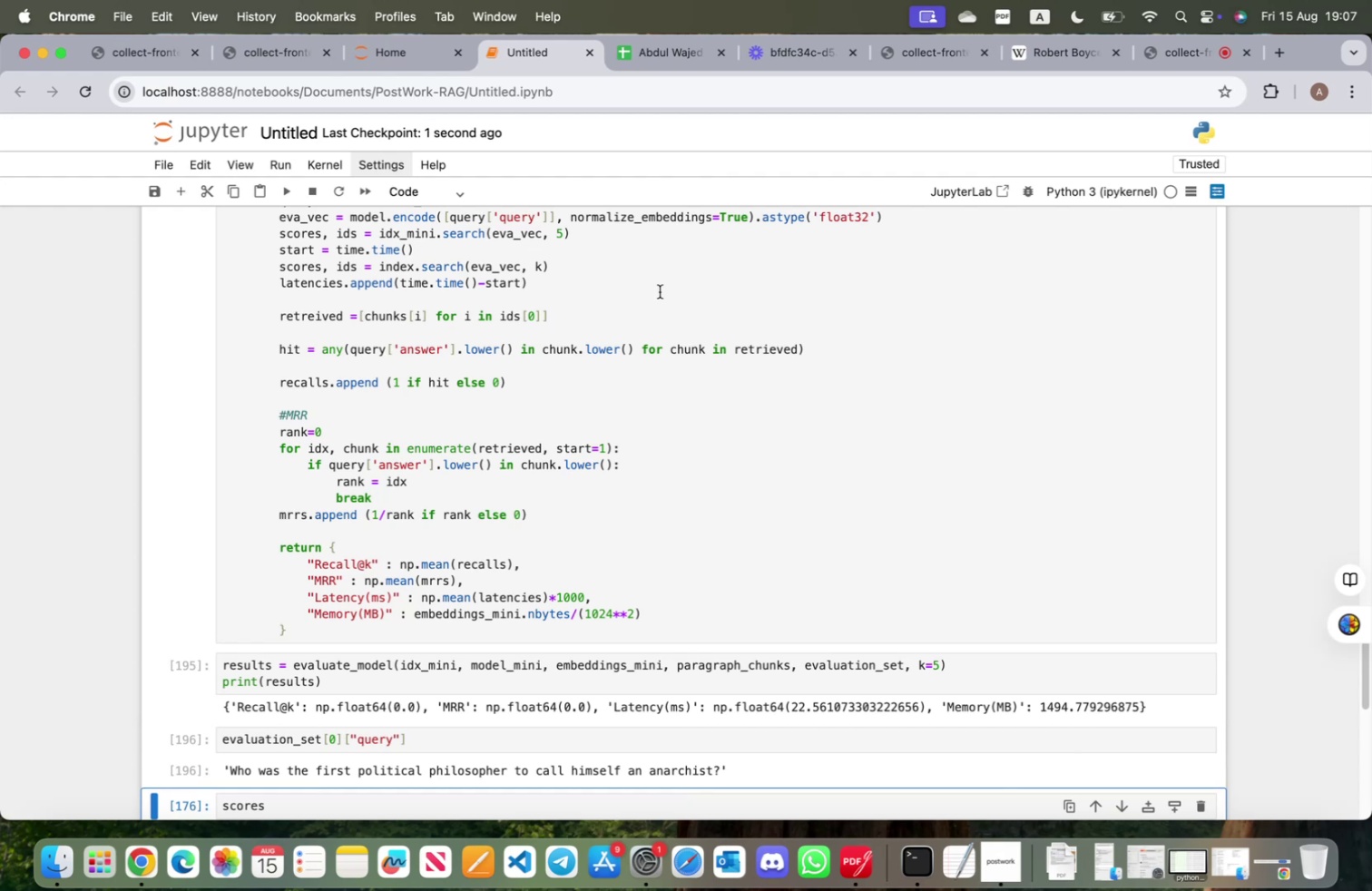 
left_click([1176, 52])
 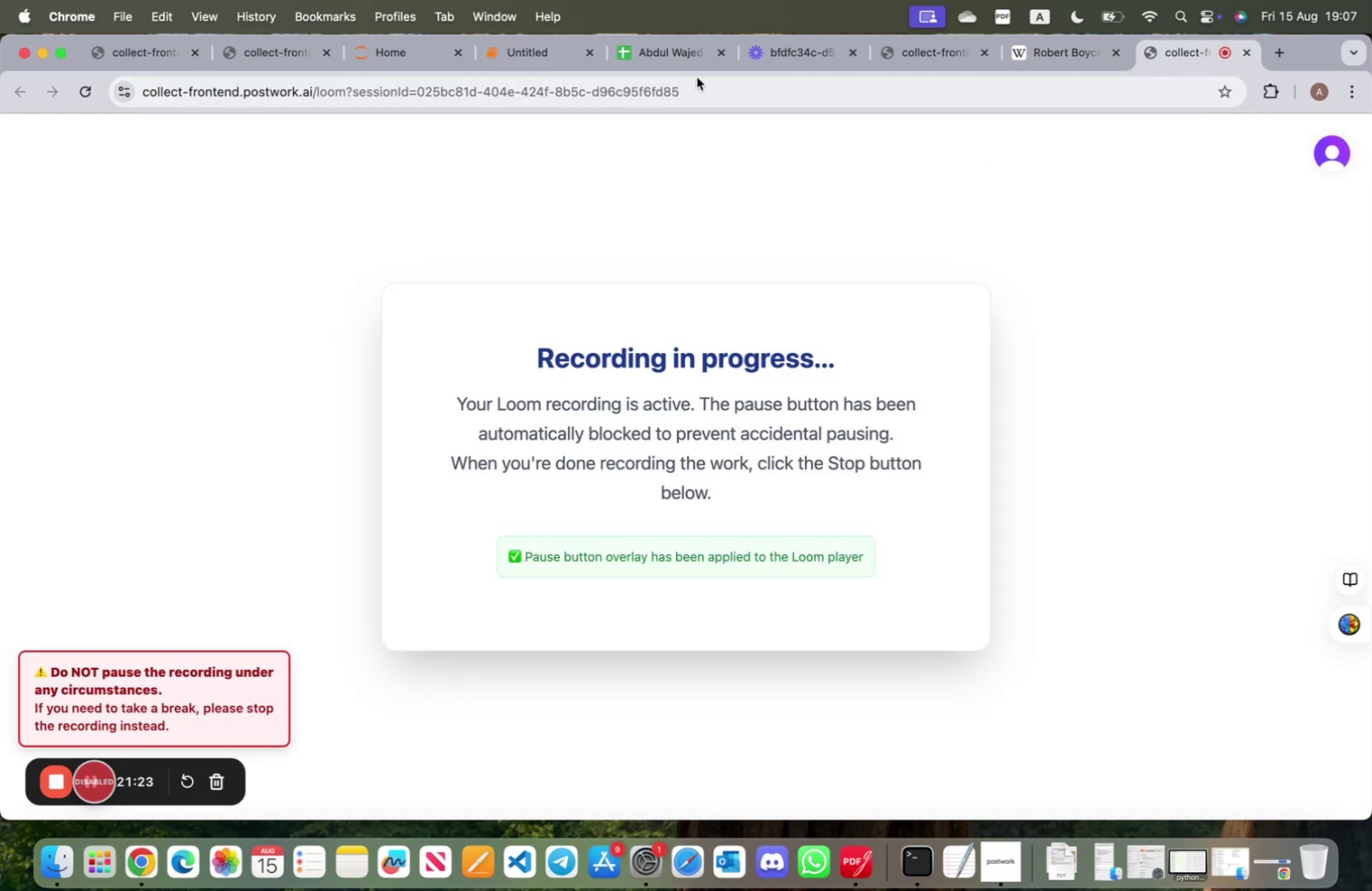 
left_click([514, 49])
 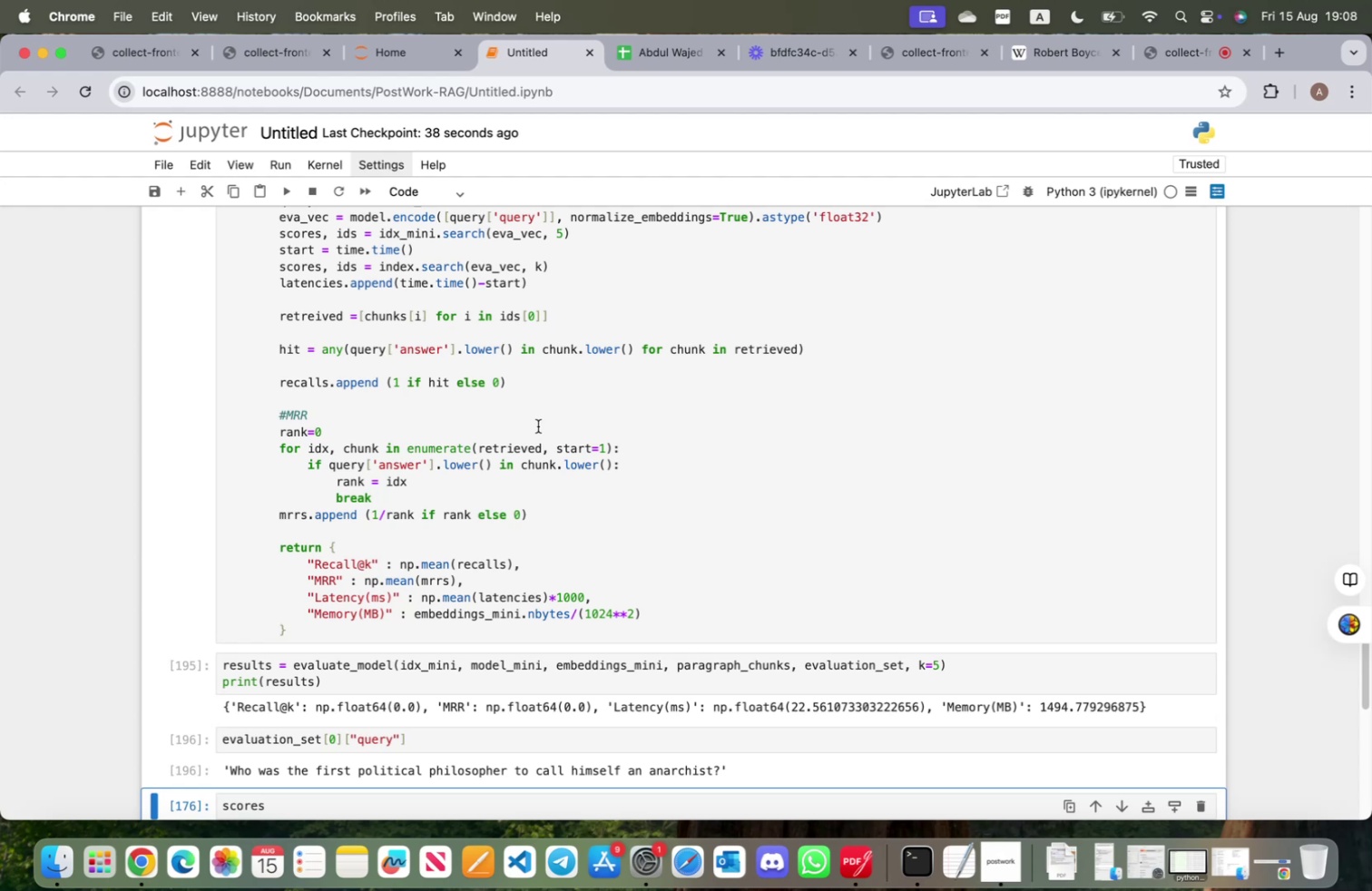 
wait(39.52)
 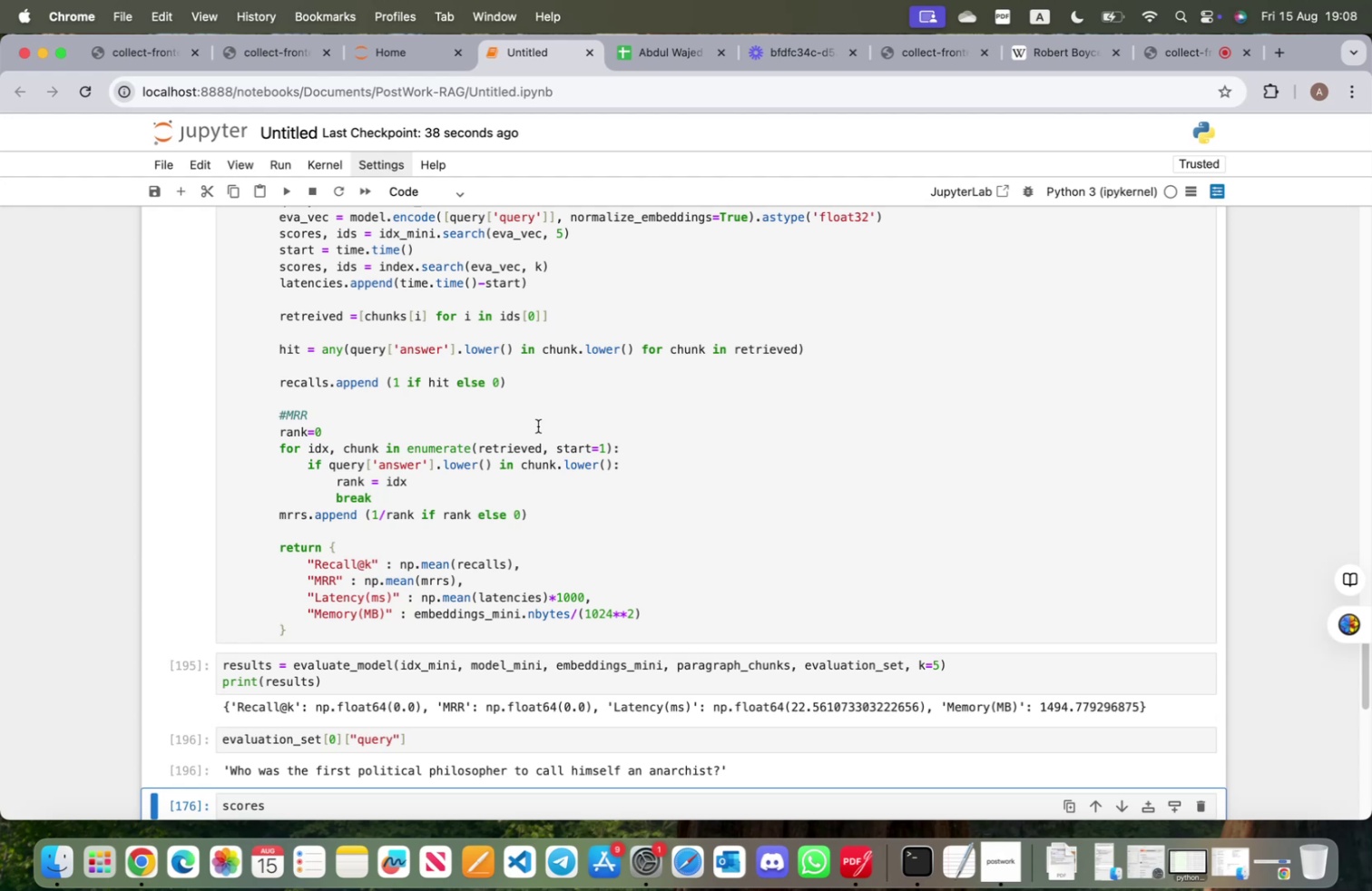 
scroll: coordinate [529, 448], scroll_direction: up, amount: 5.0
 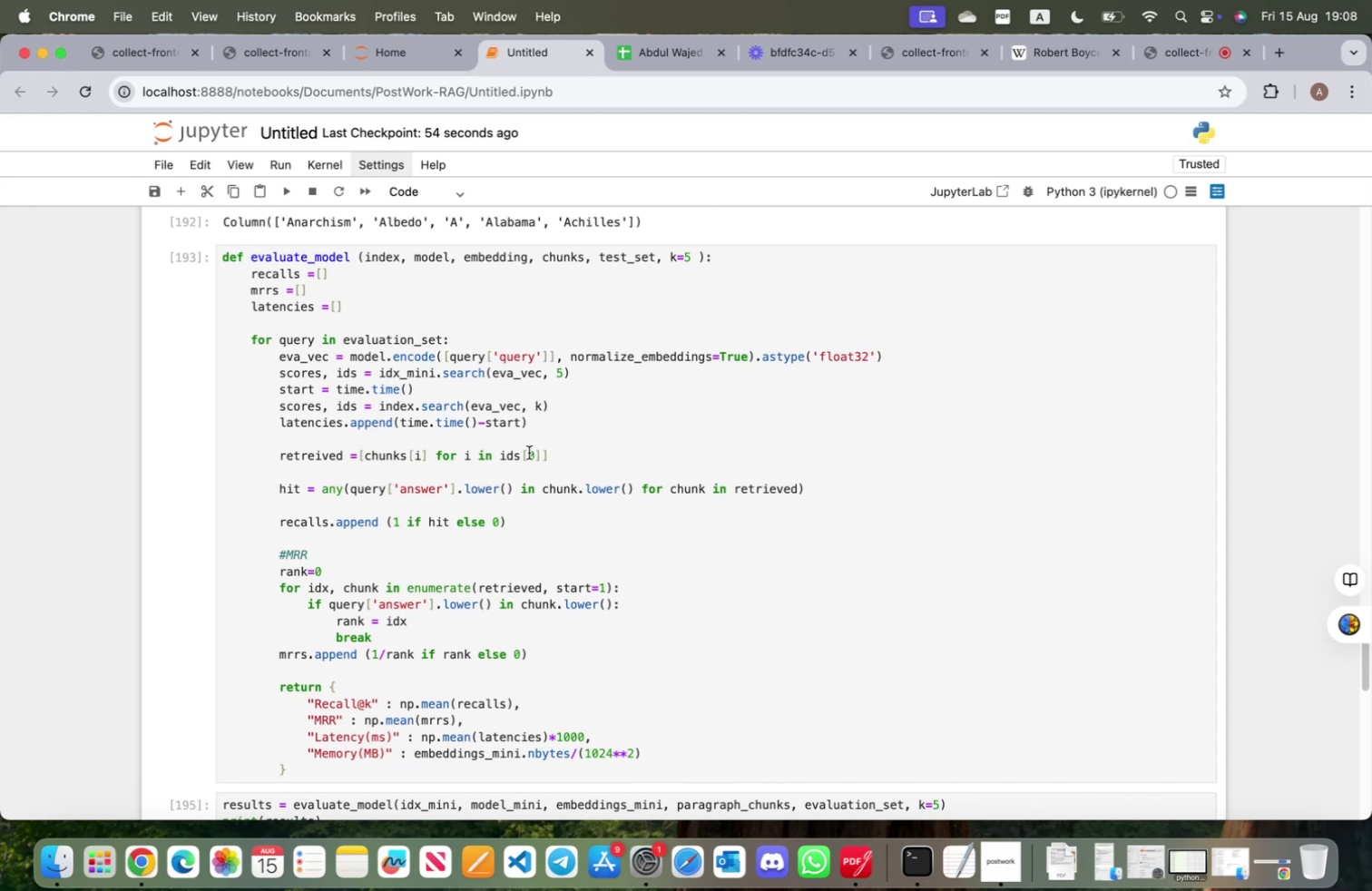 
wait(16.21)
 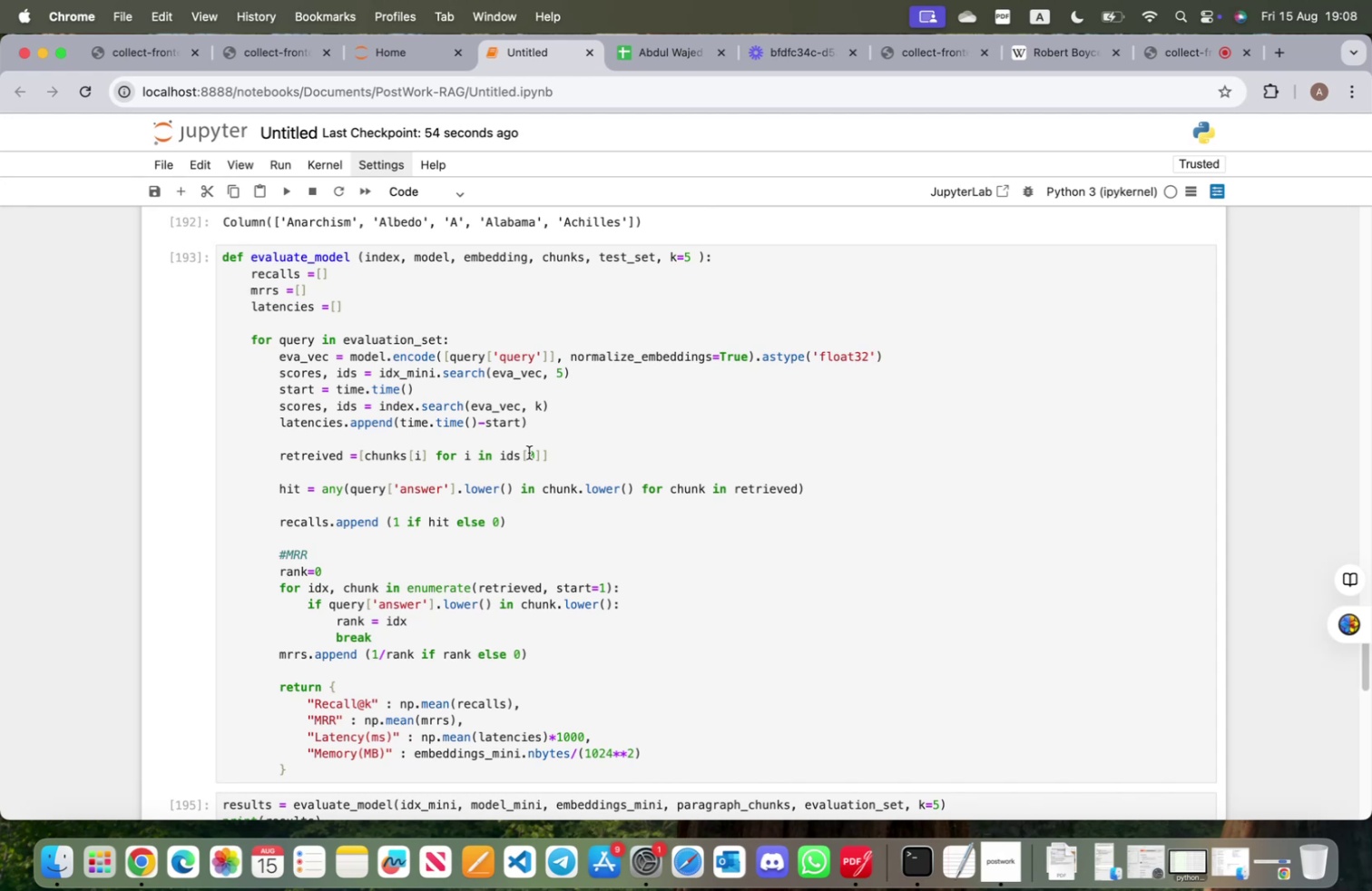 
scroll: coordinate [528, 457], scroll_direction: down, amount: 6.0
 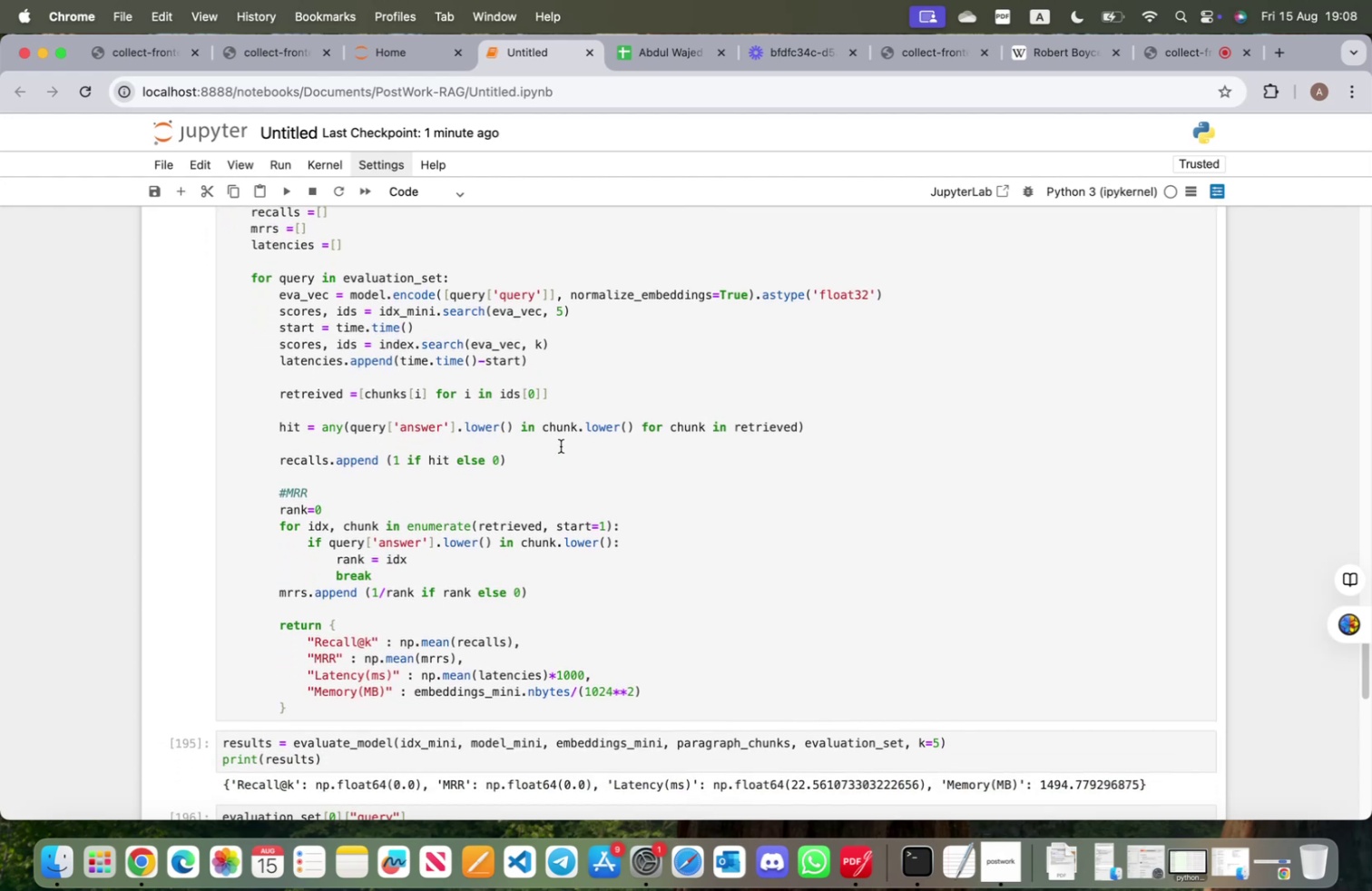 
wait(8.15)
 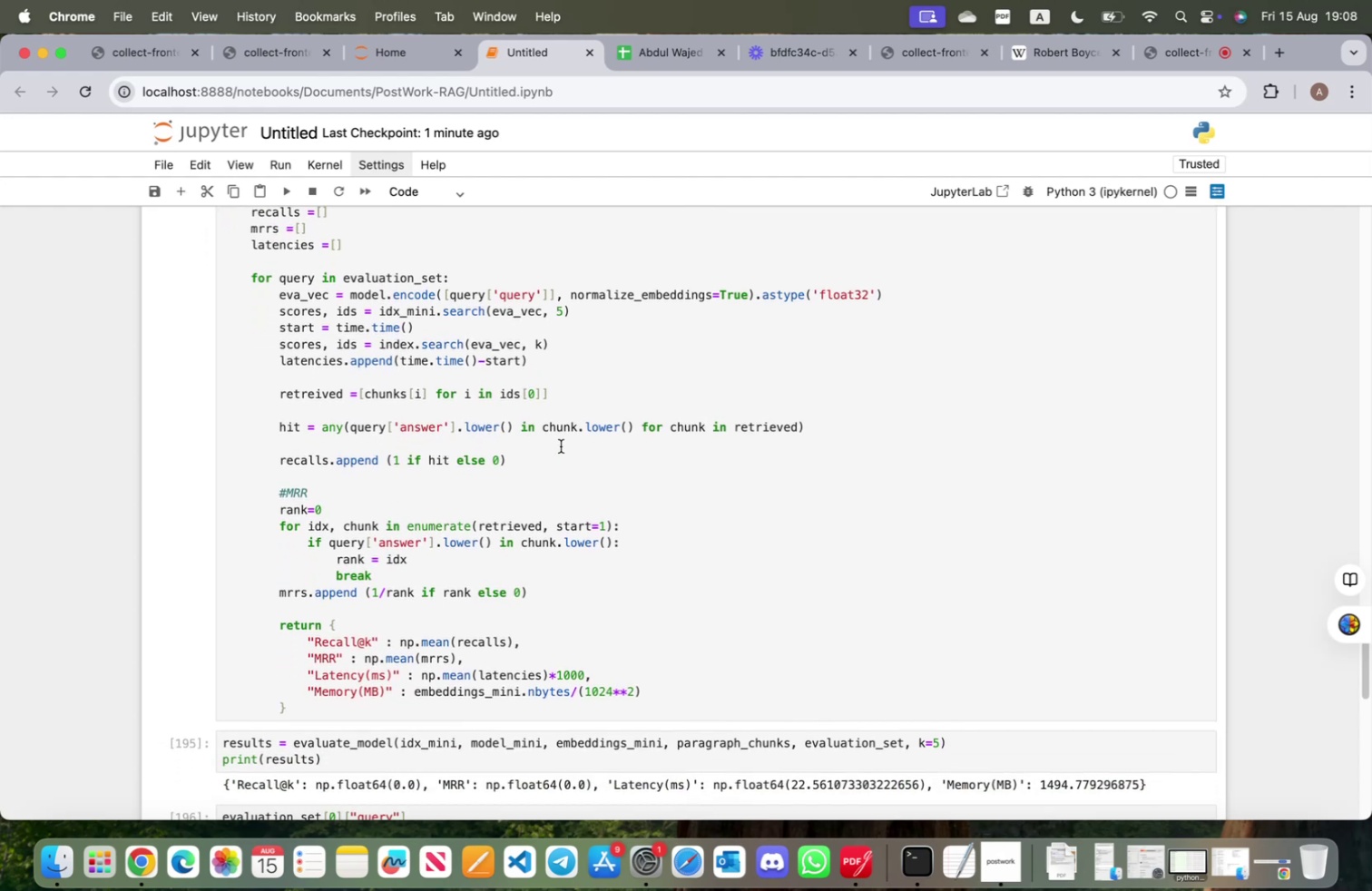 
scroll: coordinate [559, 565], scroll_direction: down, amount: 29.0
 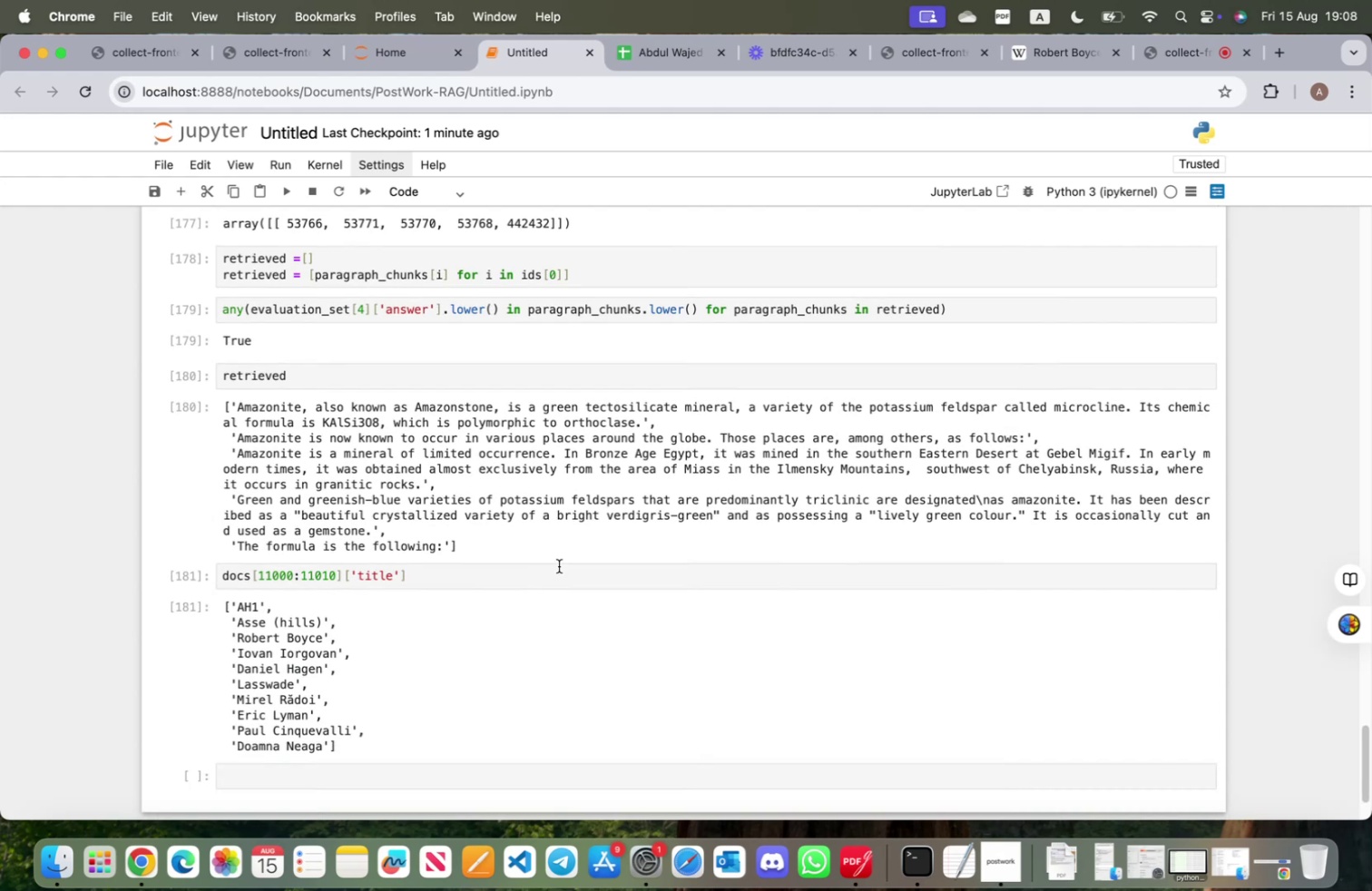 
scroll: coordinate [544, 544], scroll_direction: up, amount: 22.0
 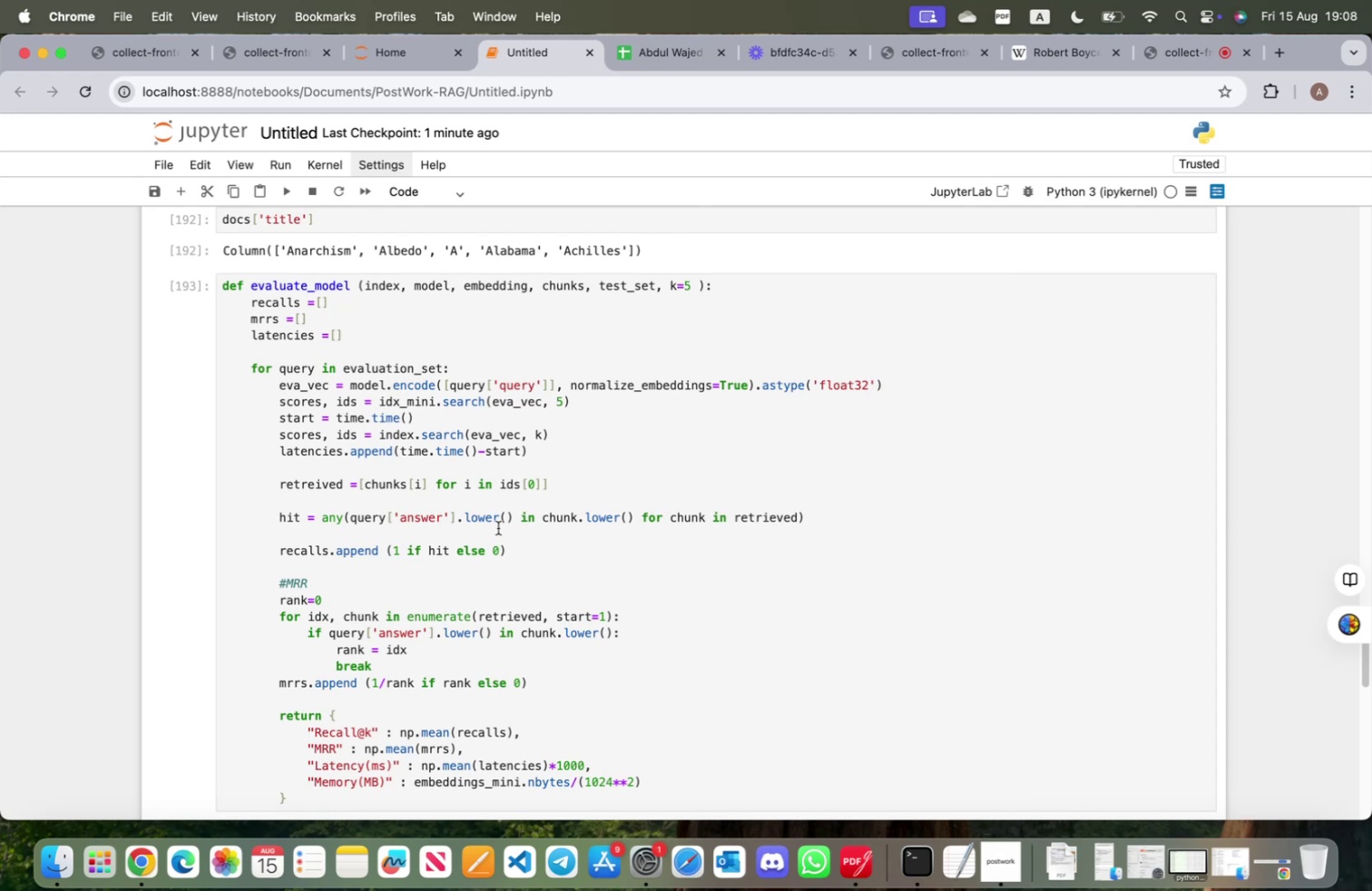 
left_click_drag(start_coordinate=[523, 553], to_coordinate=[253, 368])
 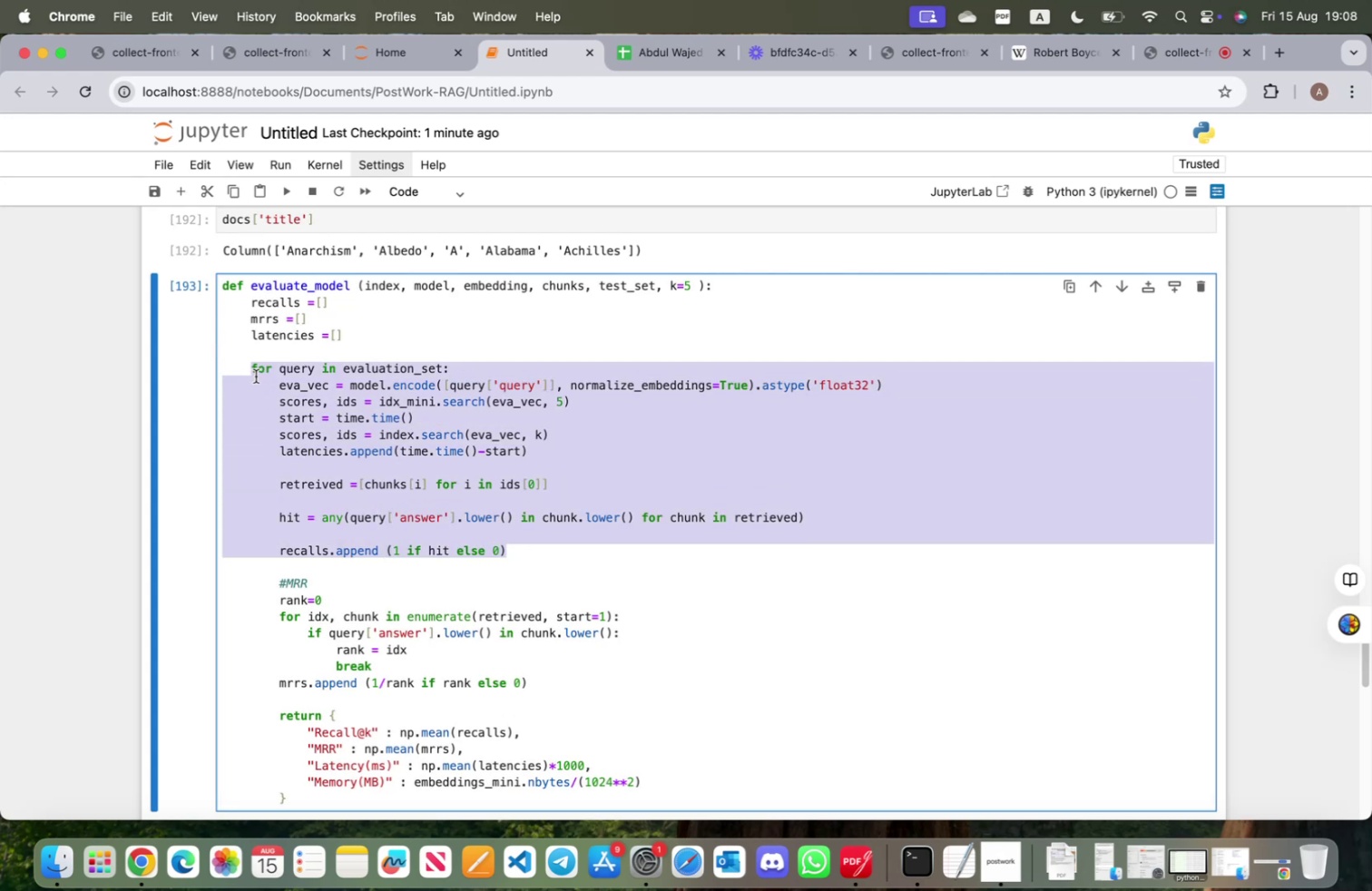 
key(Meta+CommandLeft)
 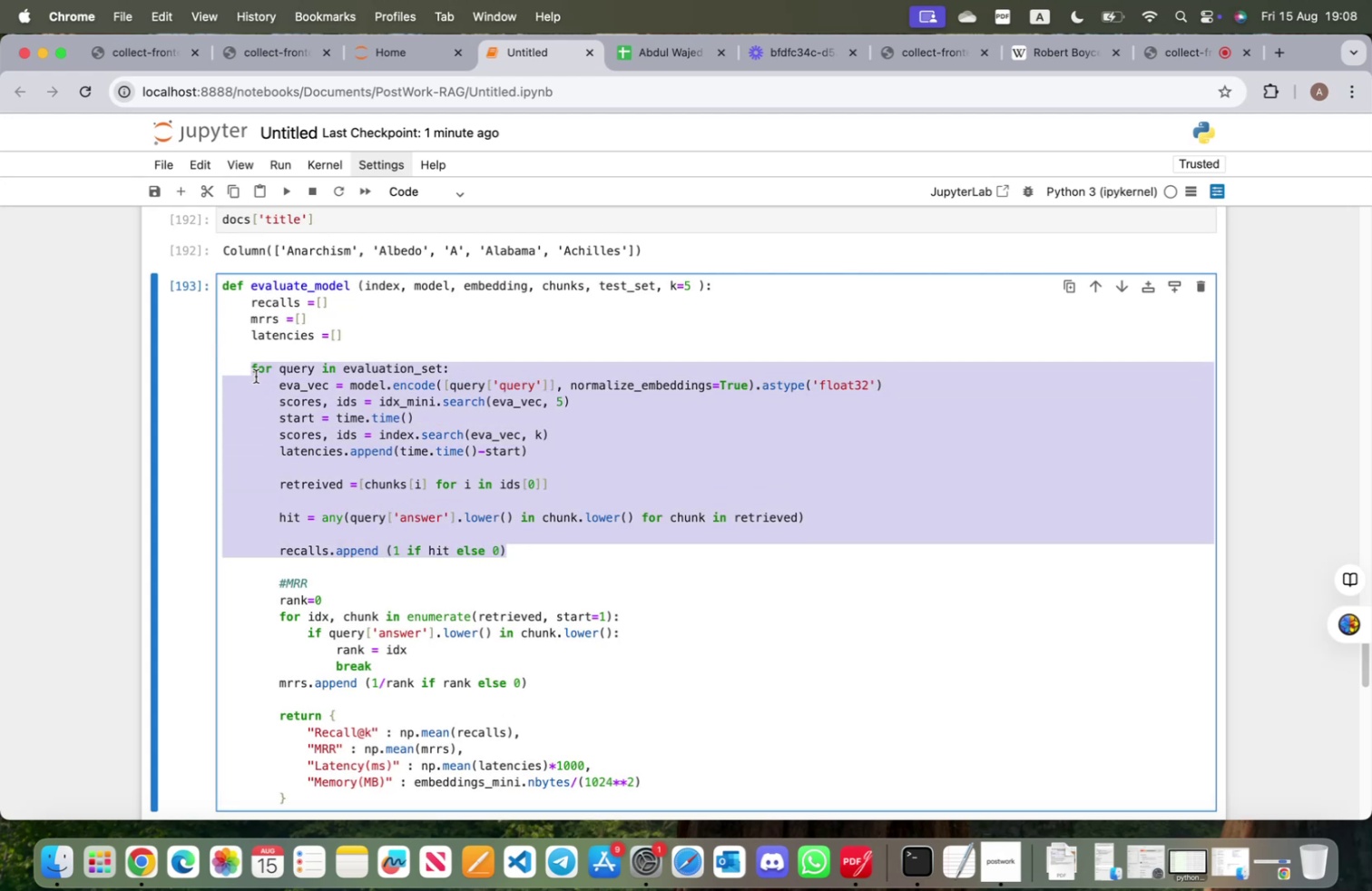 
key(Meta+C)
 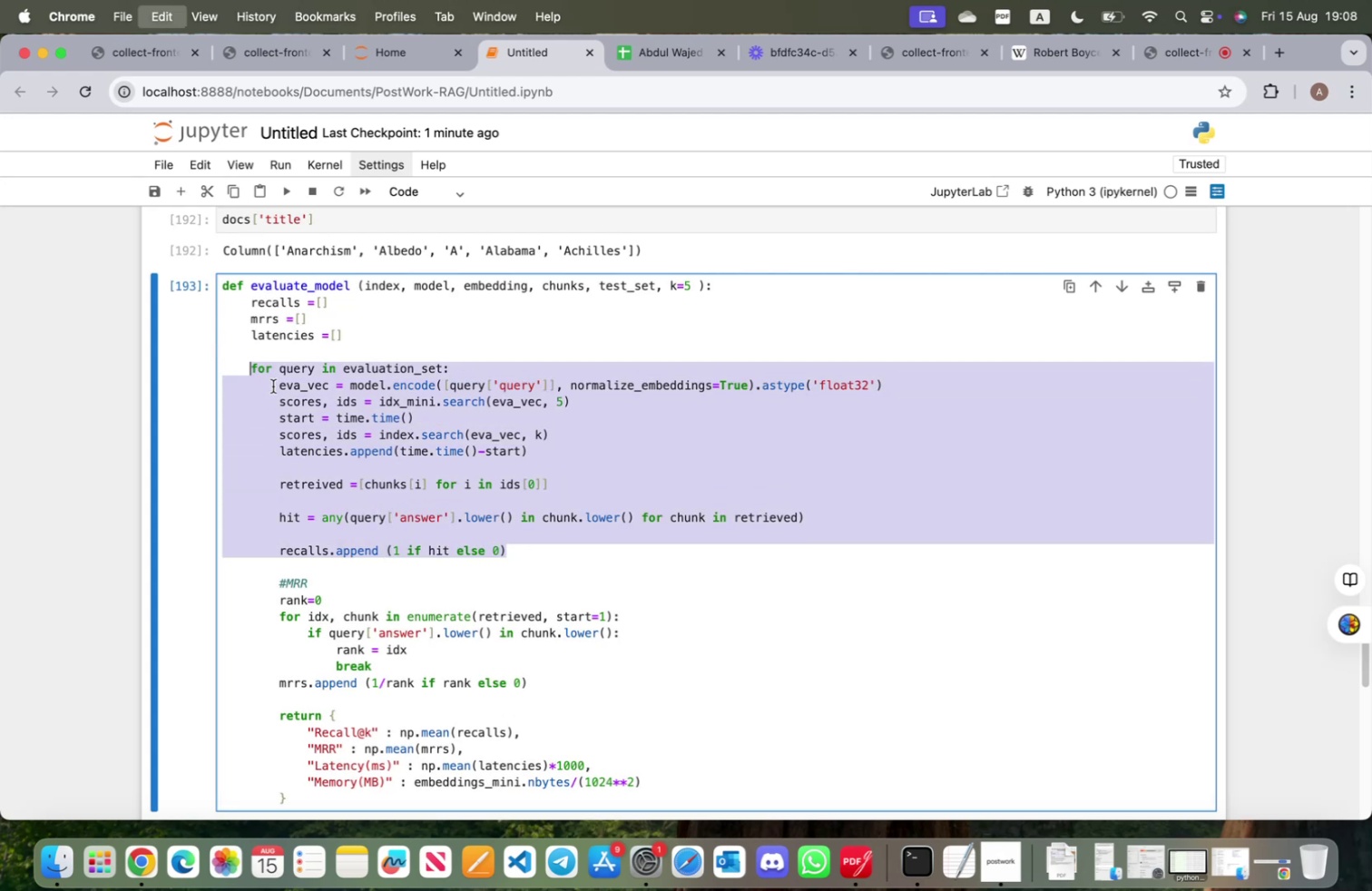 
scroll: coordinate [309, 431], scroll_direction: down, amount: 10.0
 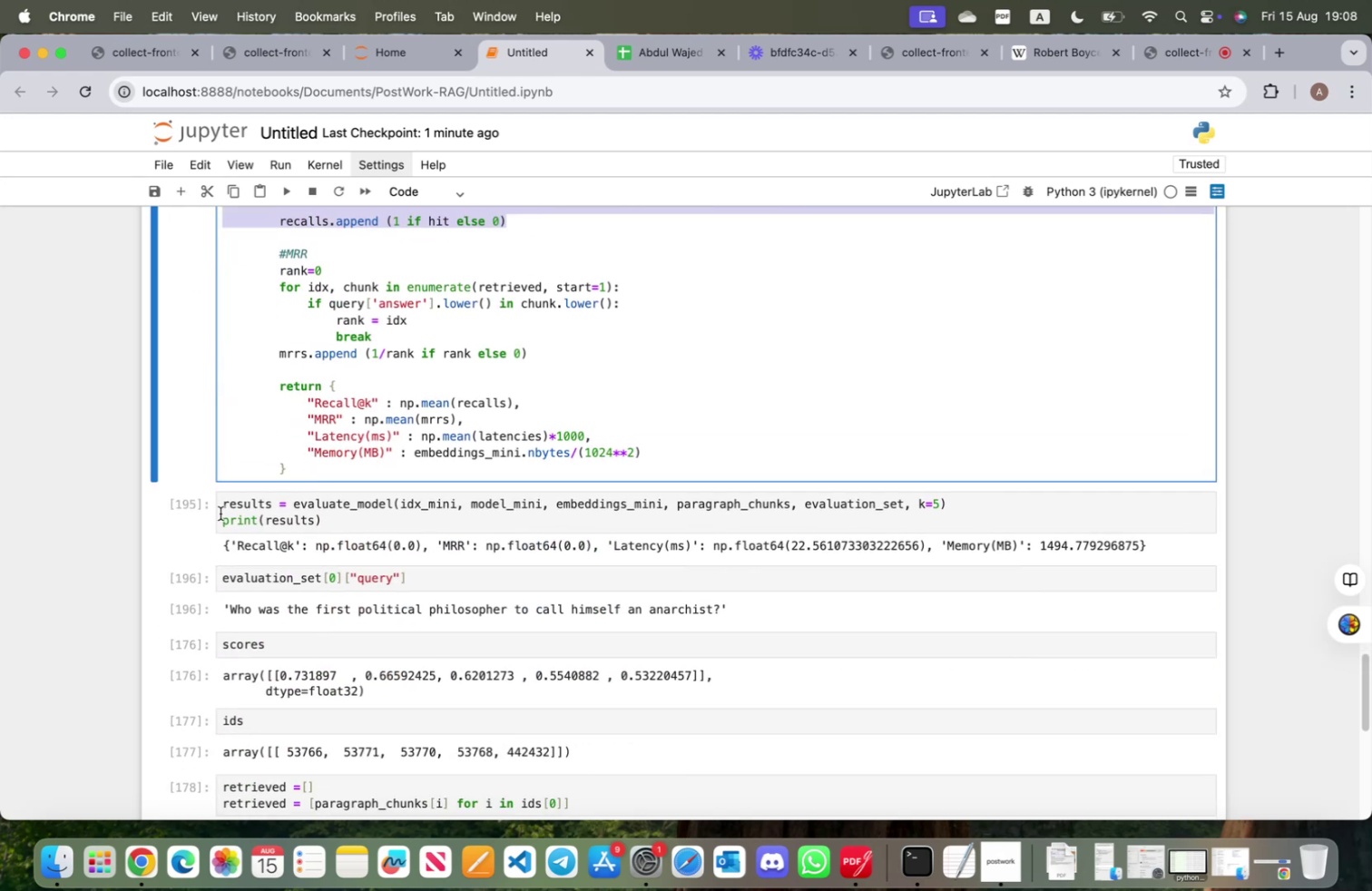 
left_click([200, 513])
 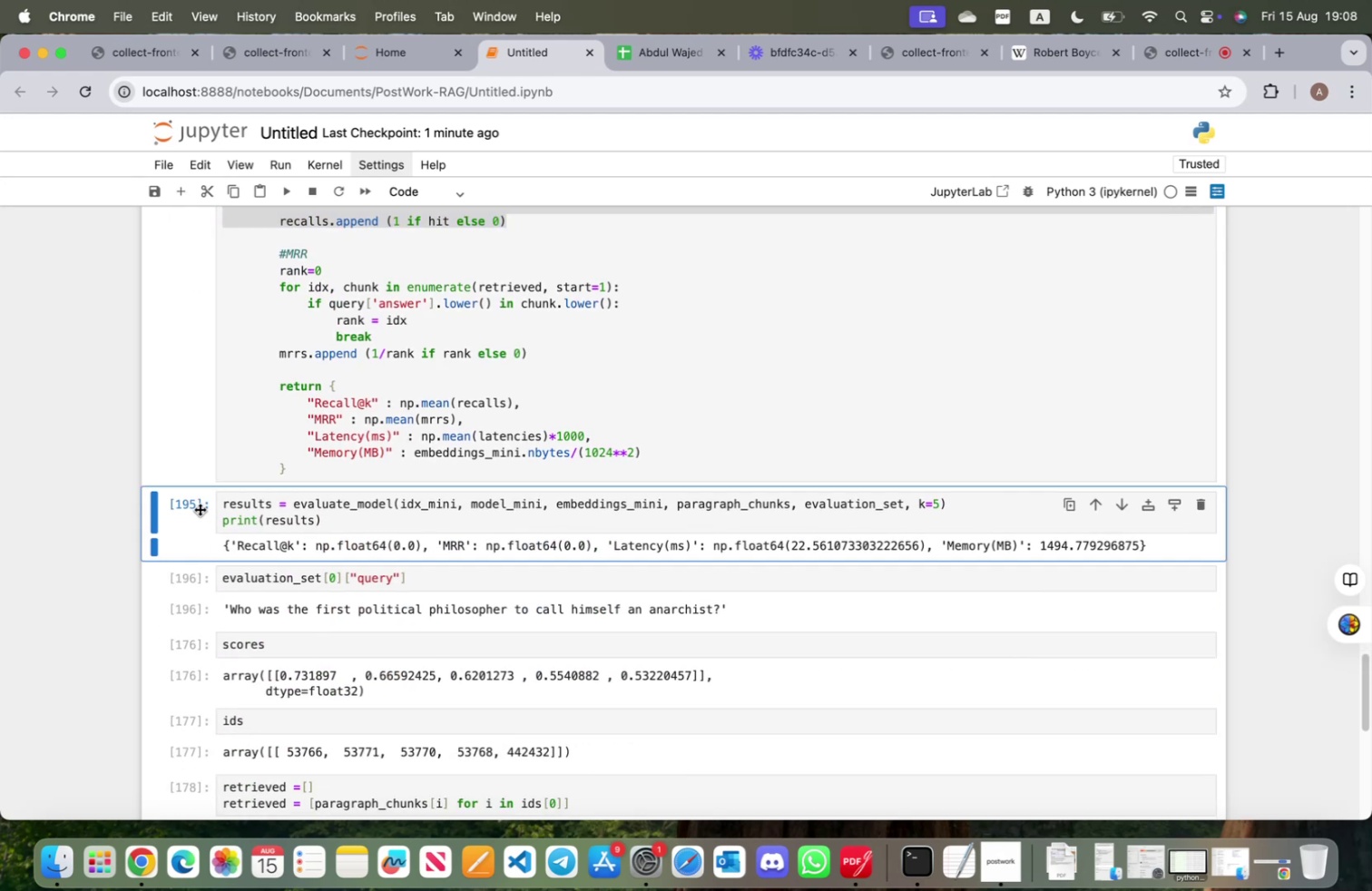 
key(B)
 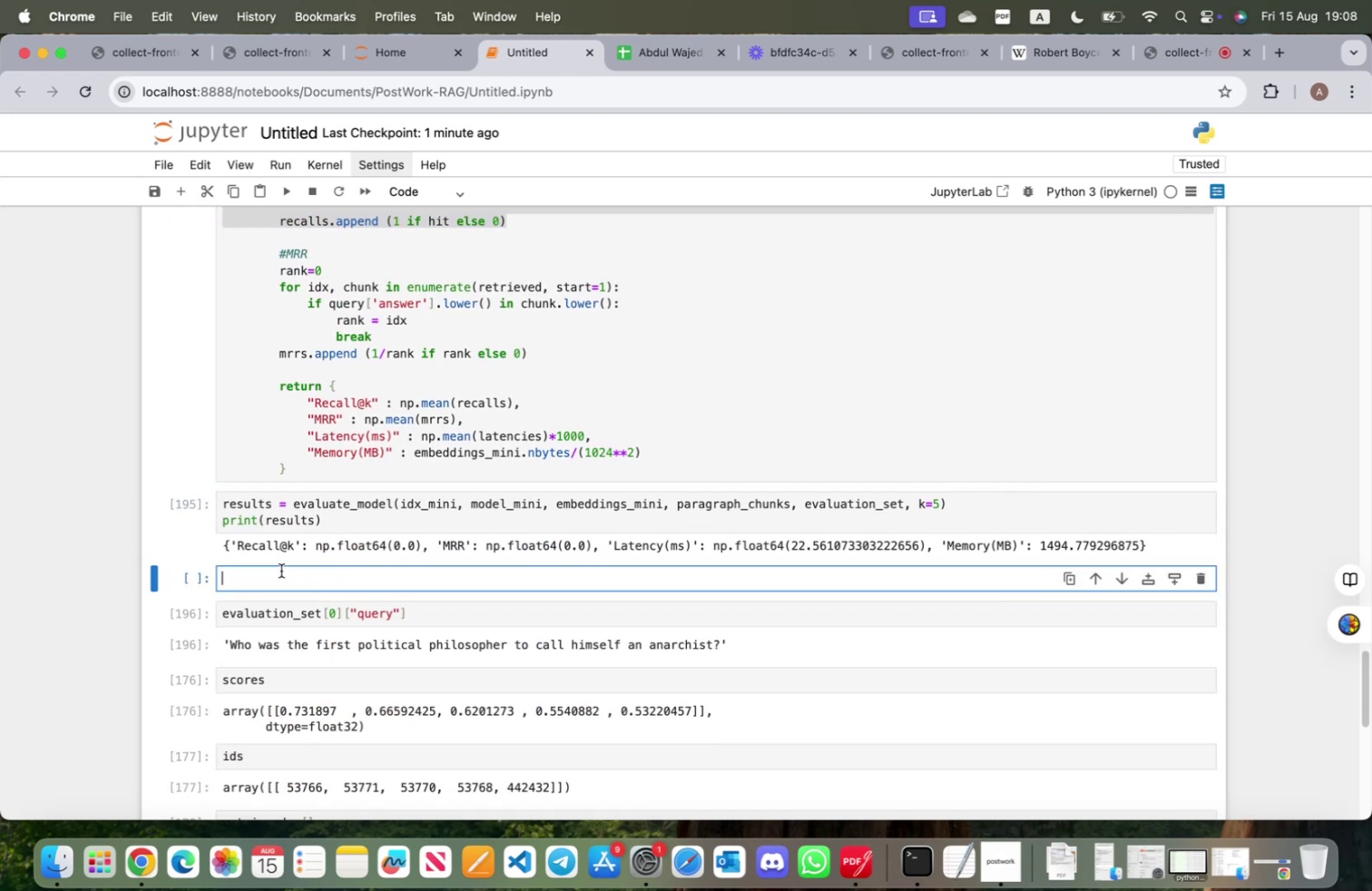 
key(Meta+V)
 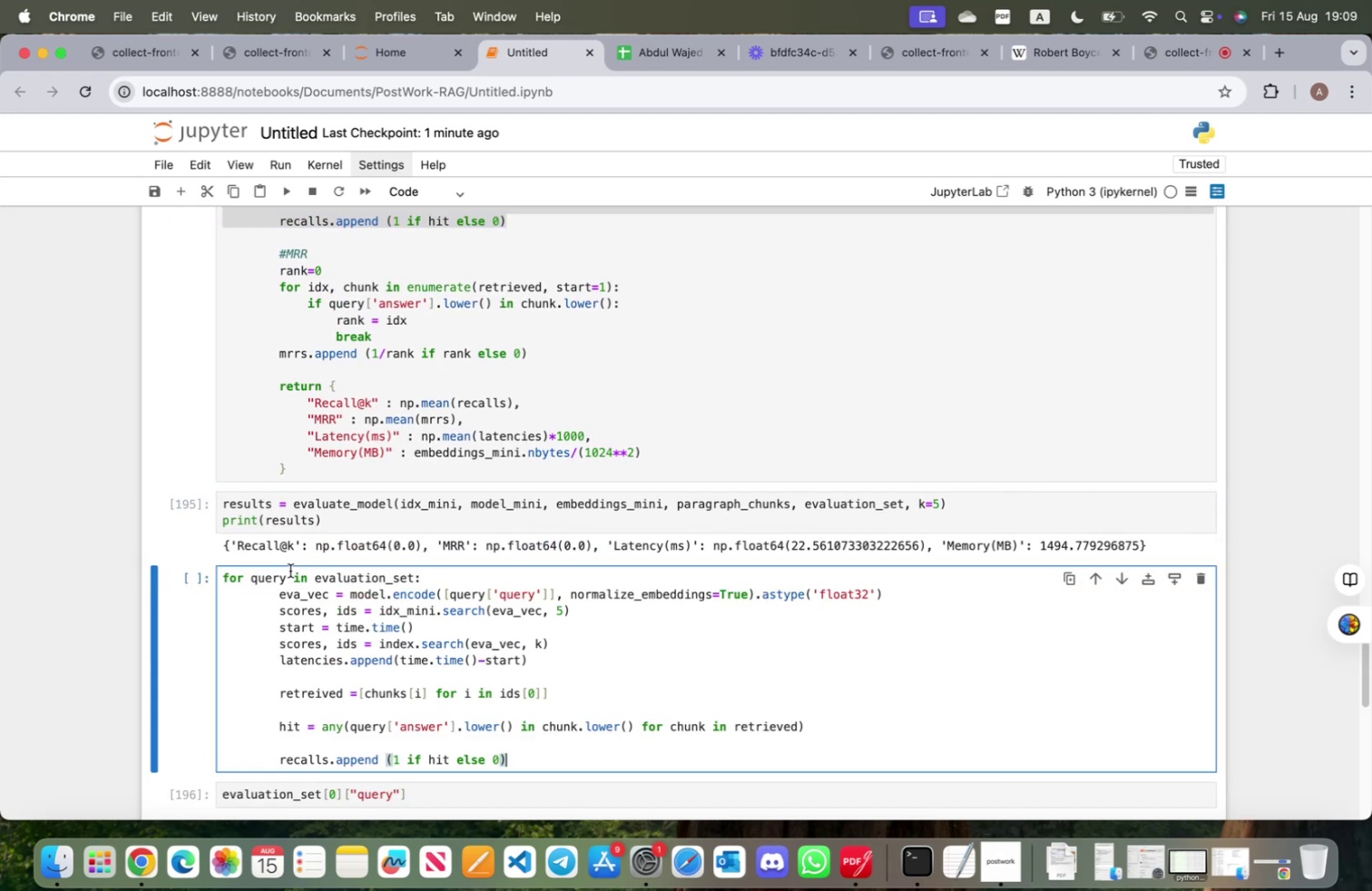 
scroll: coordinate [308, 588], scroll_direction: down, amount: 2.0
 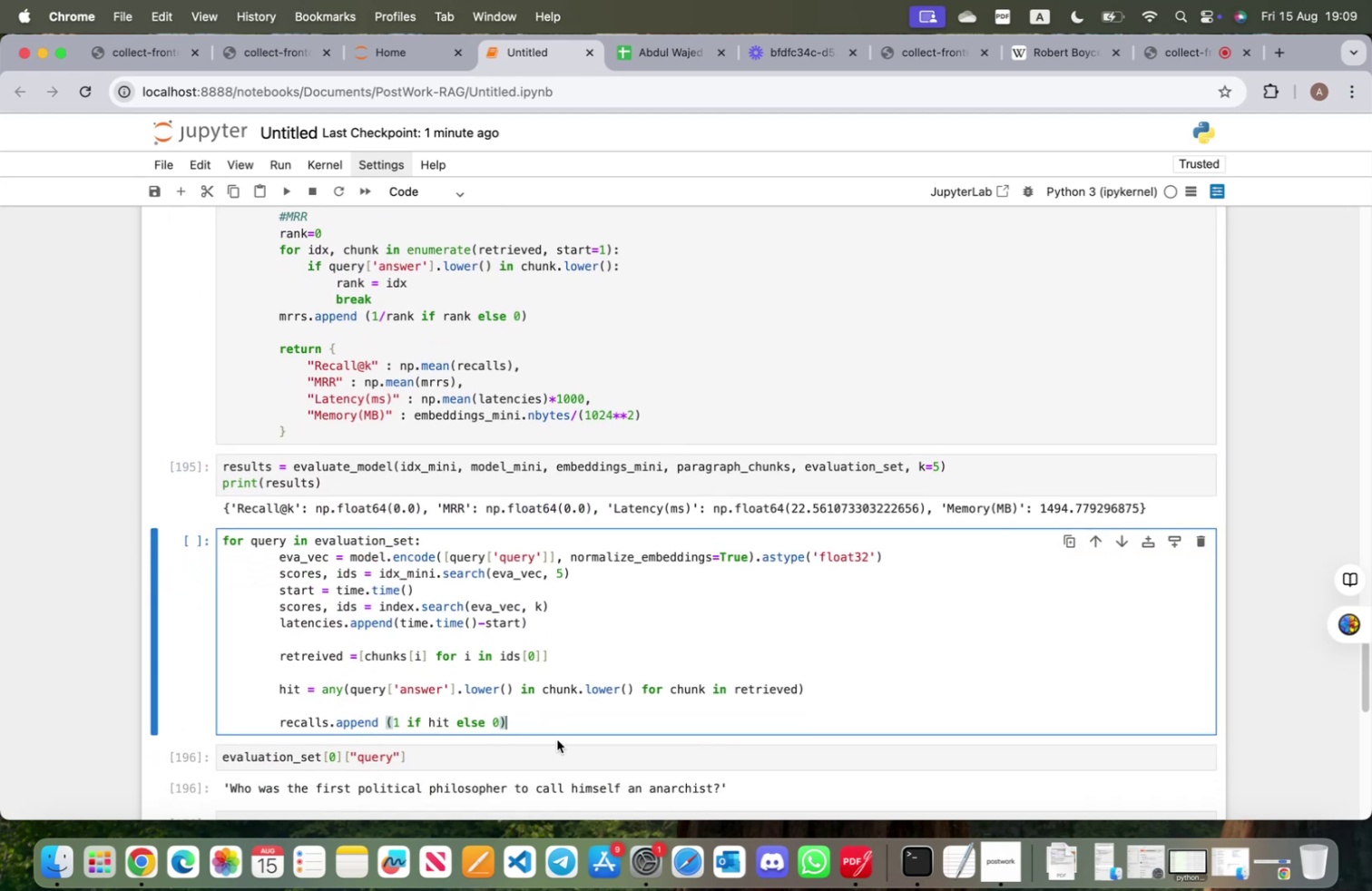 
left_click_drag(start_coordinate=[537, 719], to_coordinate=[281, 558])
 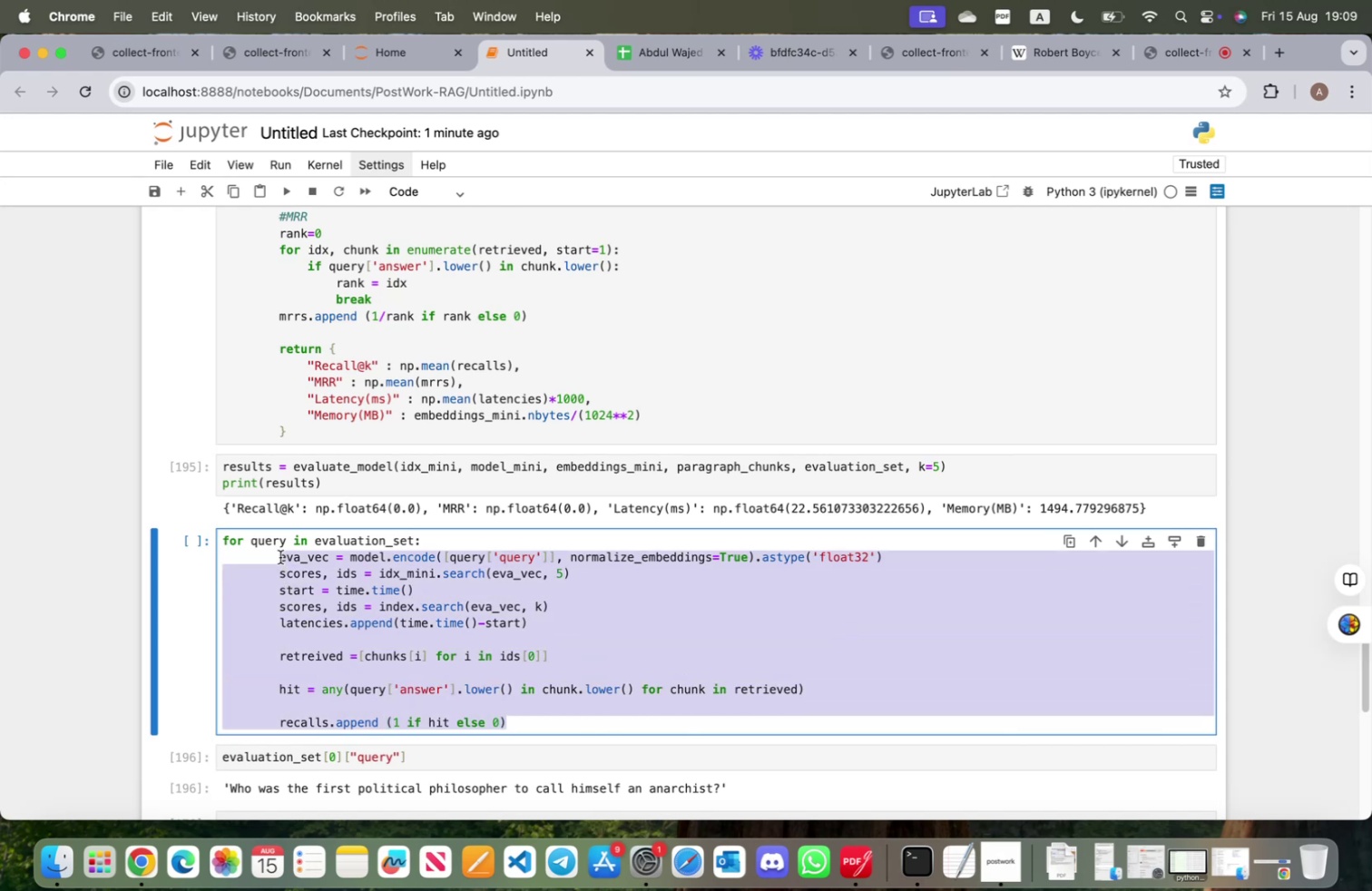 
key(Shift+ShiftLeft)
 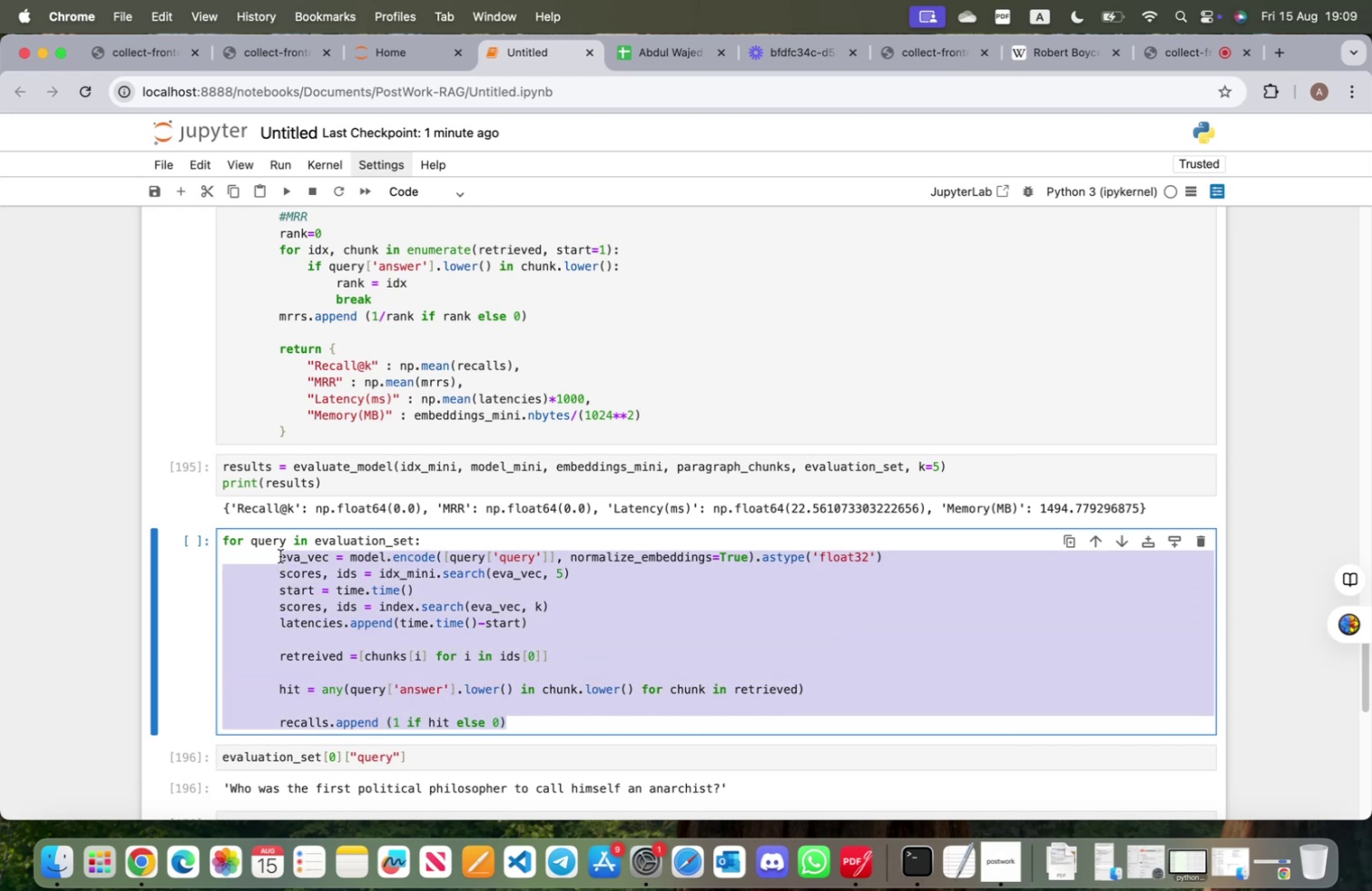 
key(Shift+Tab)
 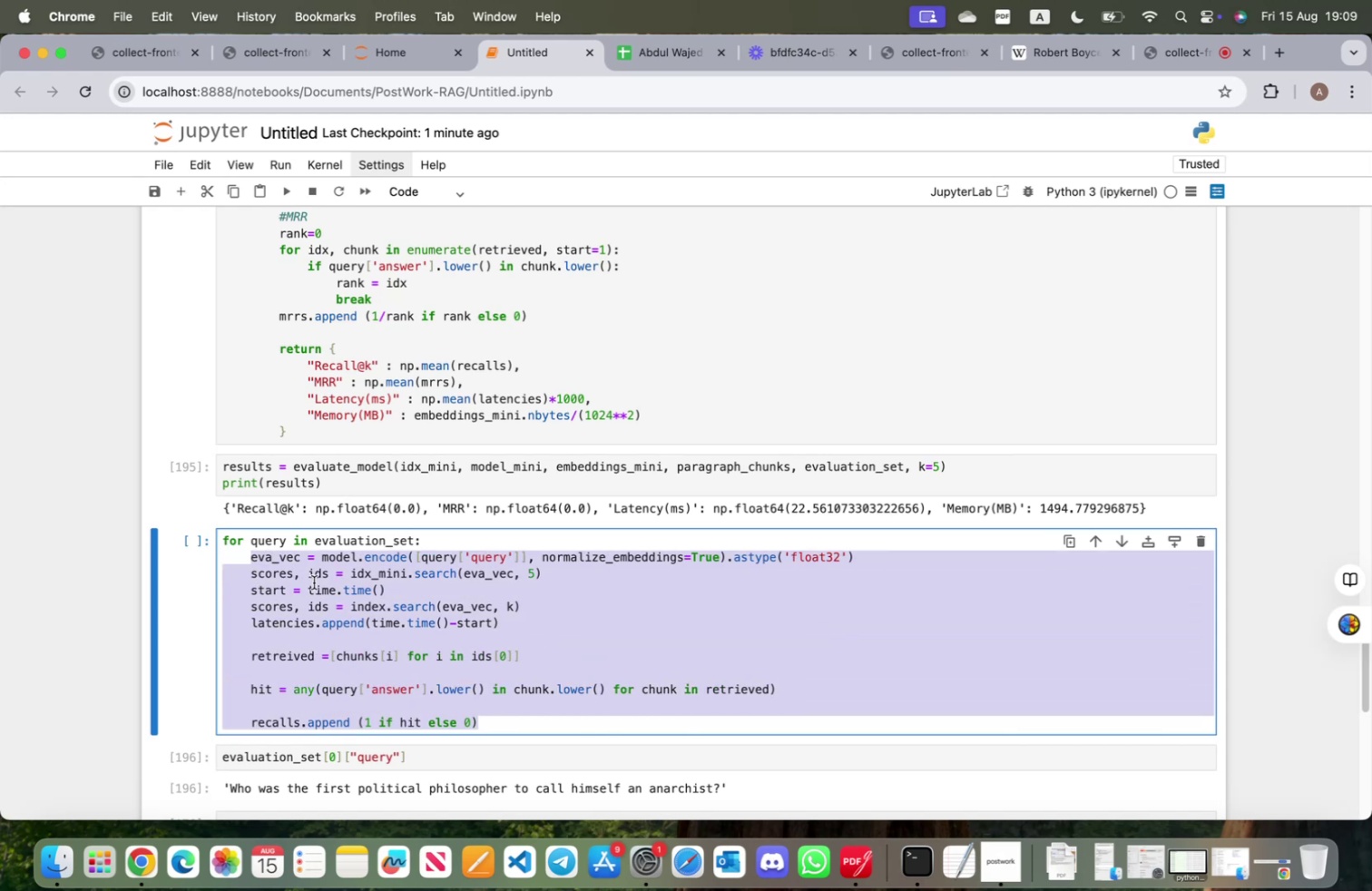 
left_click([318, 583])
 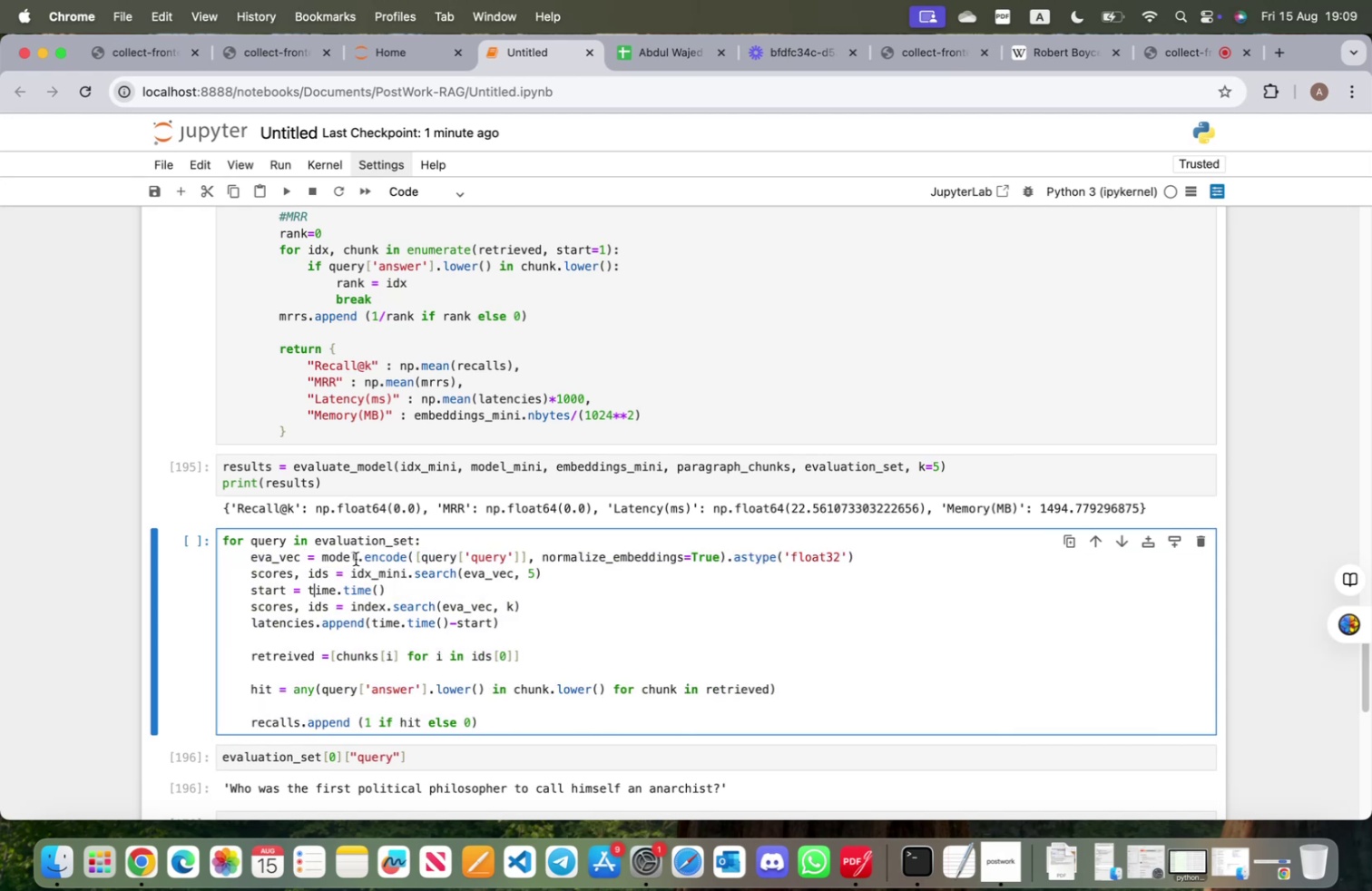 
left_click([356, 558])
 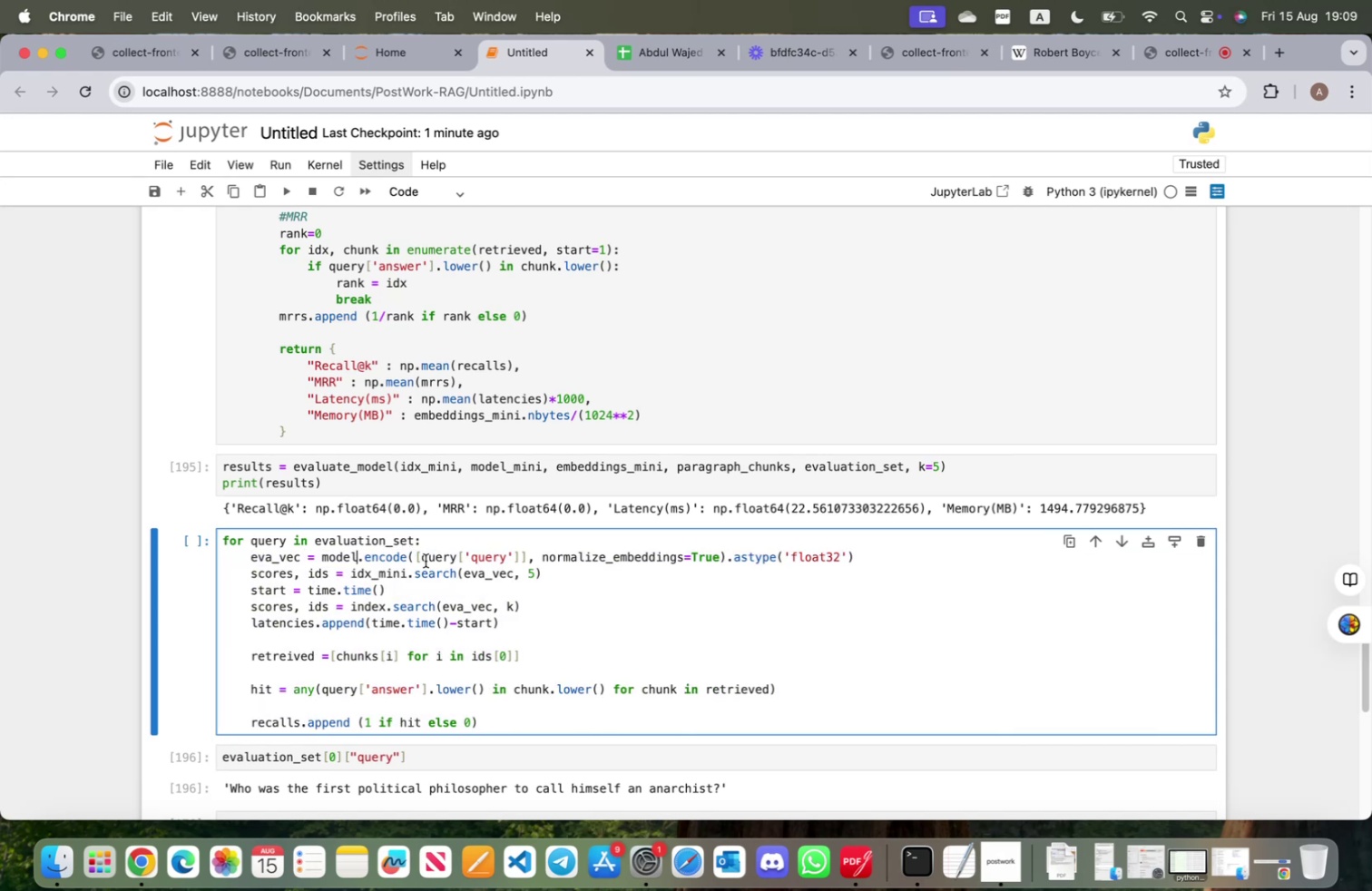 
key(Tab)
 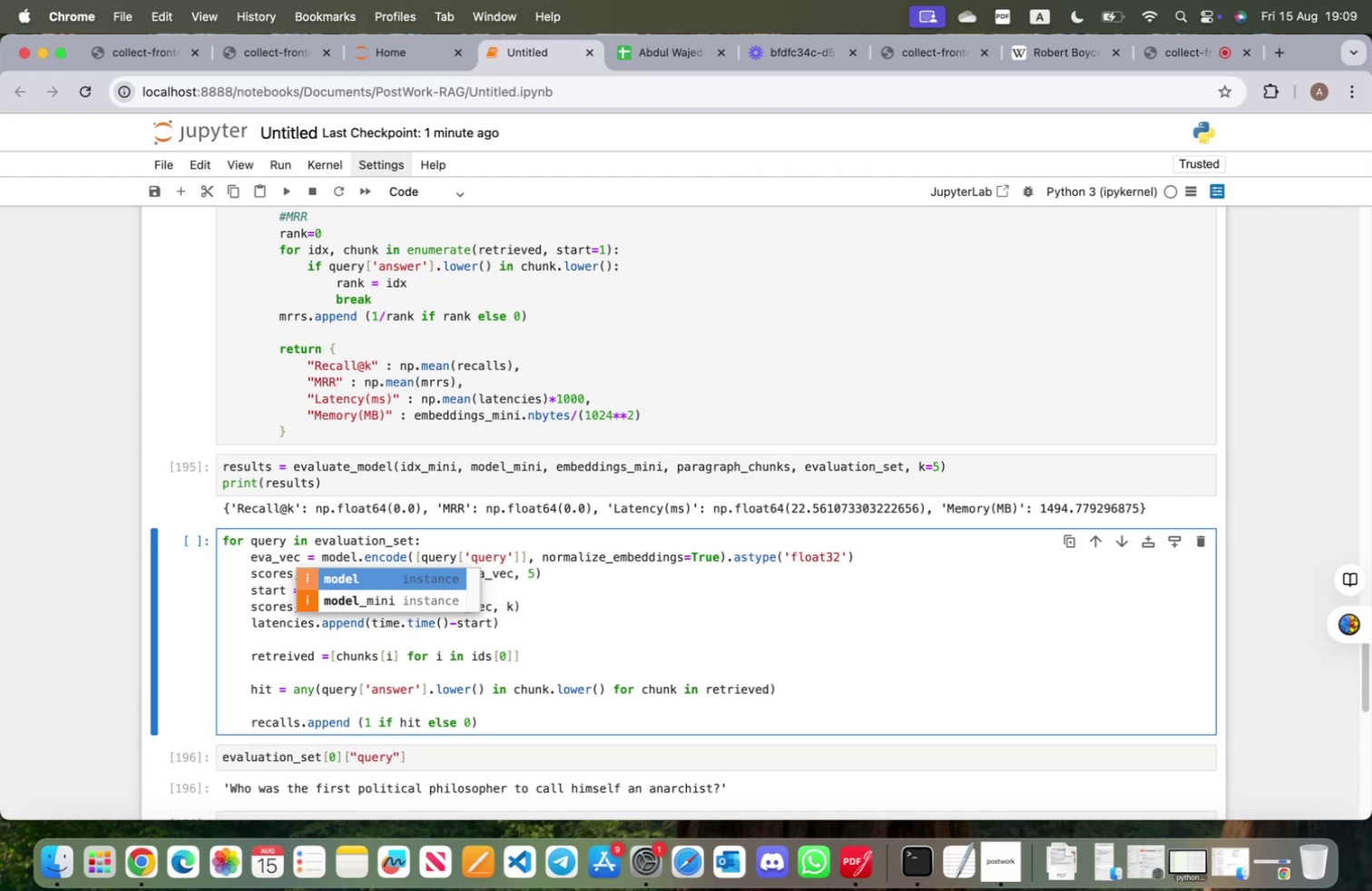 
key(ArrowDown)
 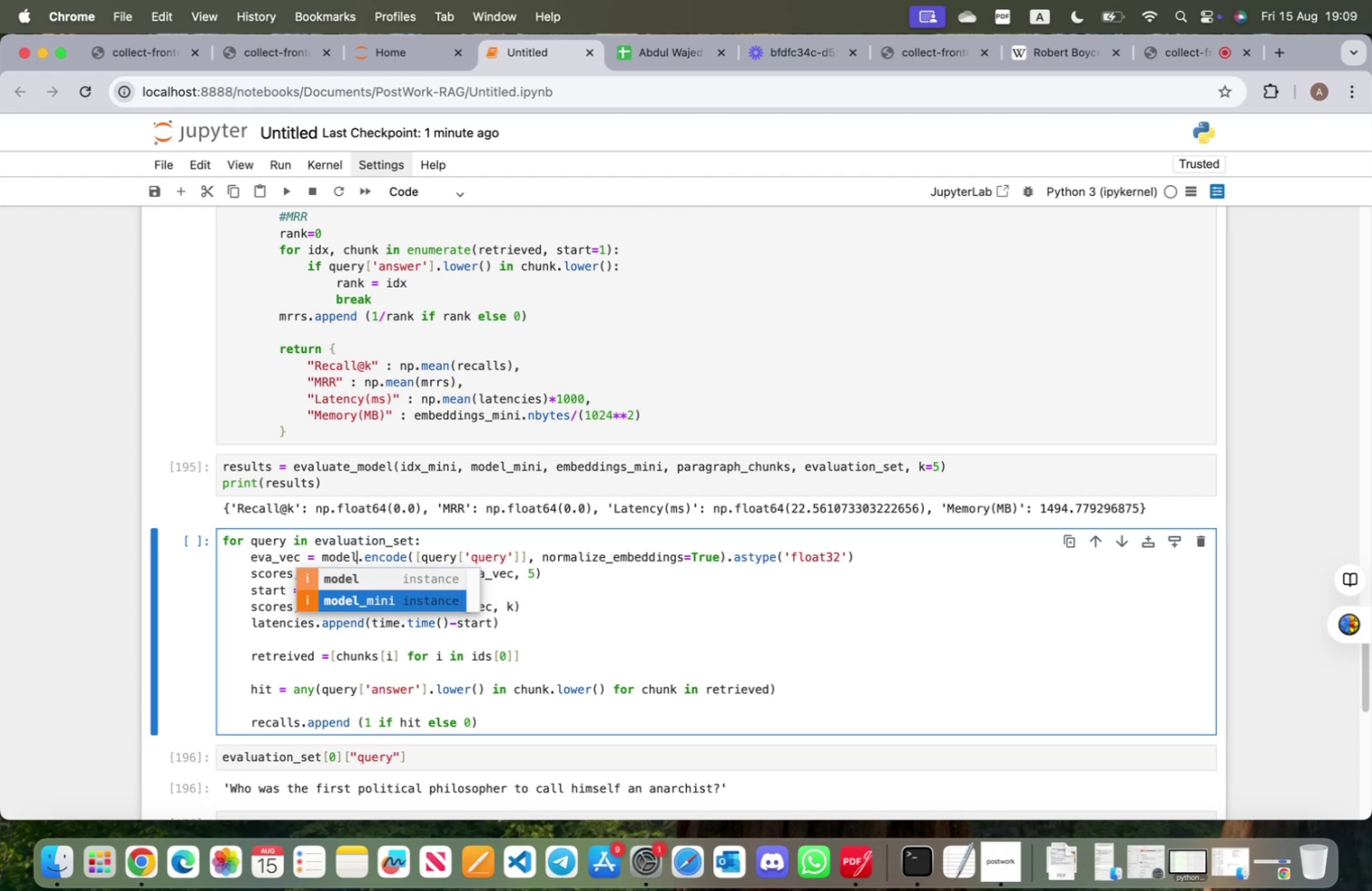 
key(Enter)
 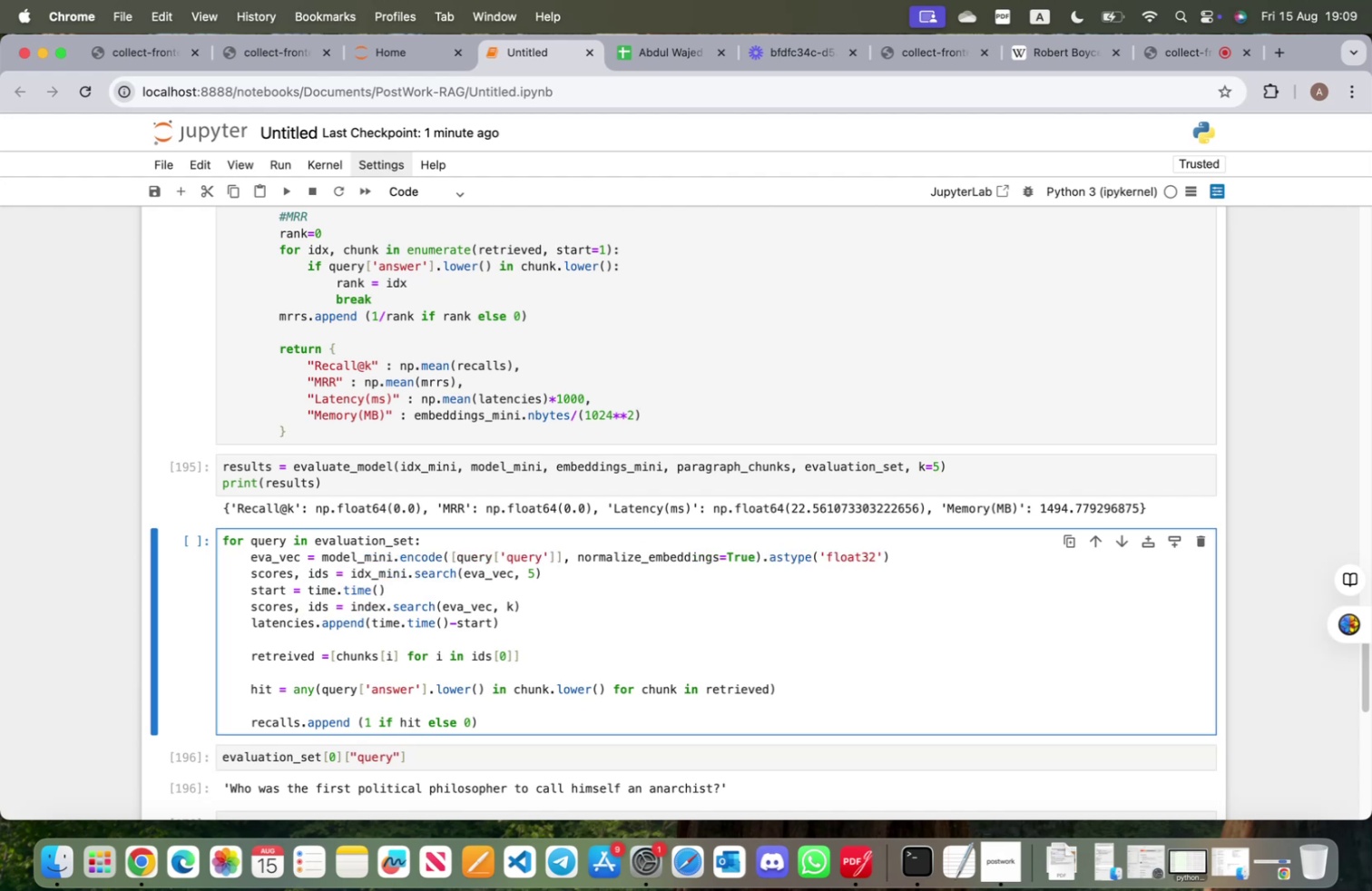 
hold_key(key=ArrowRight, duration=1.27)
 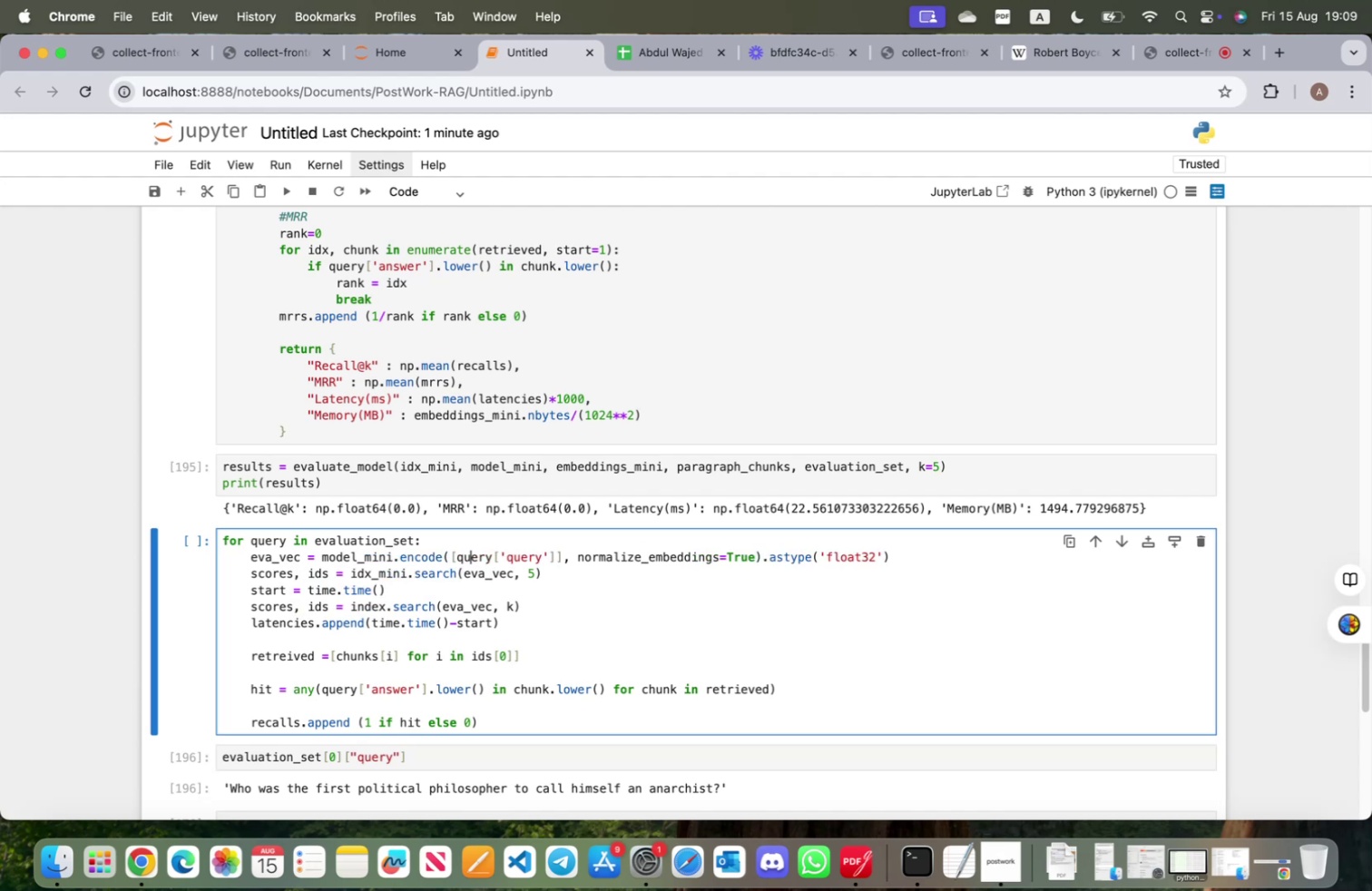 
key(ArrowRight)
 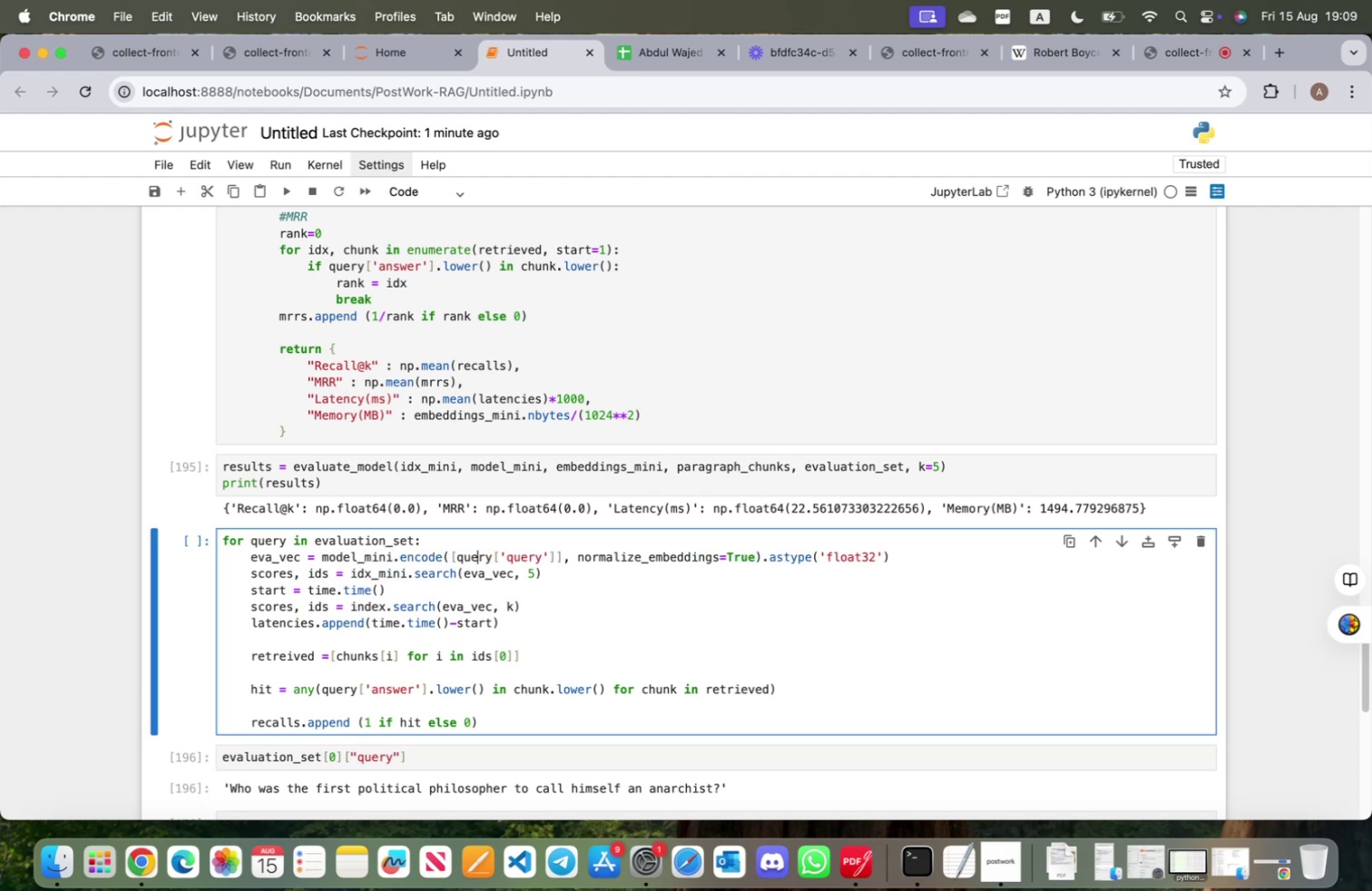 
key(ArrowRight)
 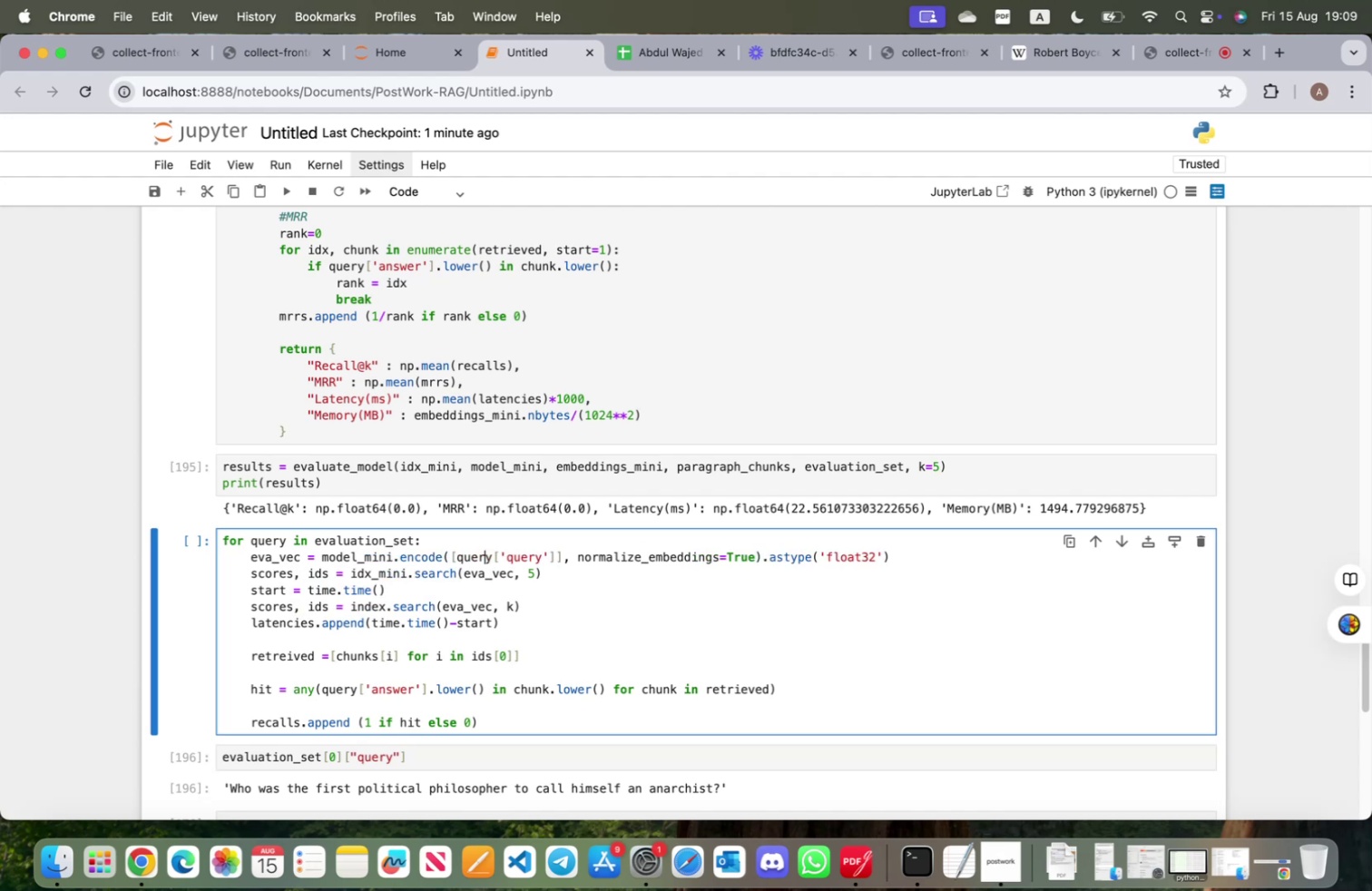 
hold_key(key=ArrowRight, duration=0.58)
 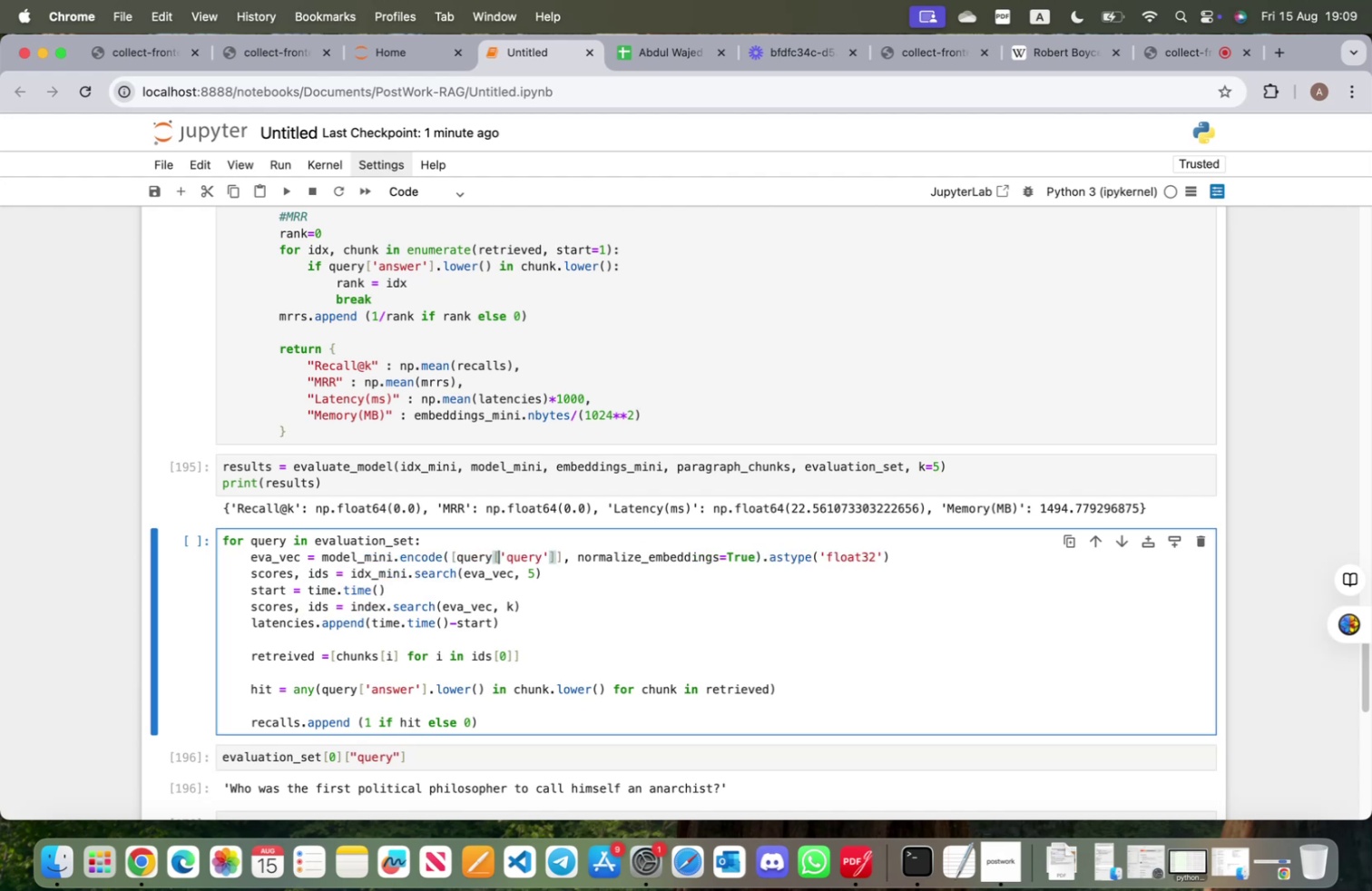 
key(ArrowDown)
 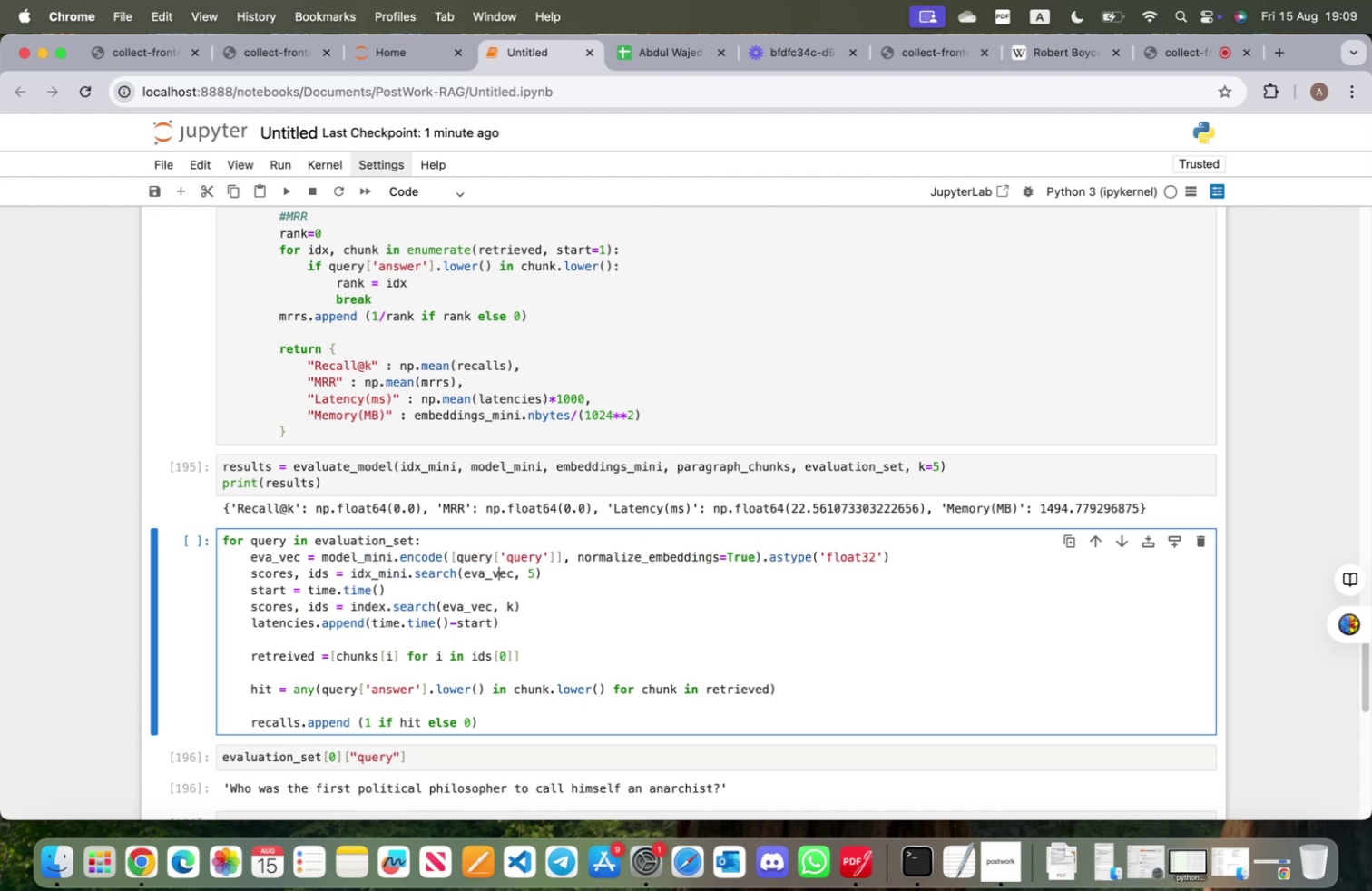 
hold_key(key=ArrowLeft, duration=1.13)
 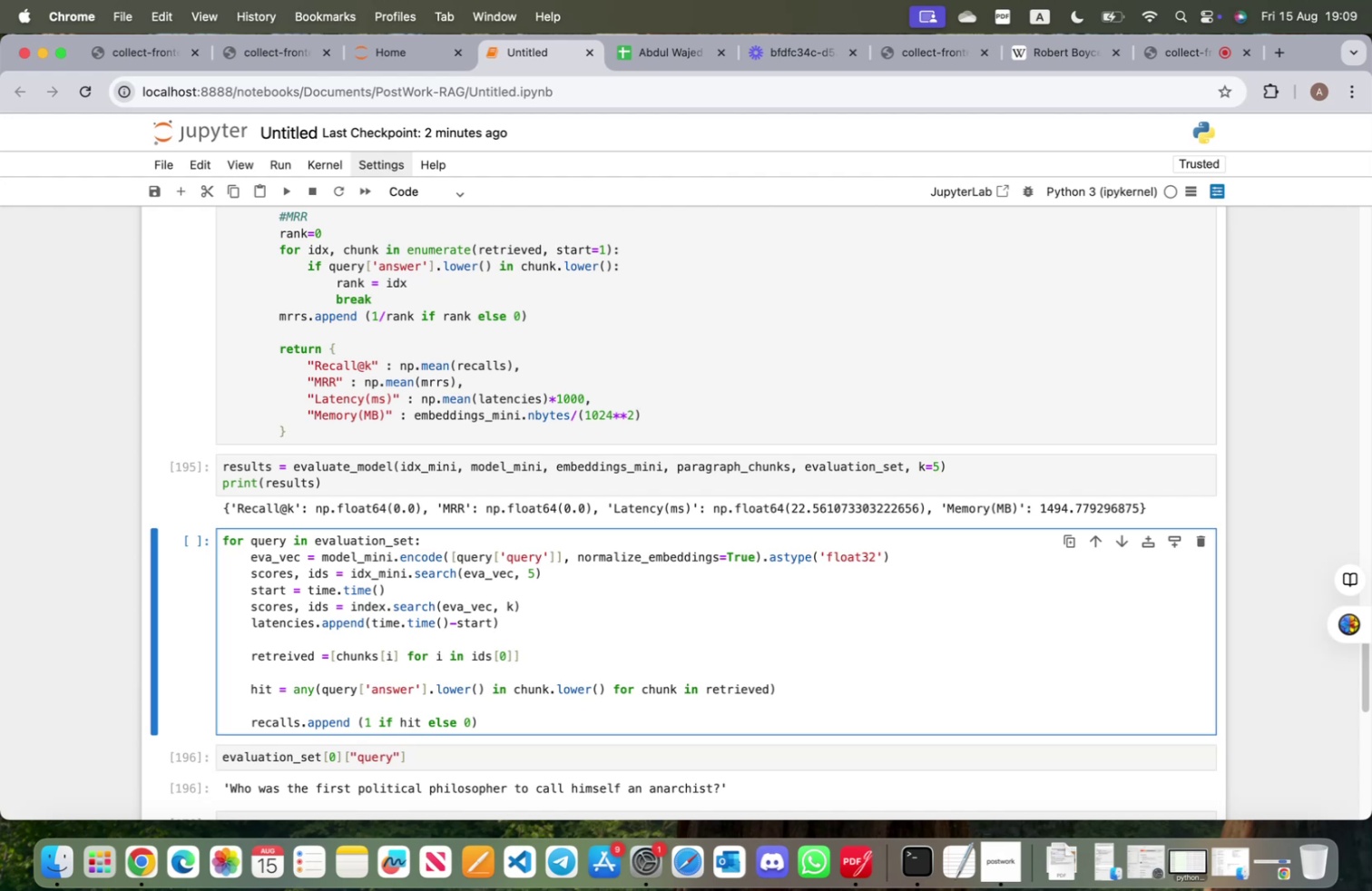 
key(ArrowLeft)
 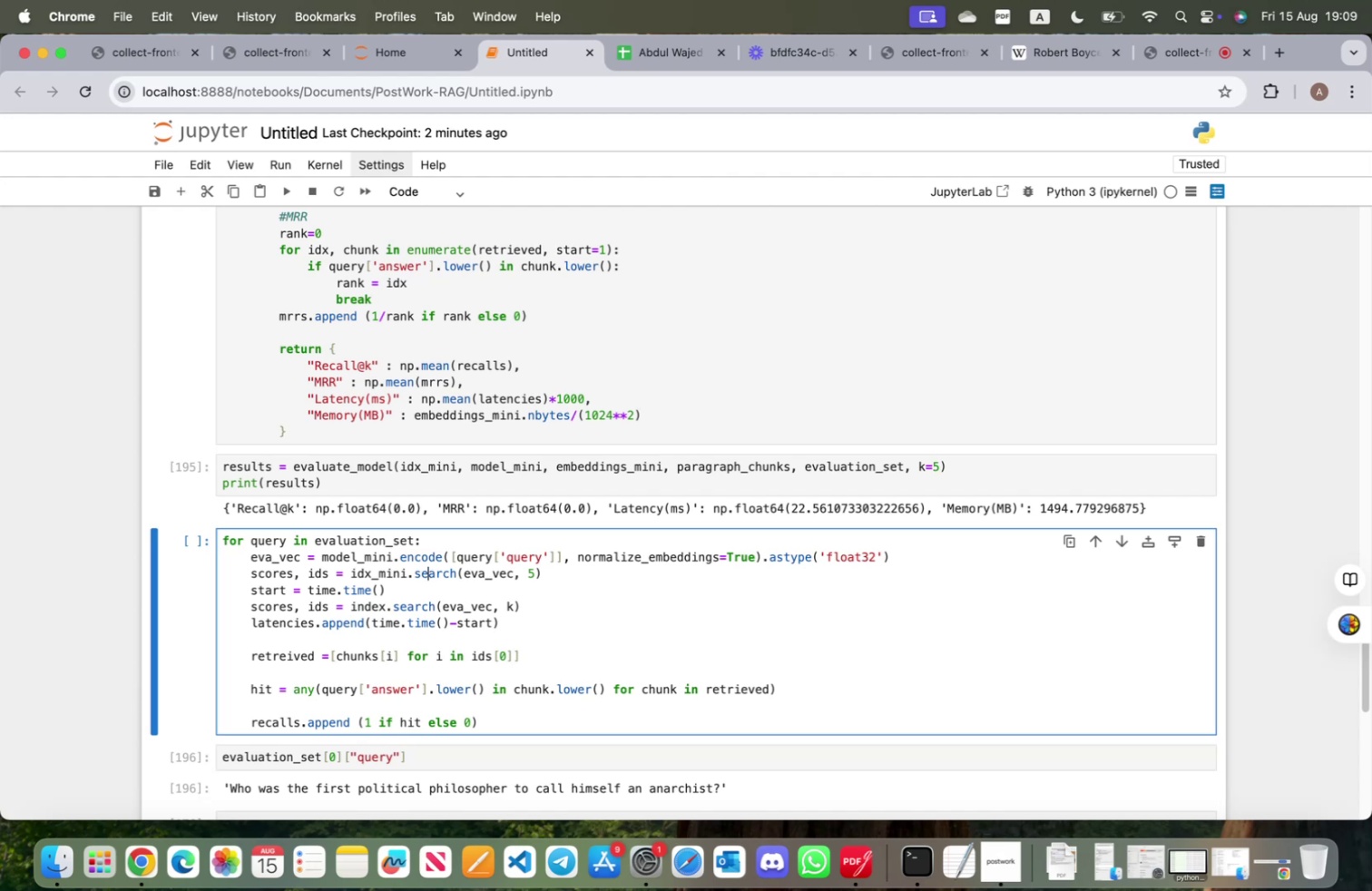 
key(ArrowLeft)
 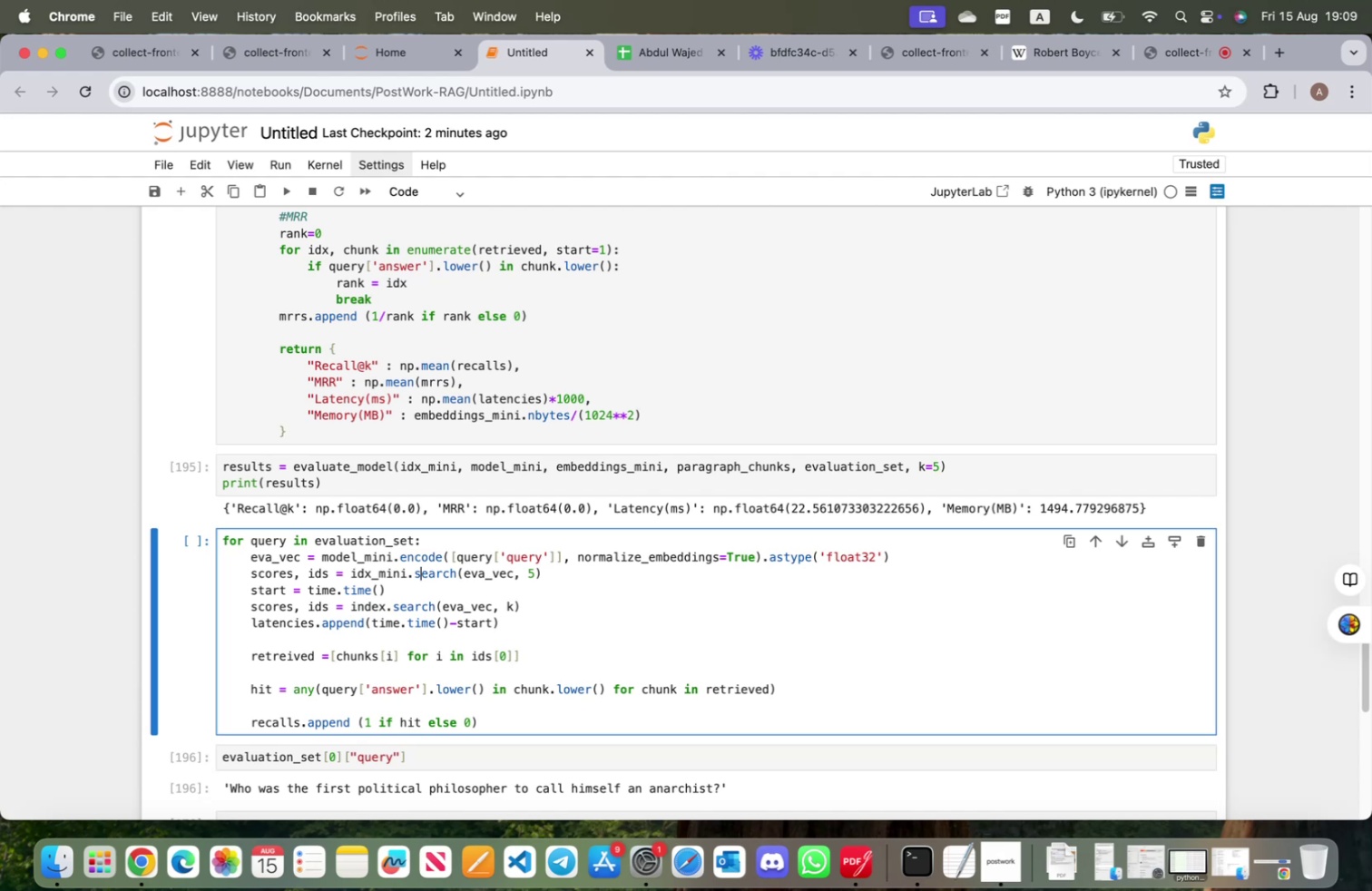 
key(ArrowLeft)
 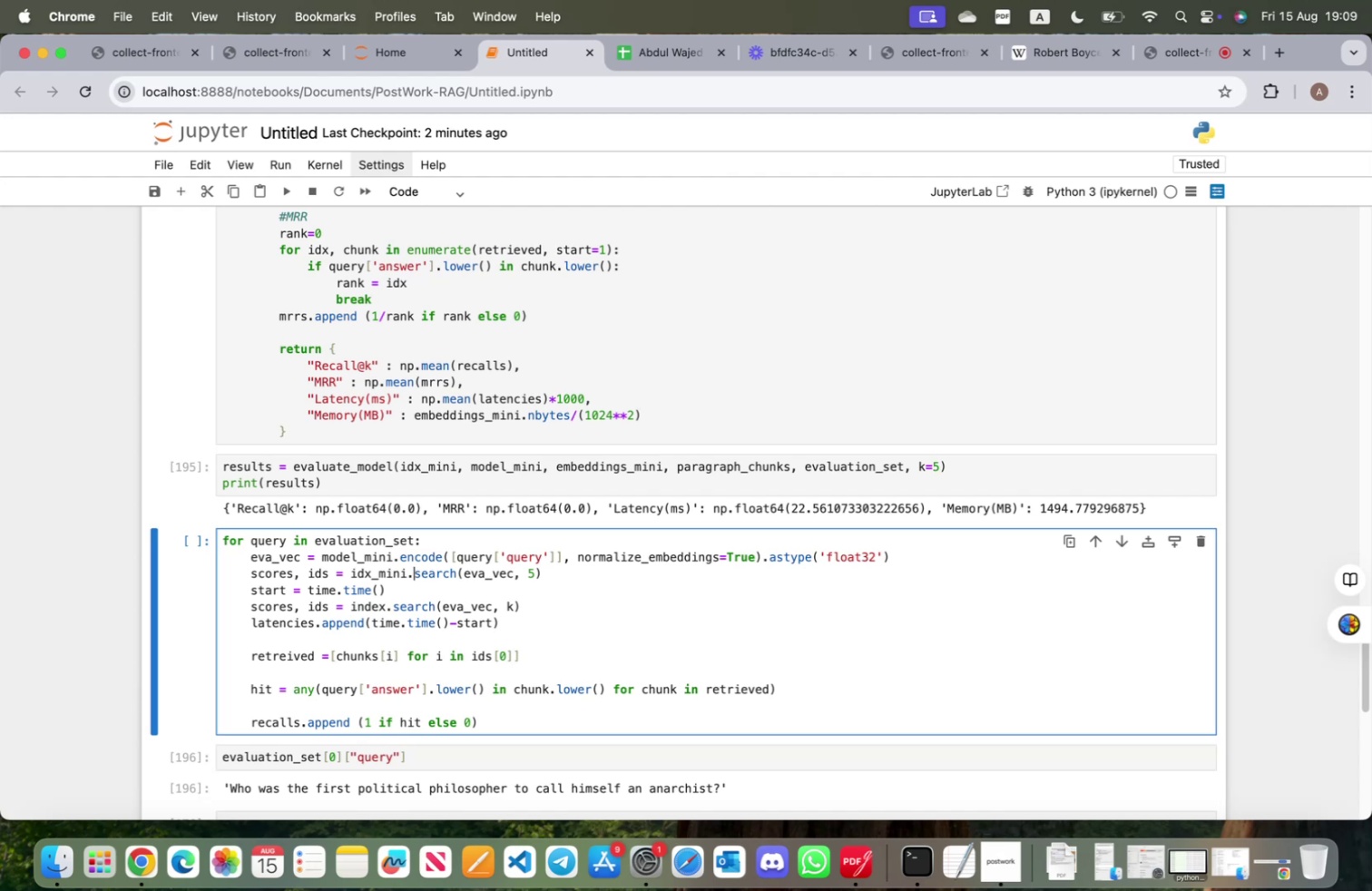 
key(ArrowLeft)
 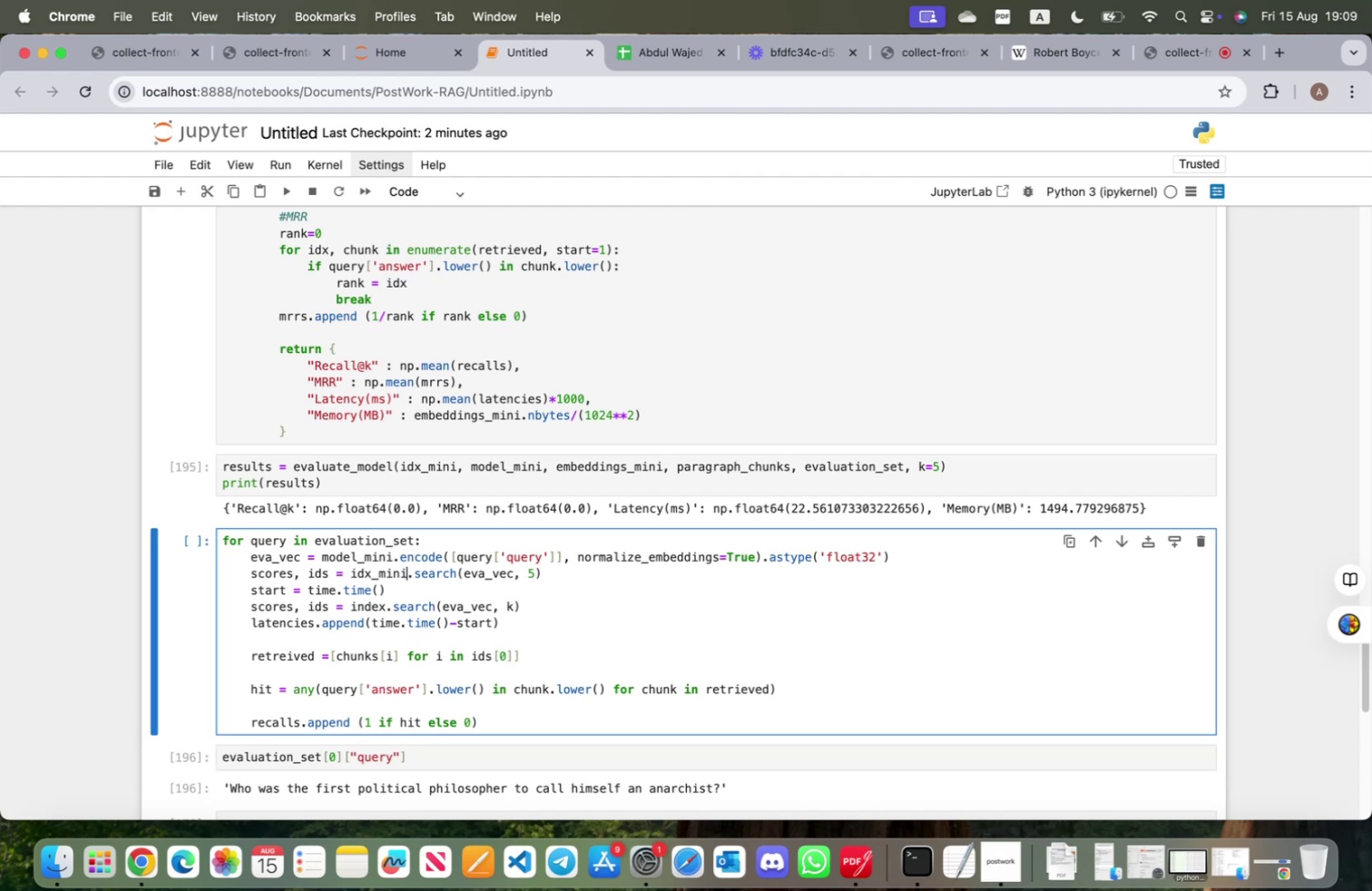 
key(ArrowDown)
 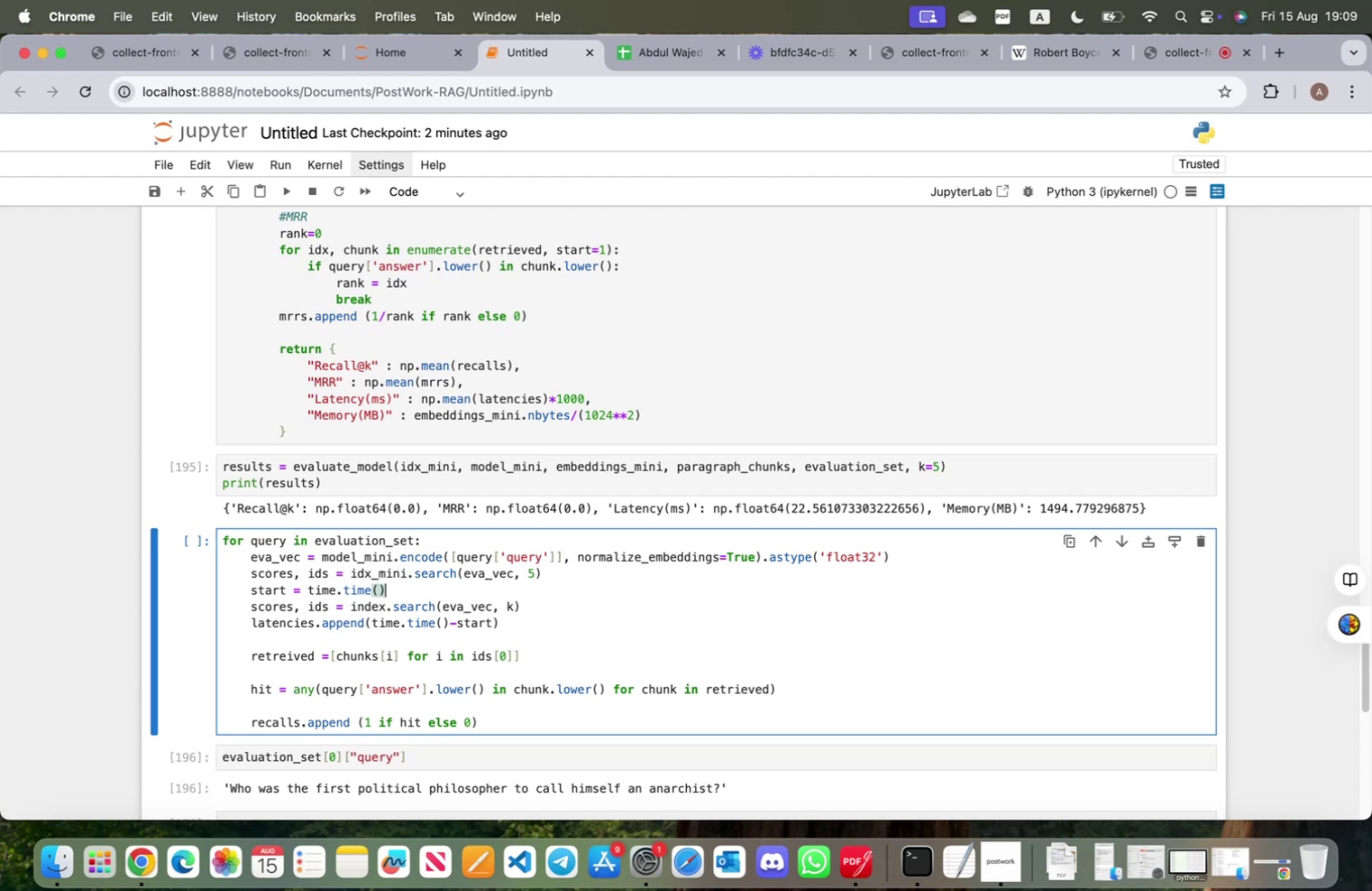 
key(ArrowDown)
 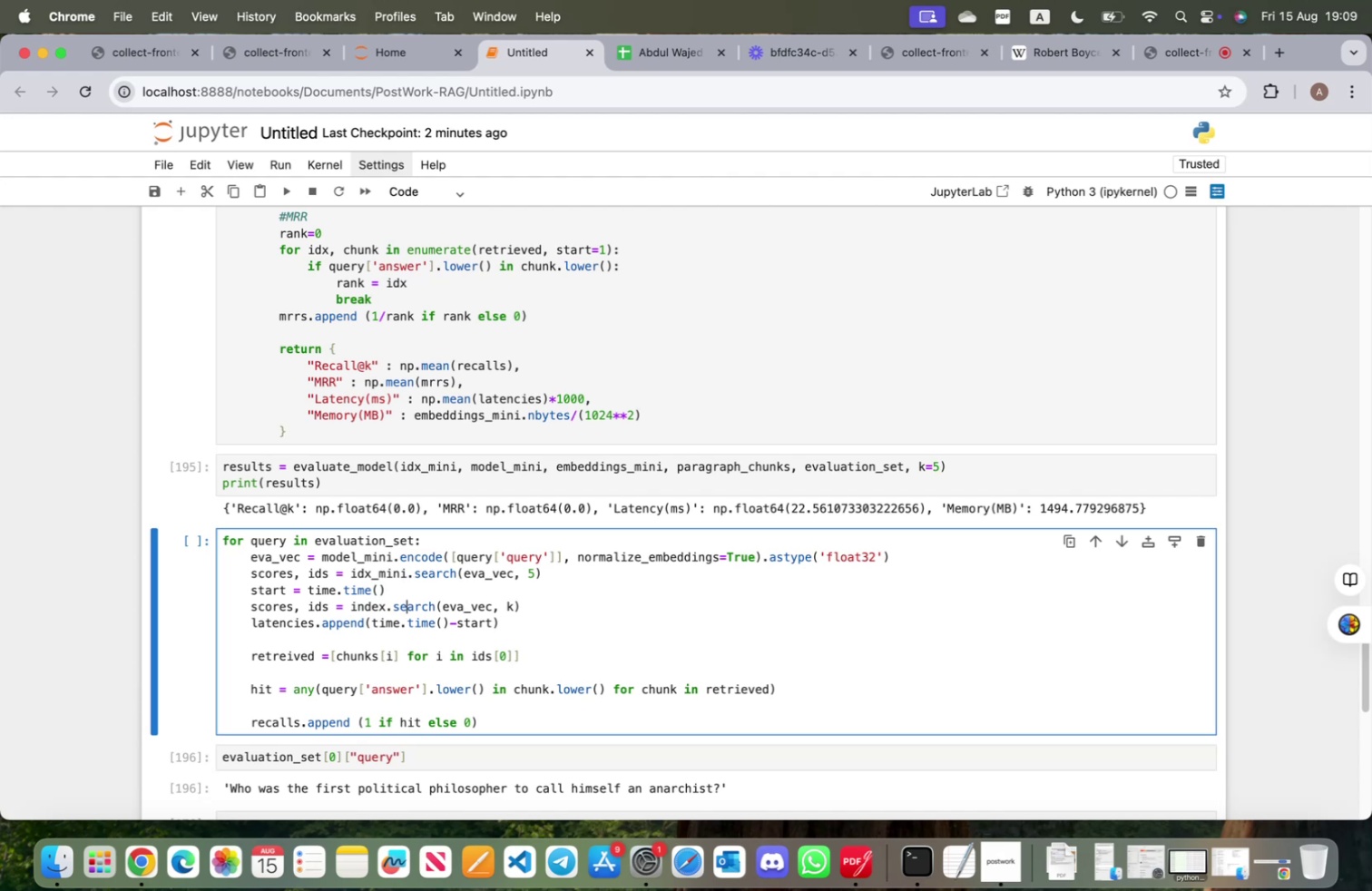 
key(ArrowLeft)
 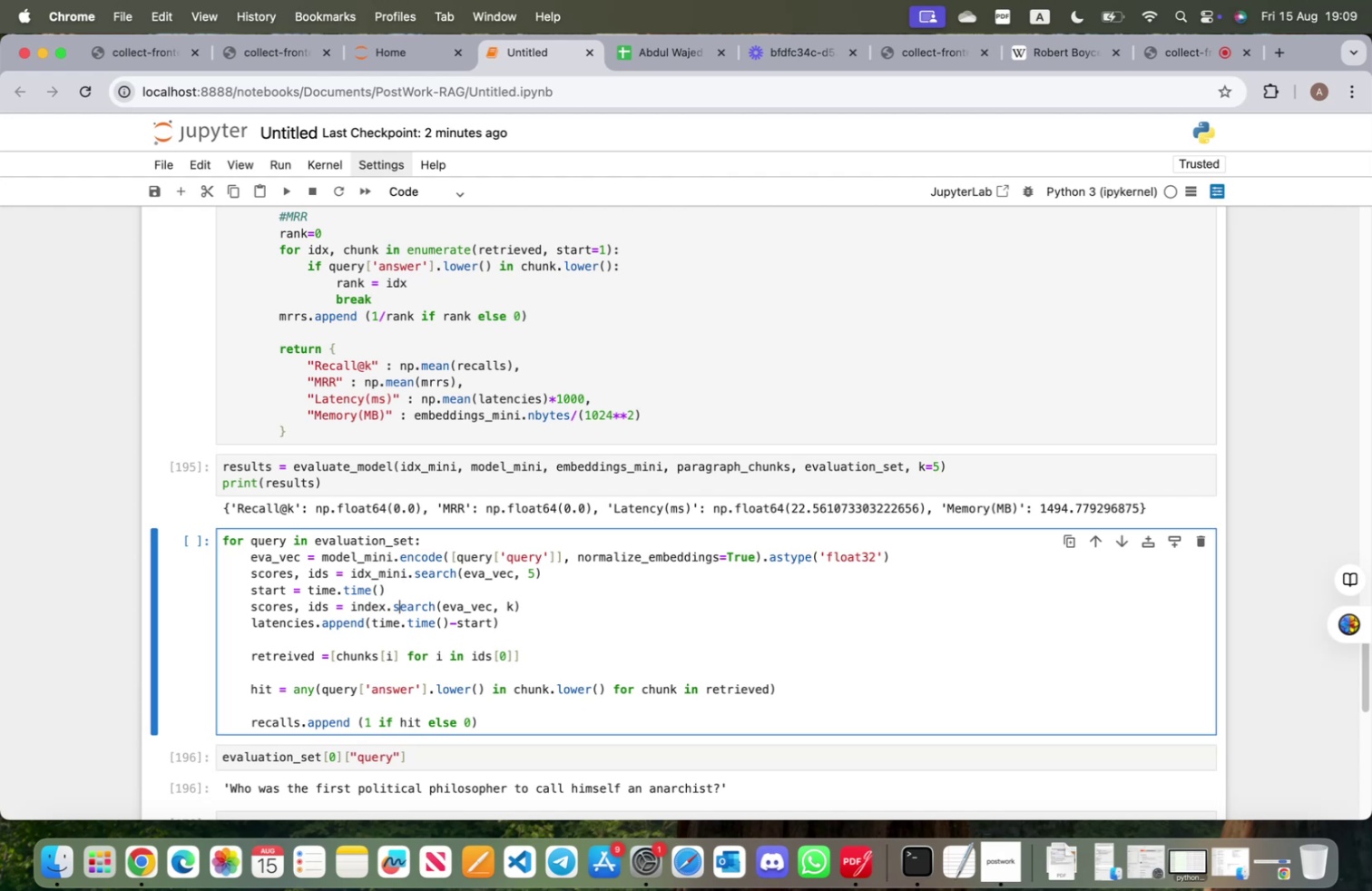 
key(ArrowLeft)
 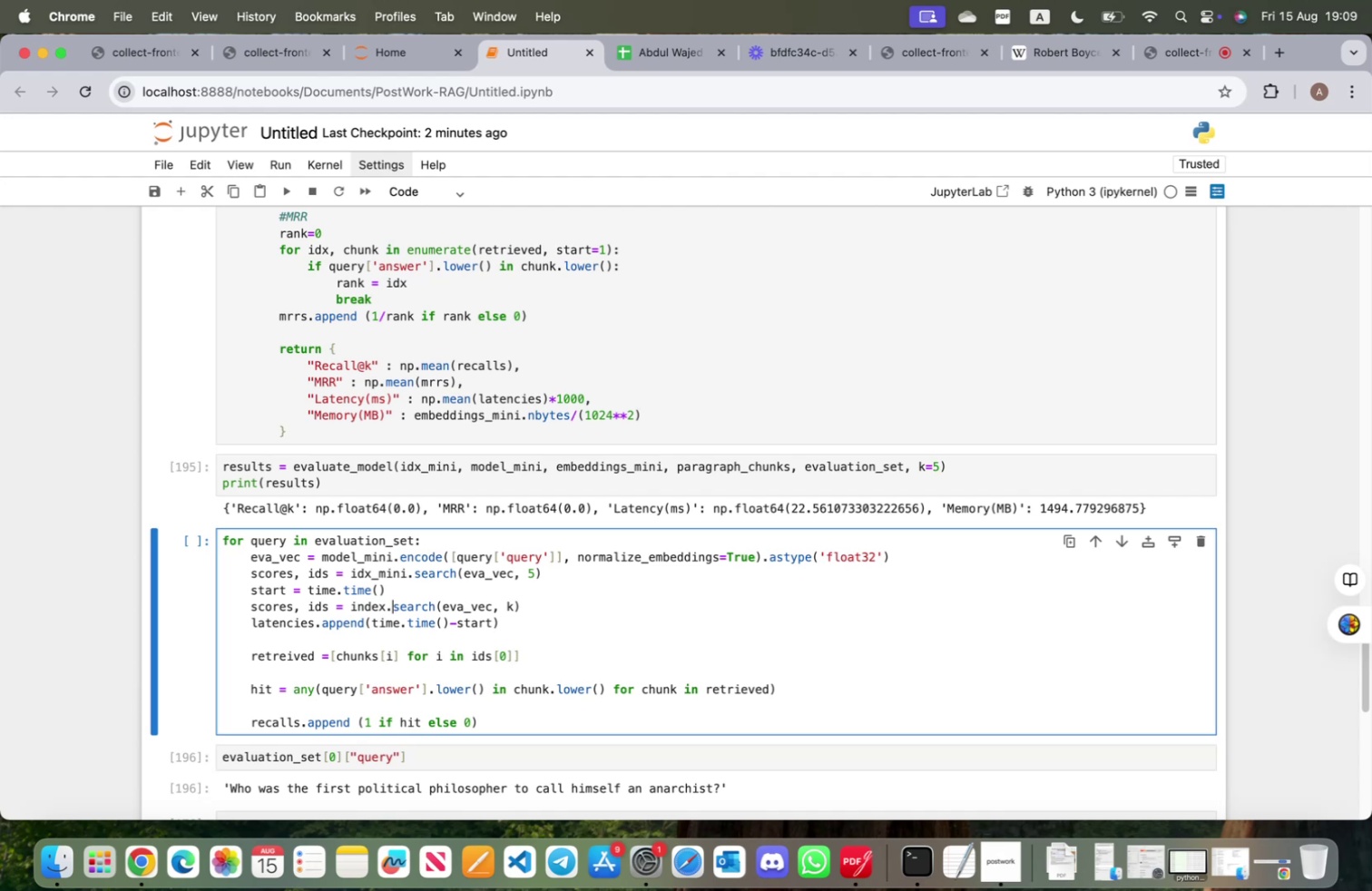 
key(ArrowLeft)
 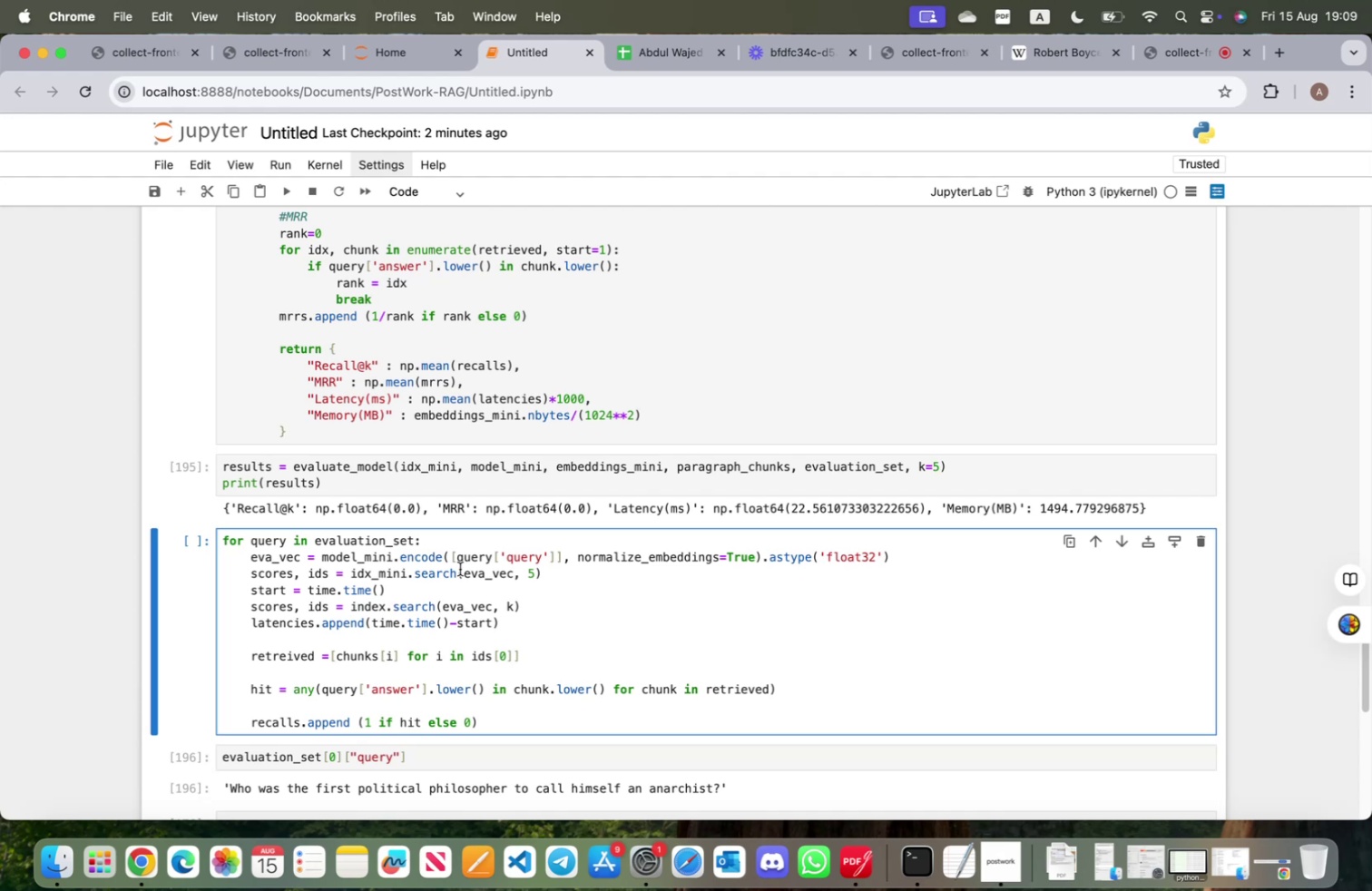 
wait(7.74)
 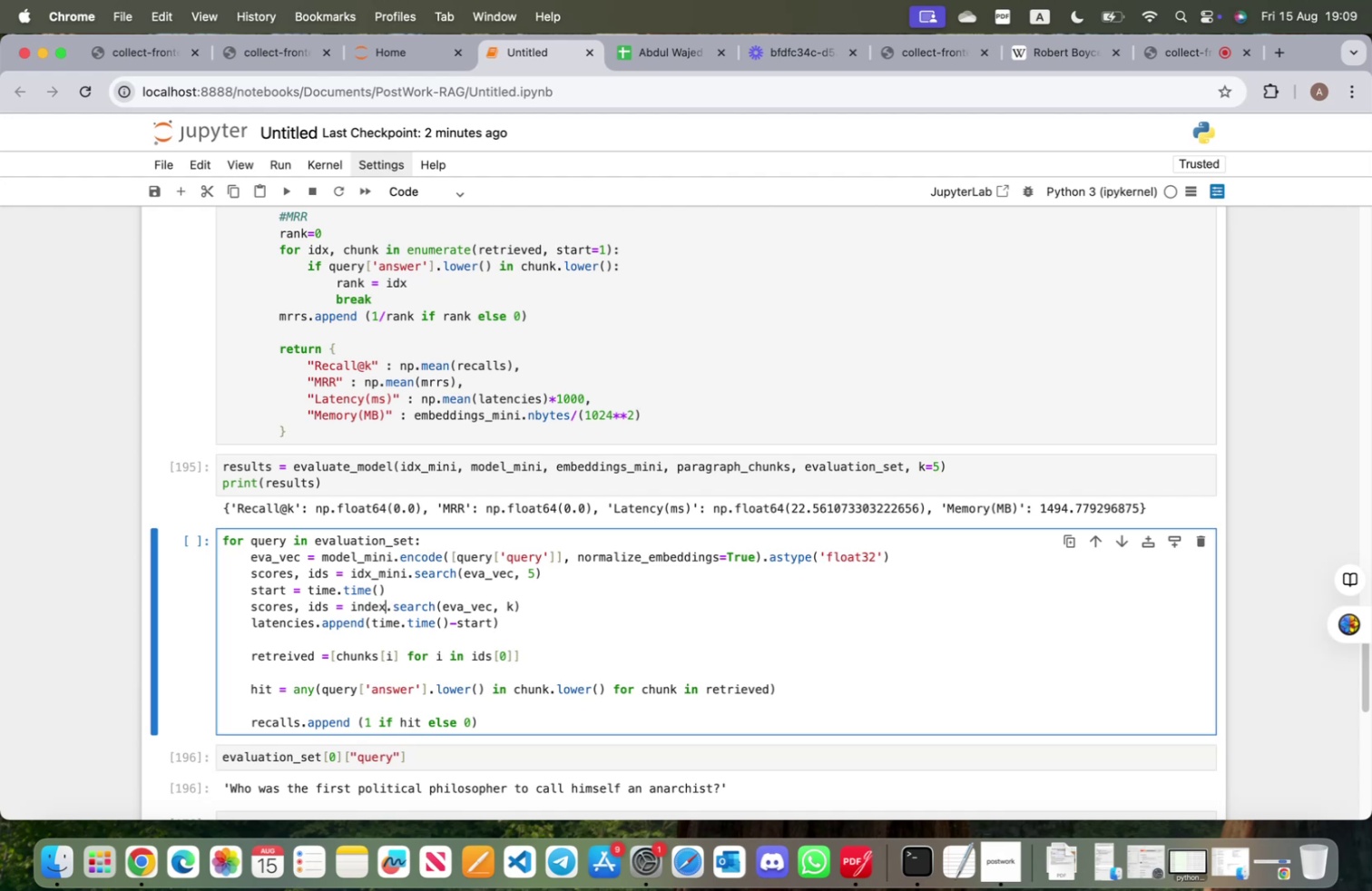 
left_click_drag(start_coordinate=[539, 601], to_coordinate=[253, 602])
 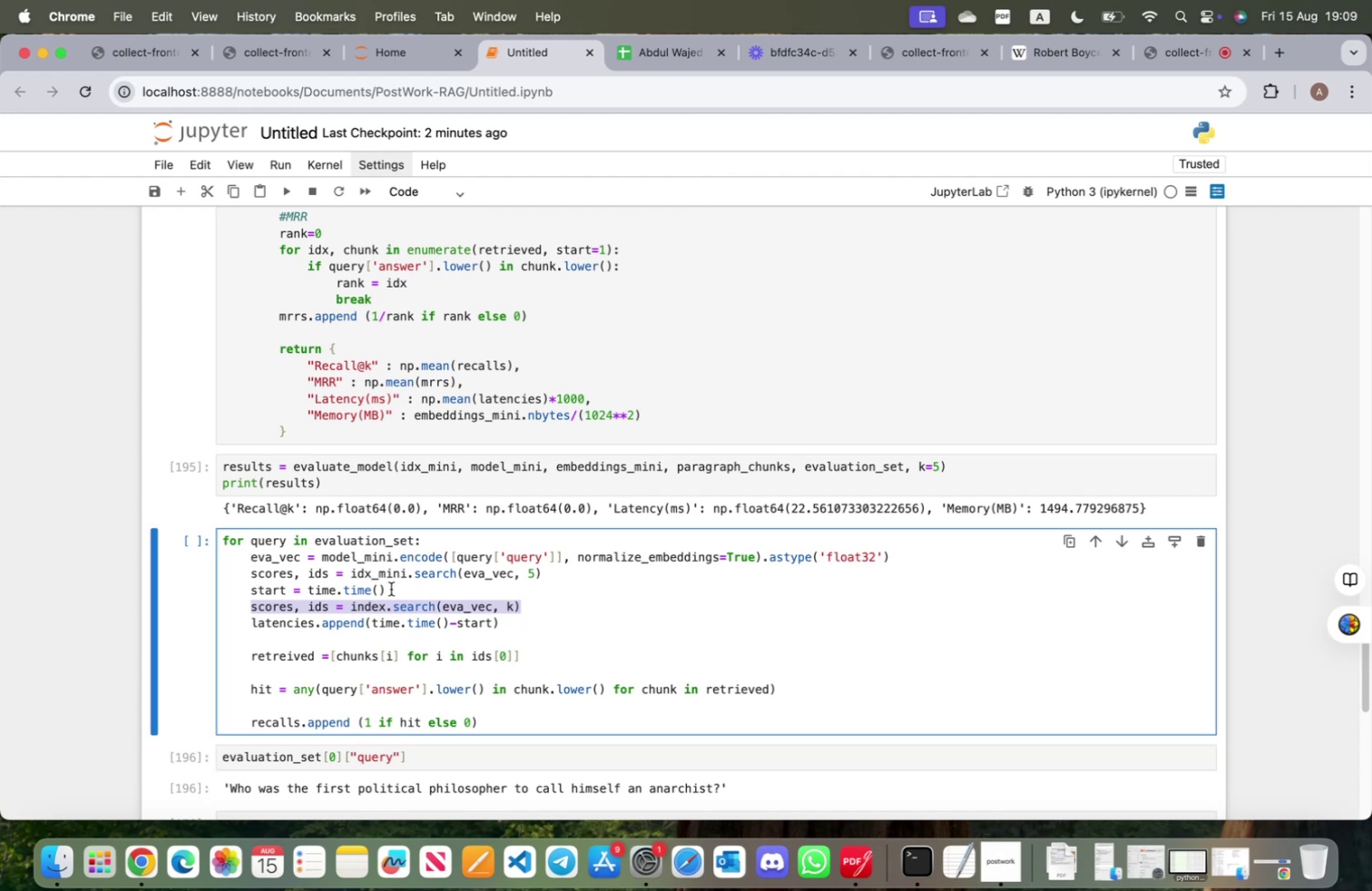 
wait(5.68)
 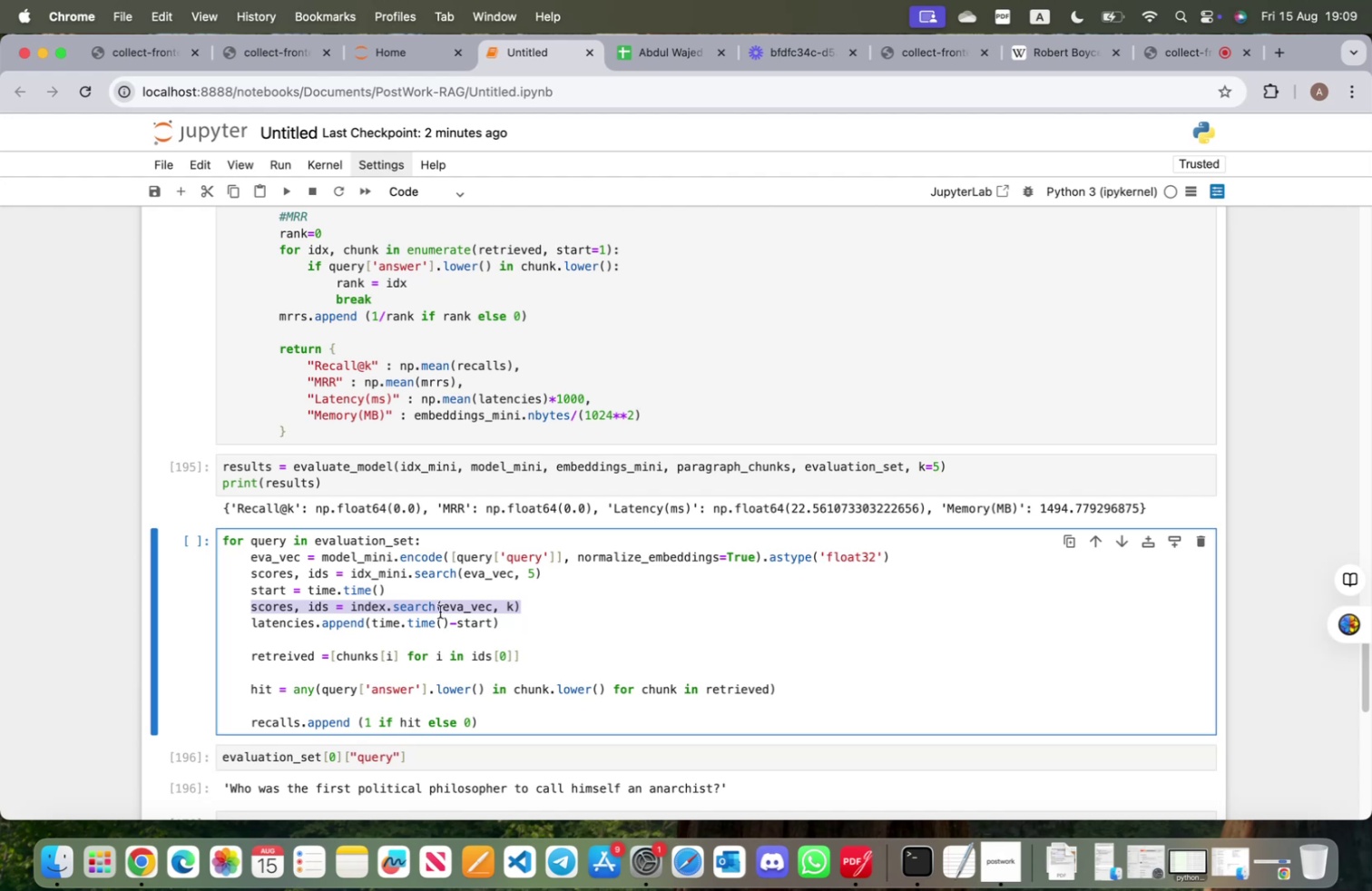 
left_click_drag(start_coordinate=[391, 588], to_coordinate=[253, 583])
 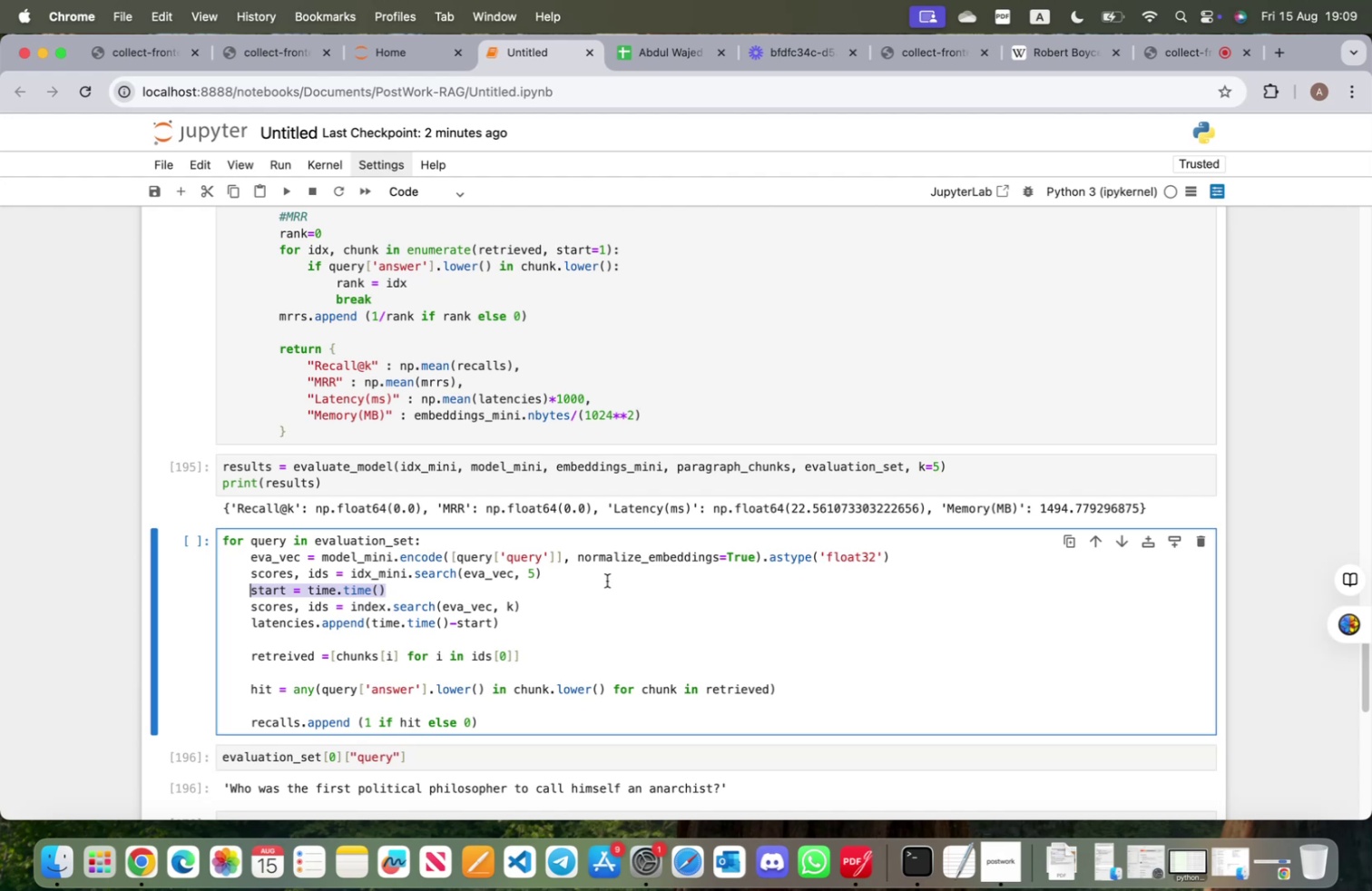 
left_click_drag(start_coordinate=[564, 576], to_coordinate=[253, 573])
 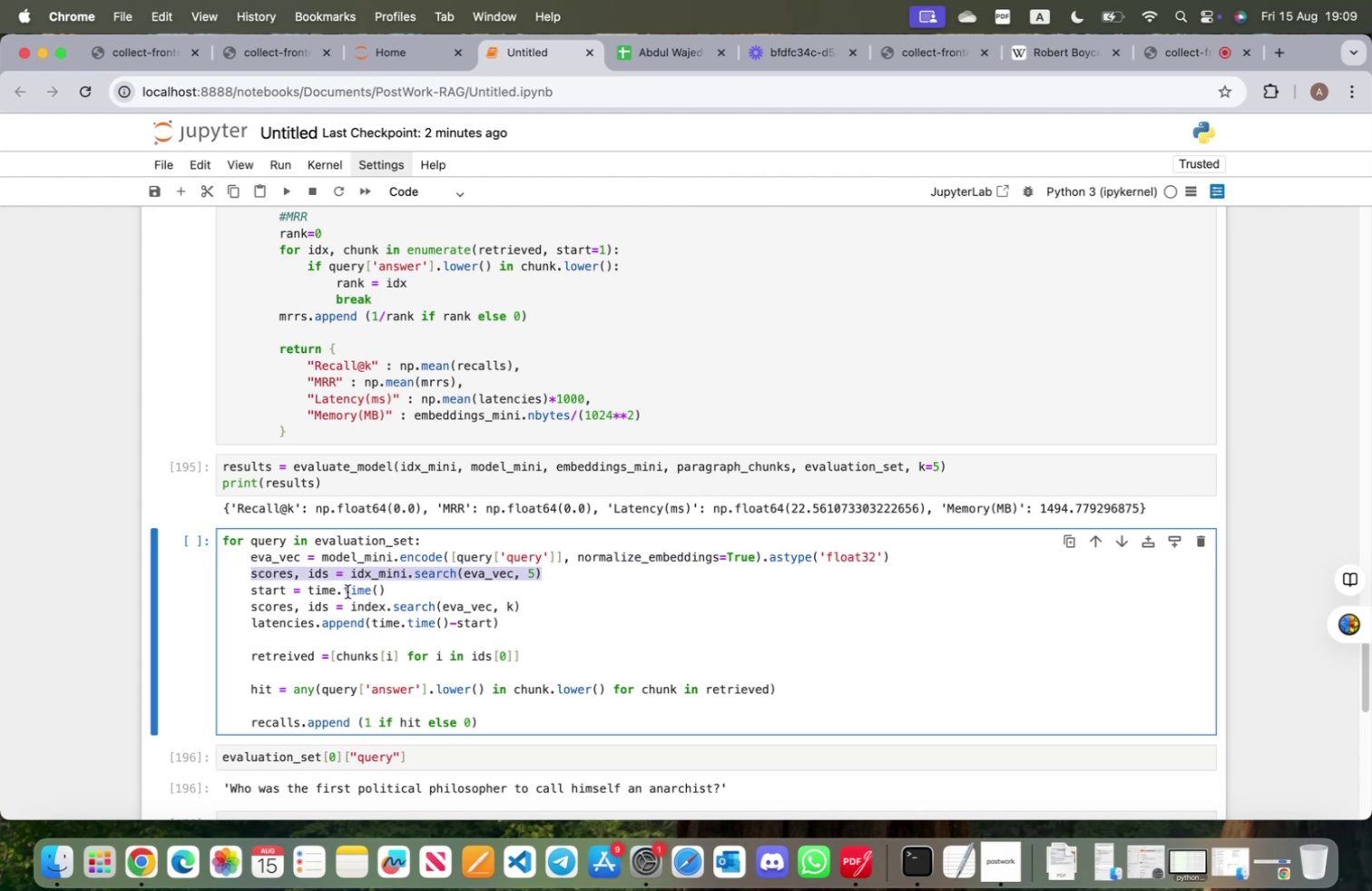 
key(Backspace)
 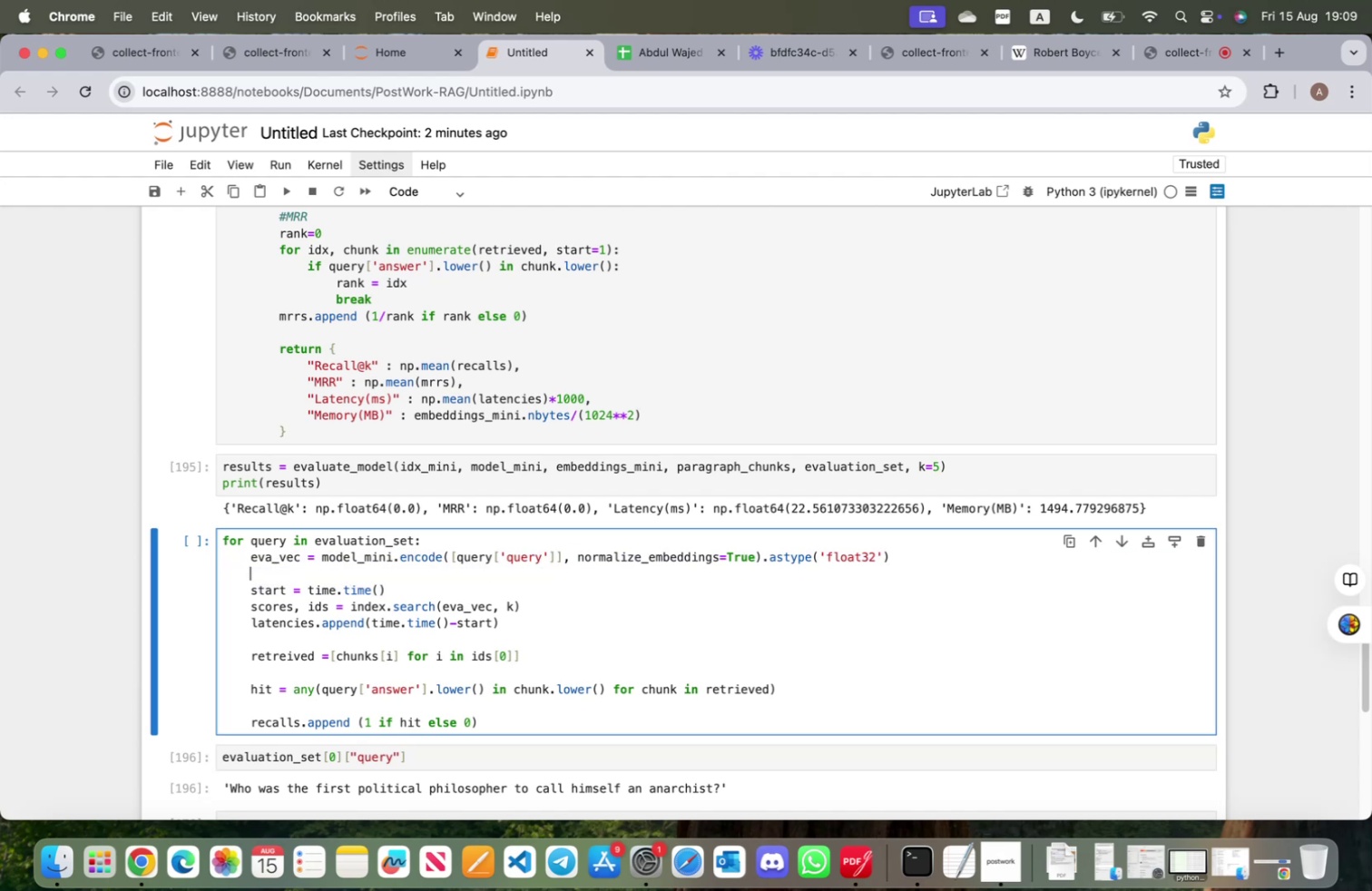 
key(Backspace)
 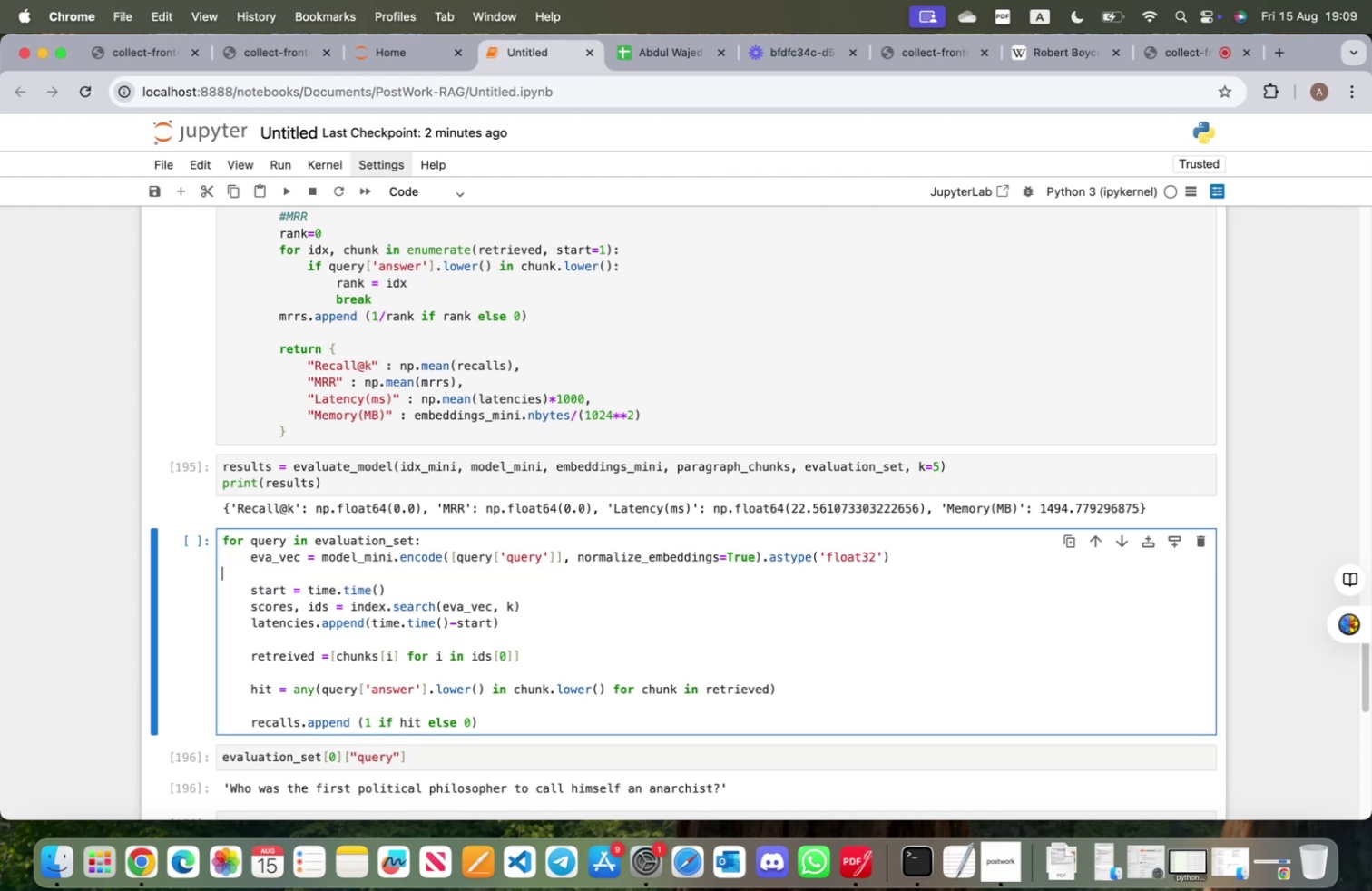 
key(Backspace)
 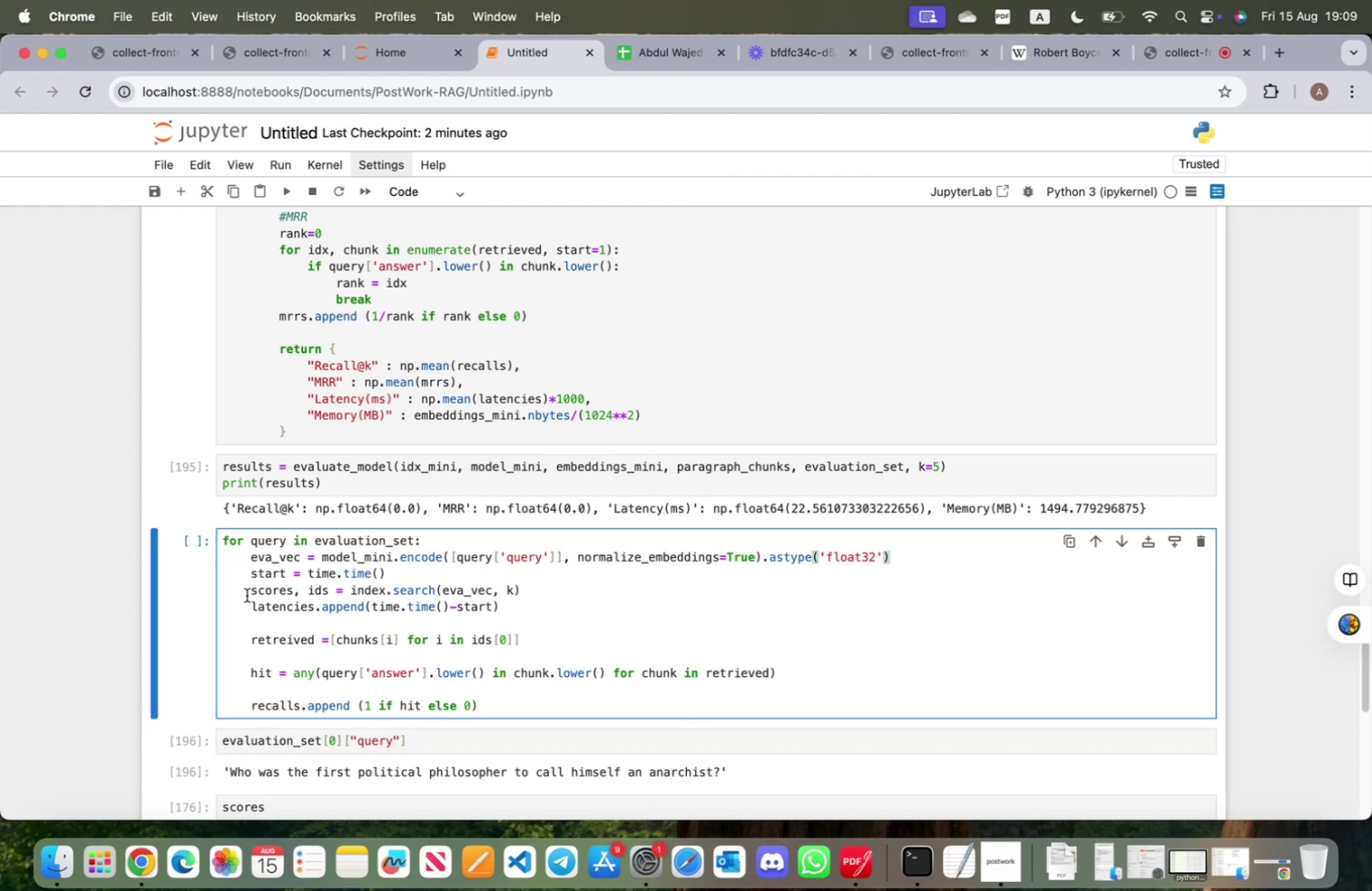 
left_click([230, 543])
 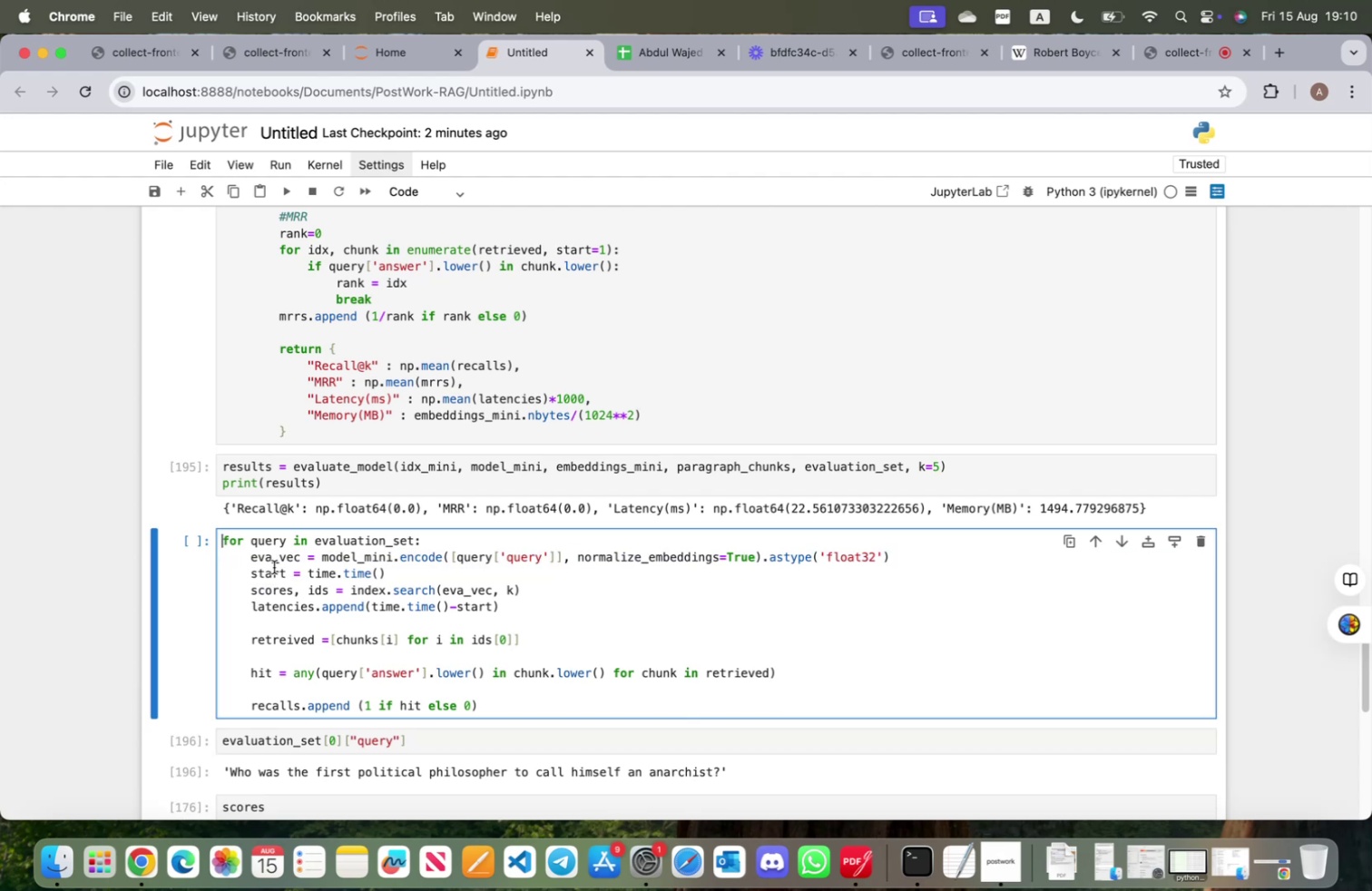 
key(Enter)
 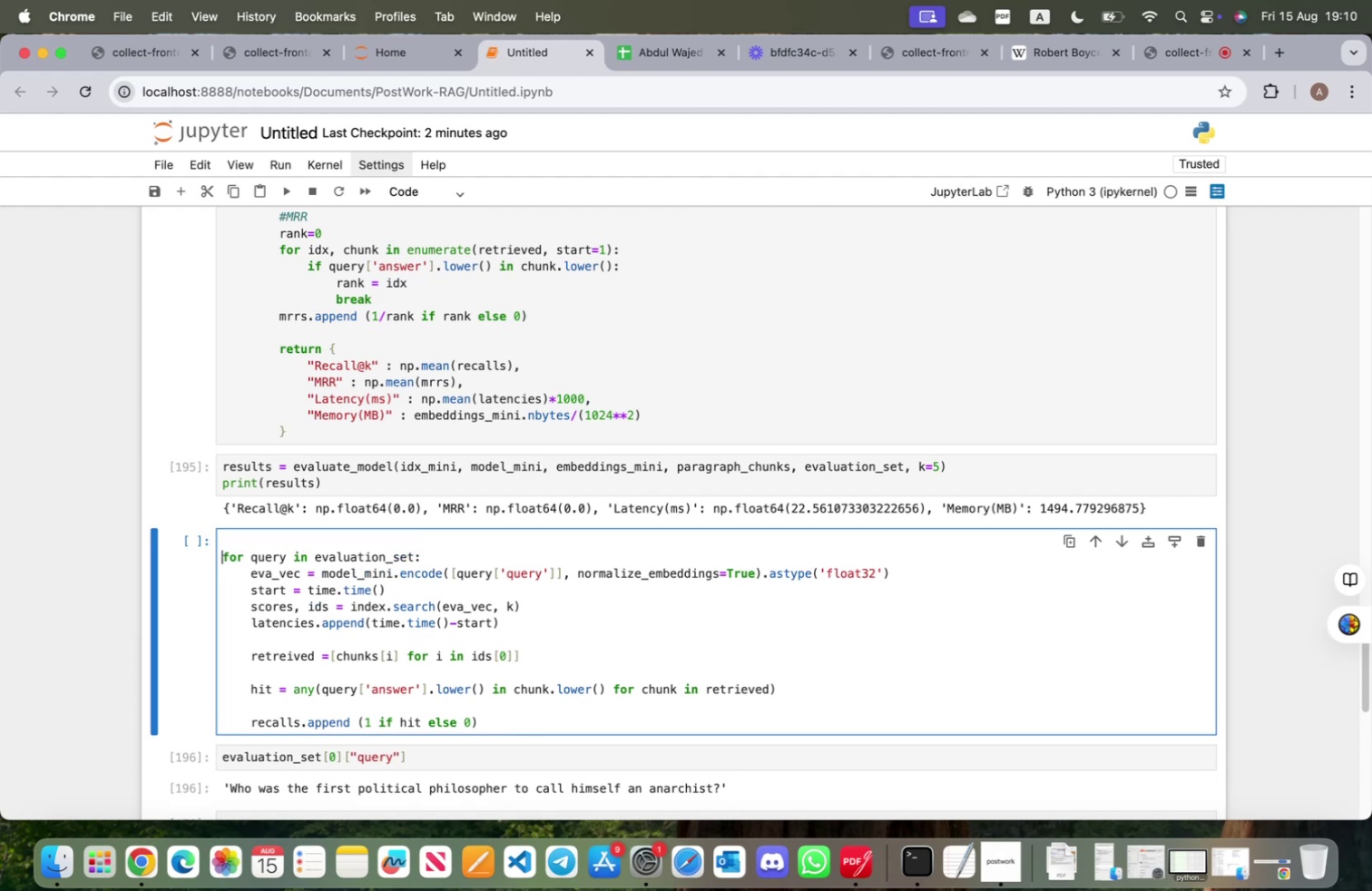 
key(ArrowUp)
 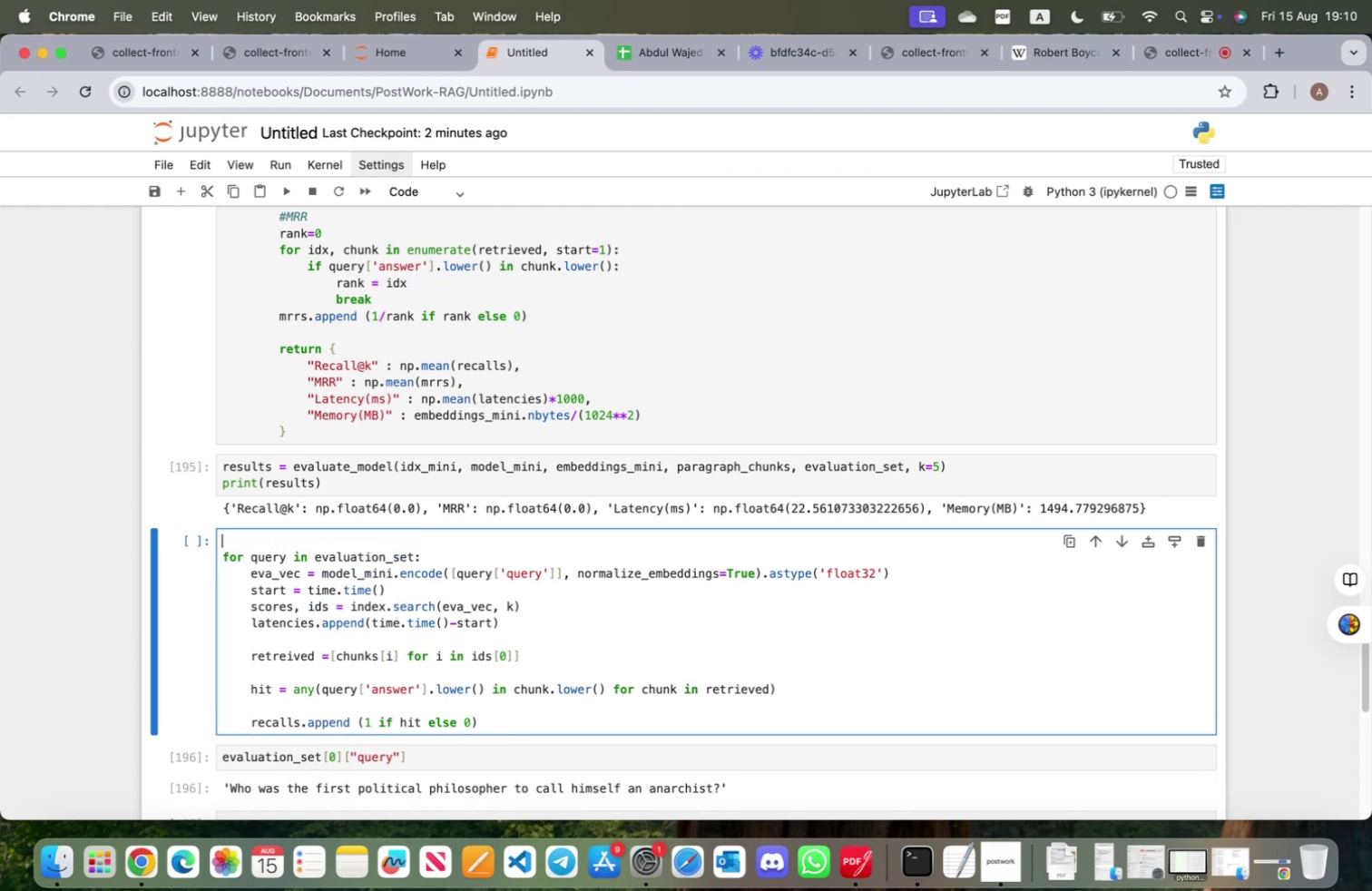 
type(recalls =[)
 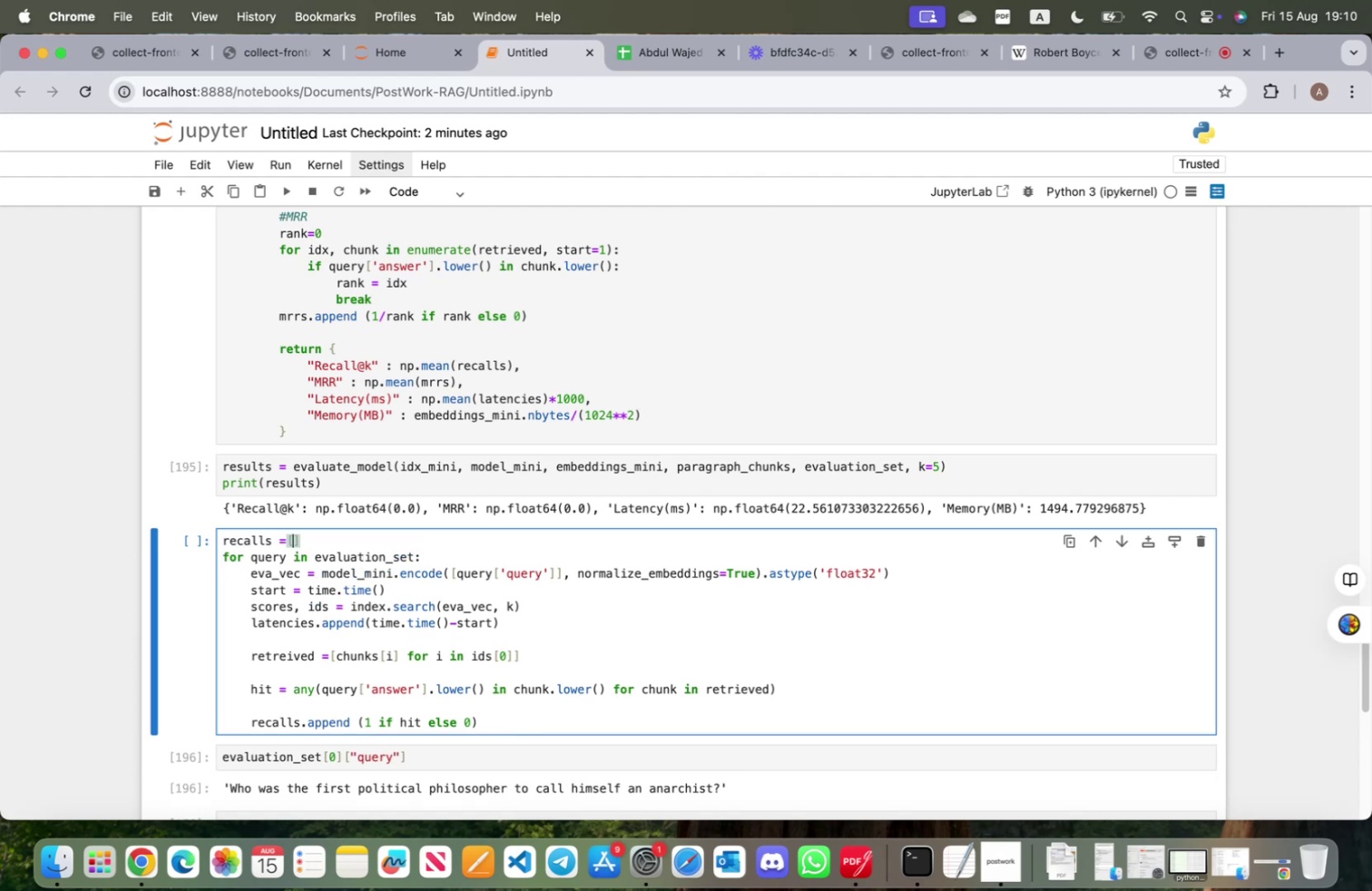 
key(ArrowLeft)
 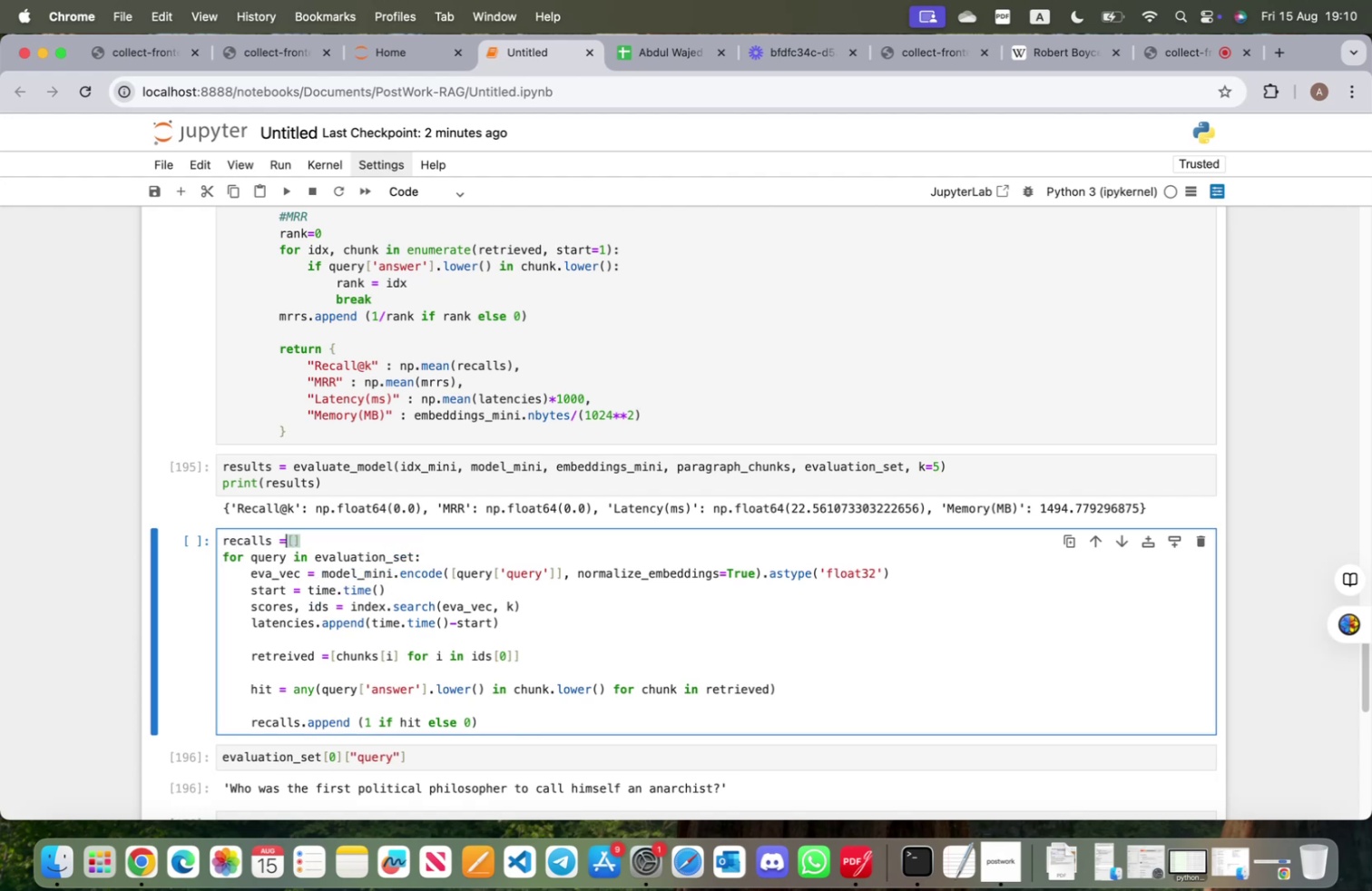 
key(Space)
 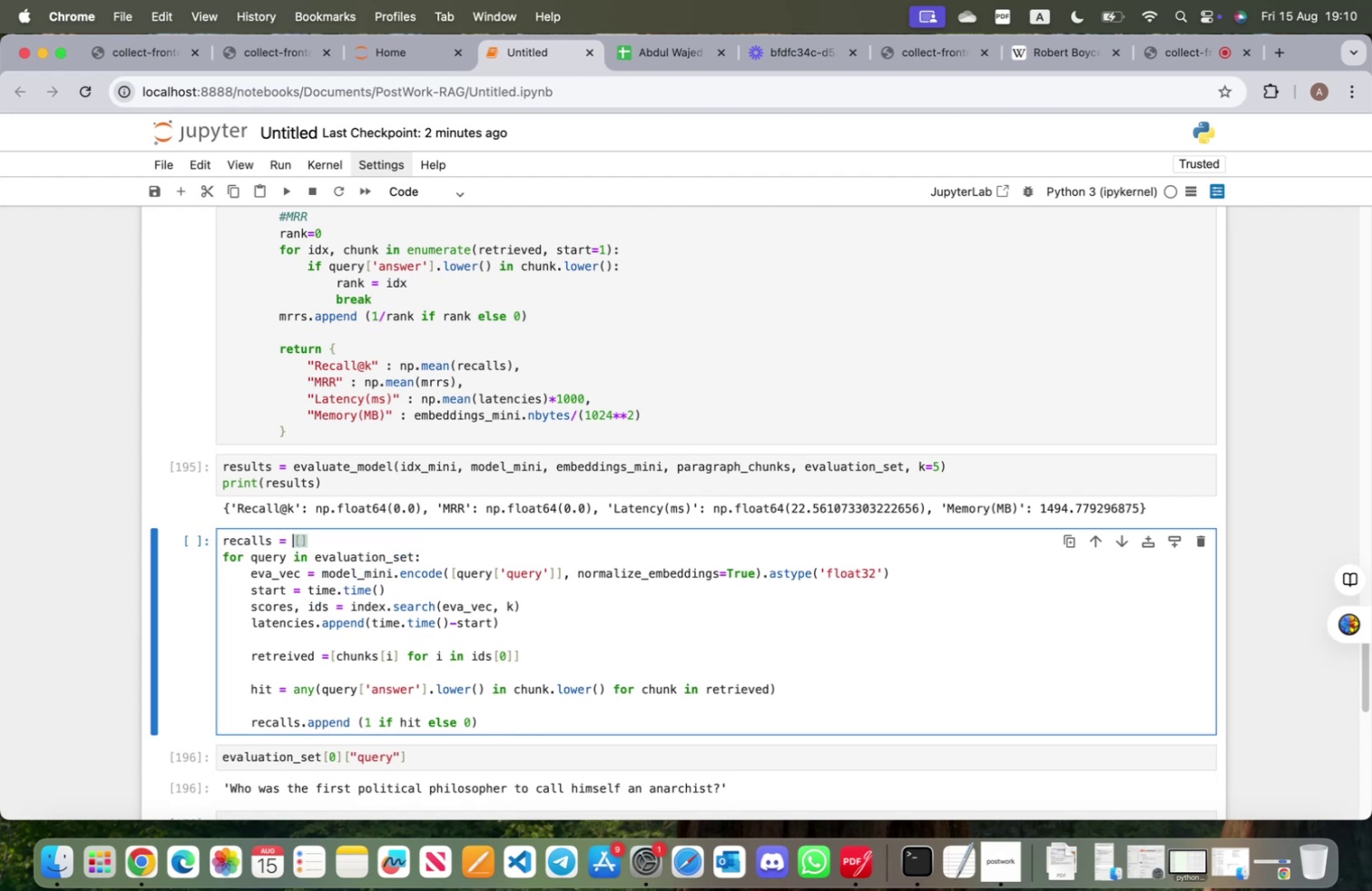 
key(ArrowRight)
 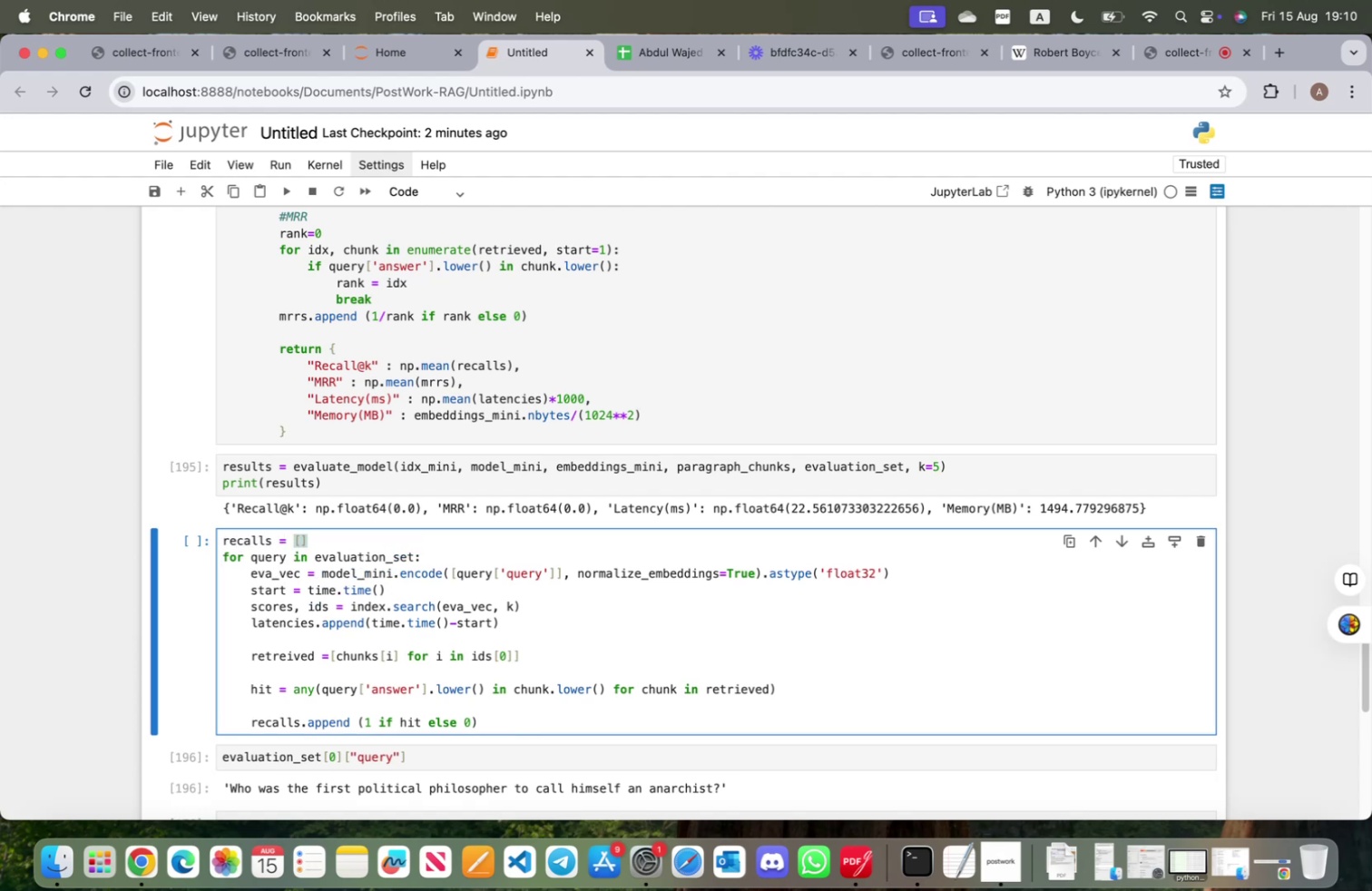 
double_click([347, 692])
 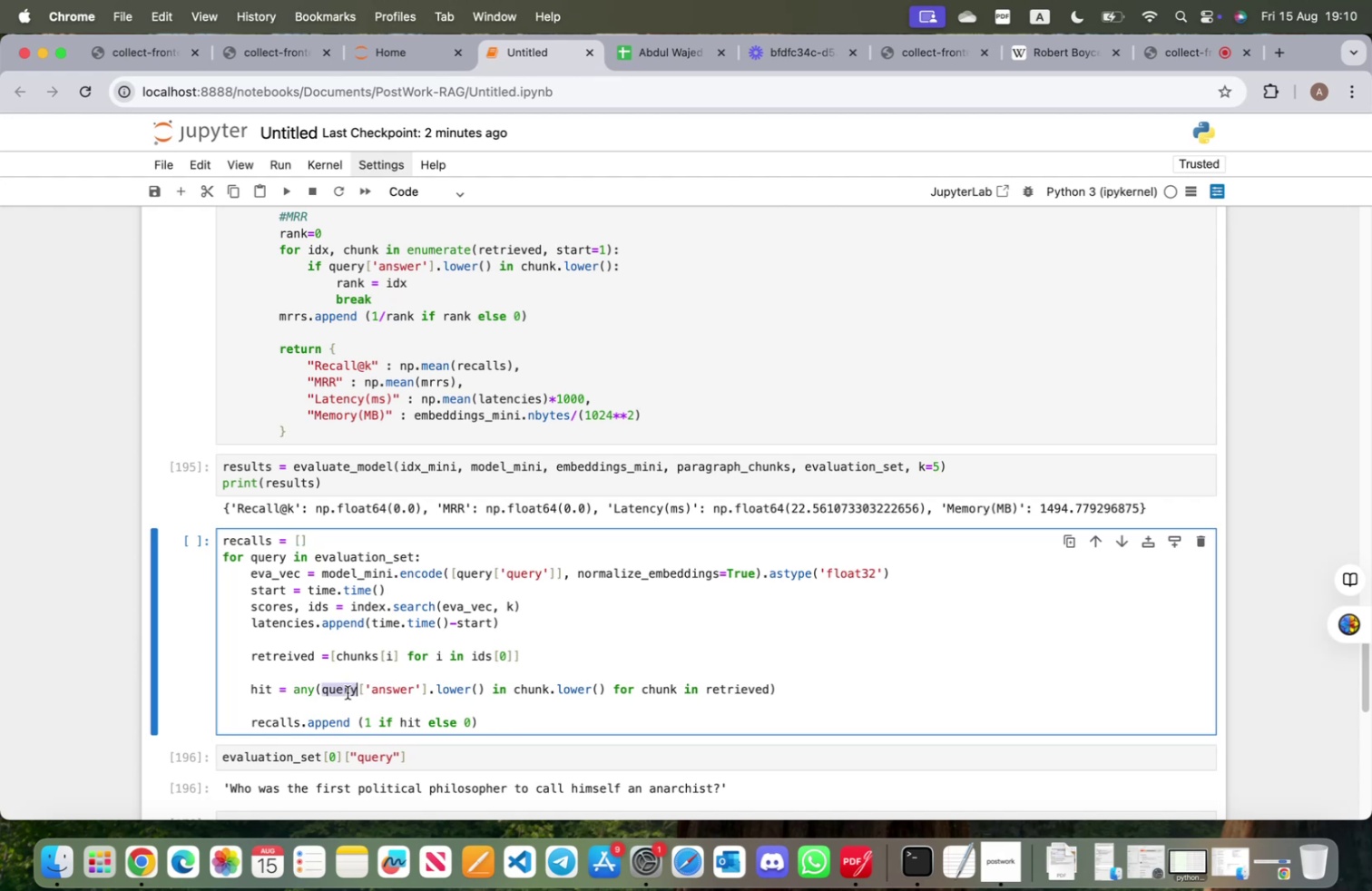 
wait(6.86)
 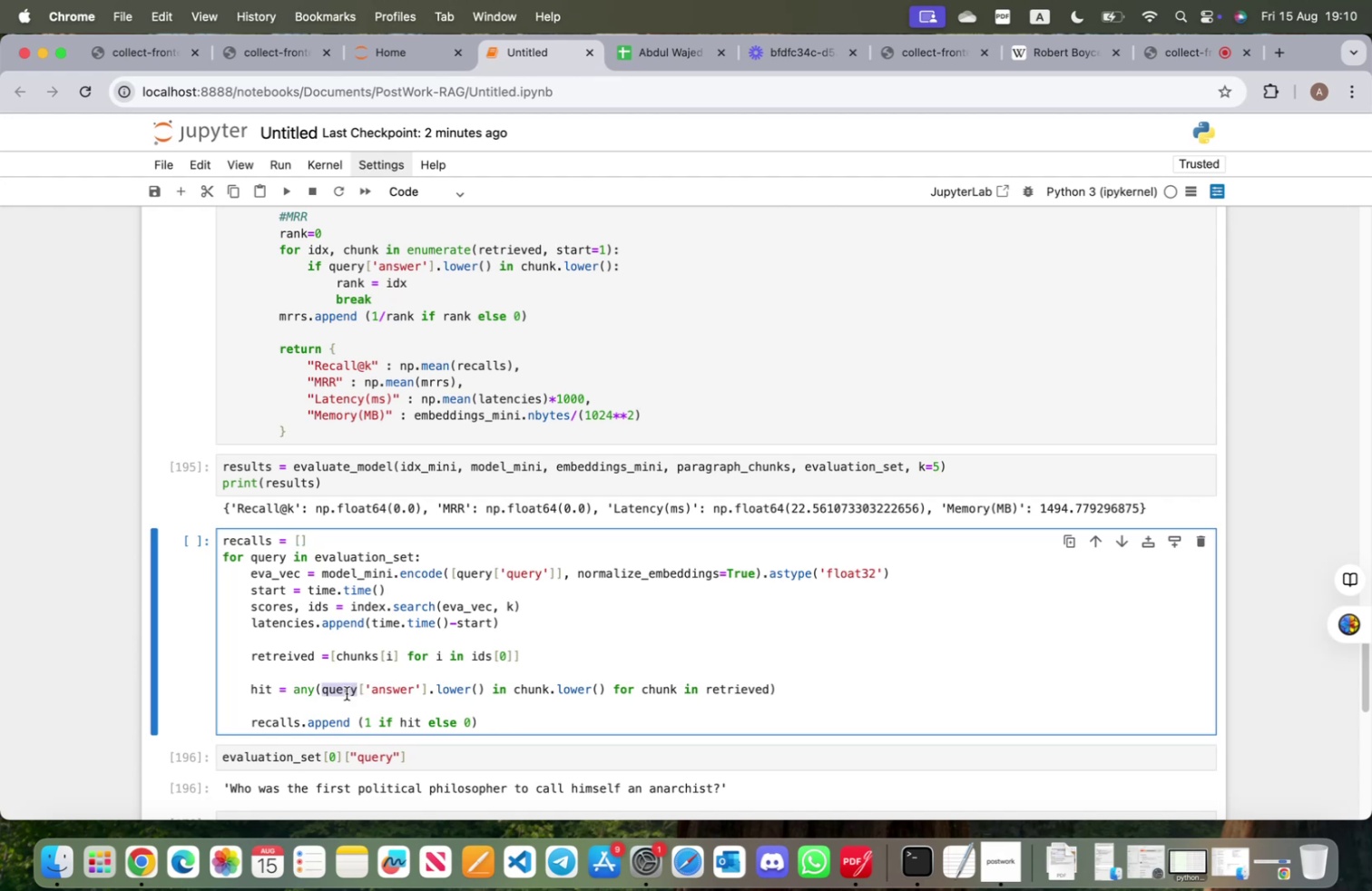 
double_click([523, 689])
 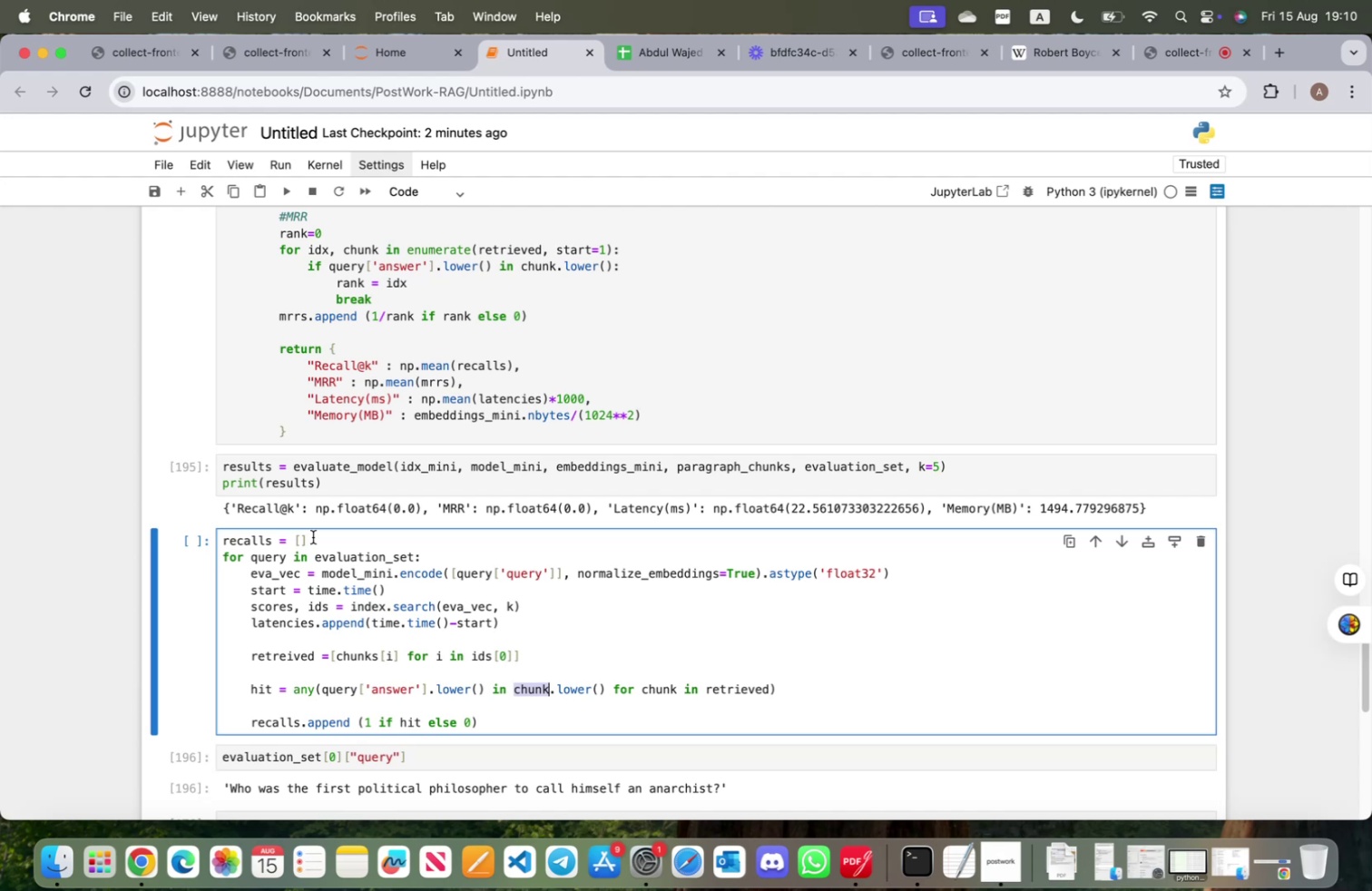 
key(Enter)
 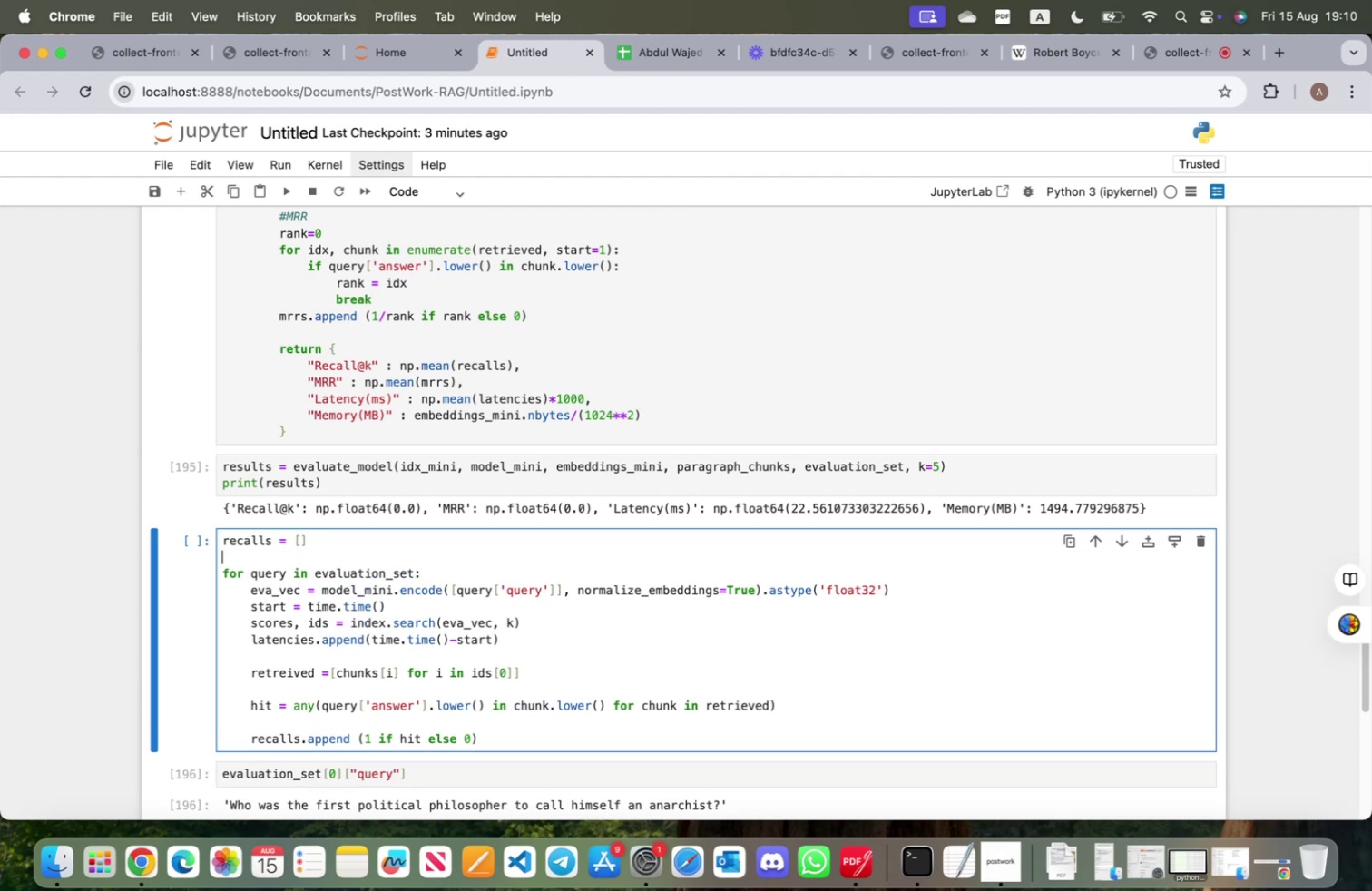 
type(chunk = par)
key(Tab)
 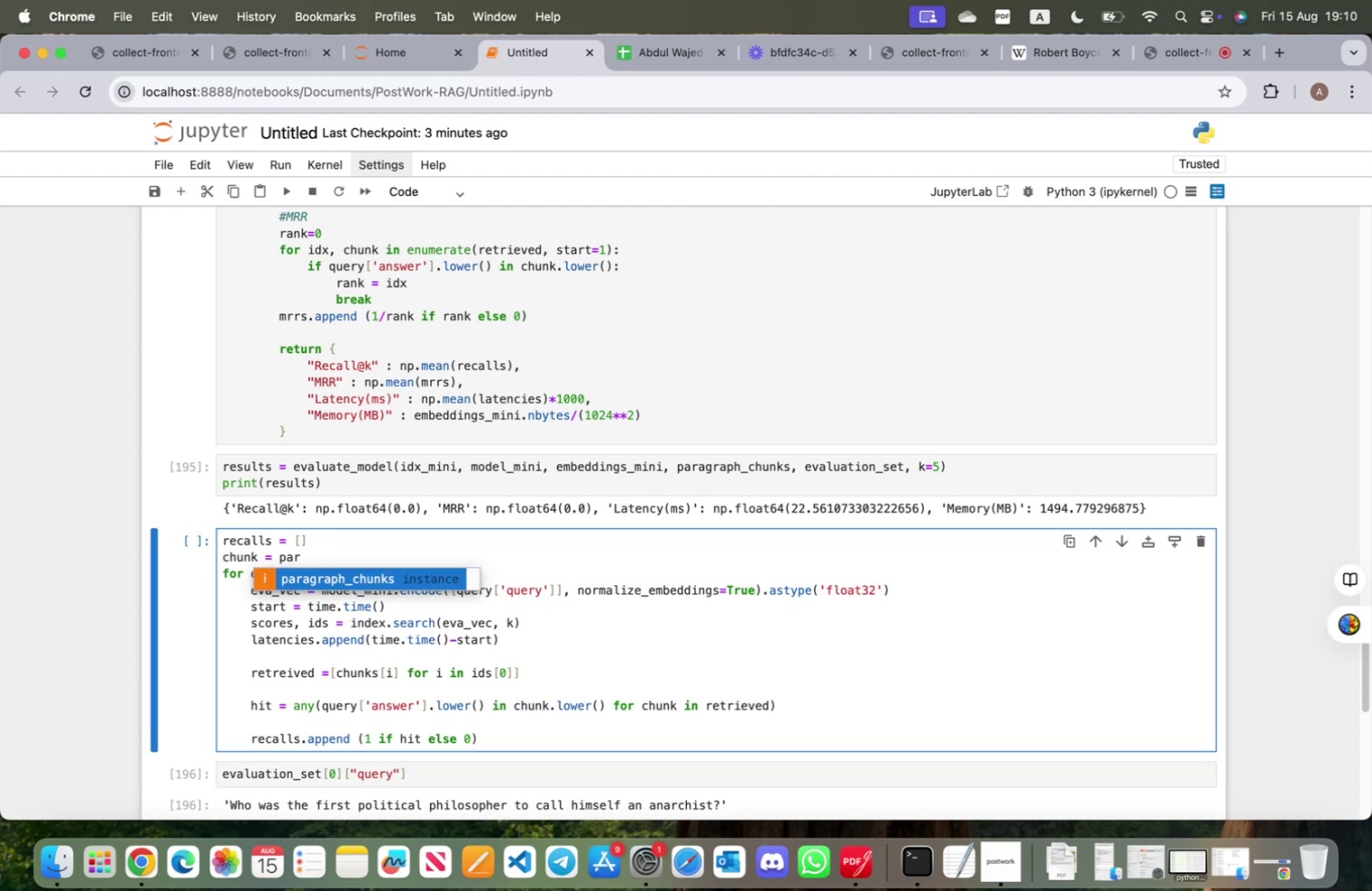 
key(Enter)
 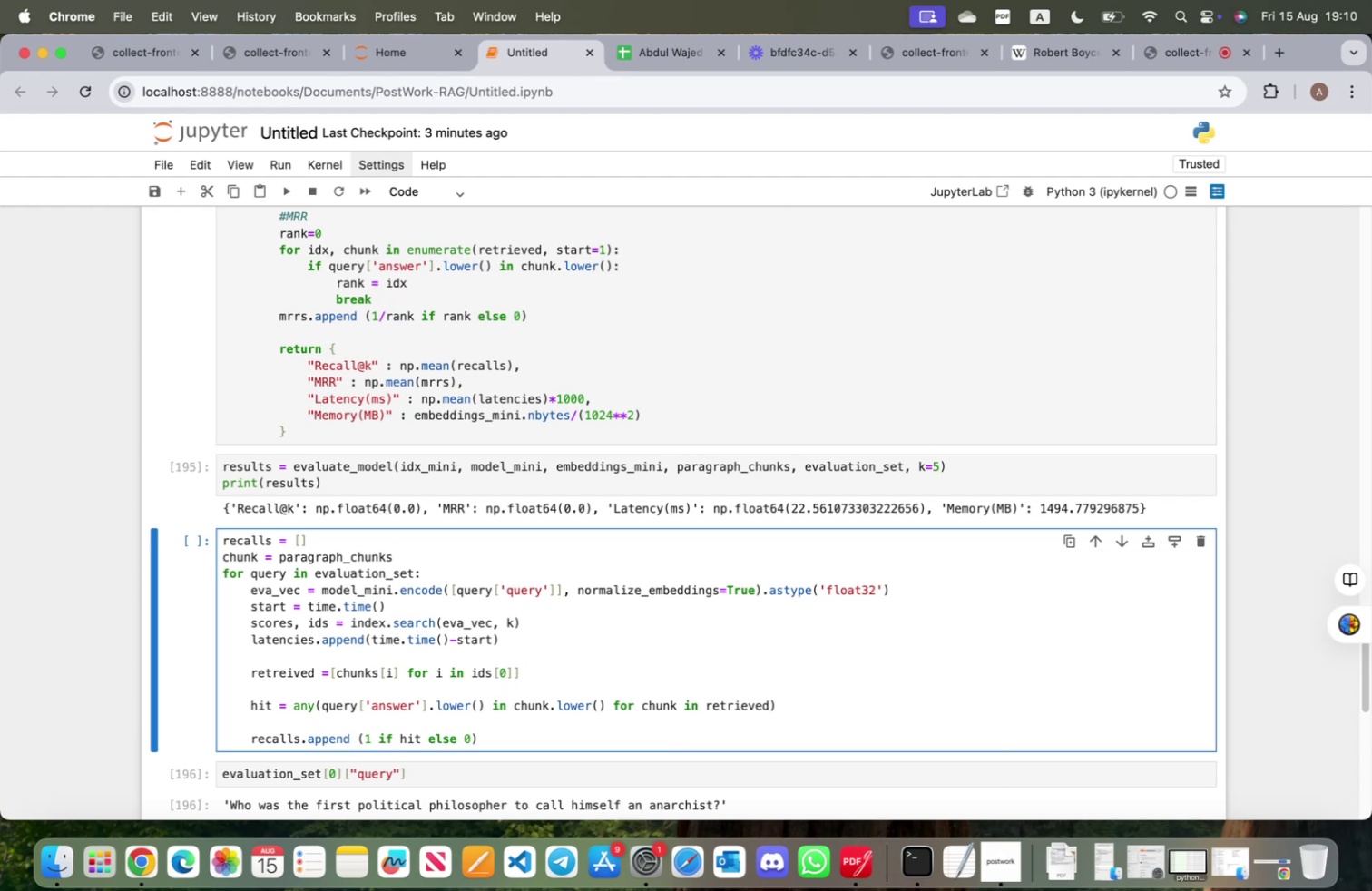 
wait(9.47)
 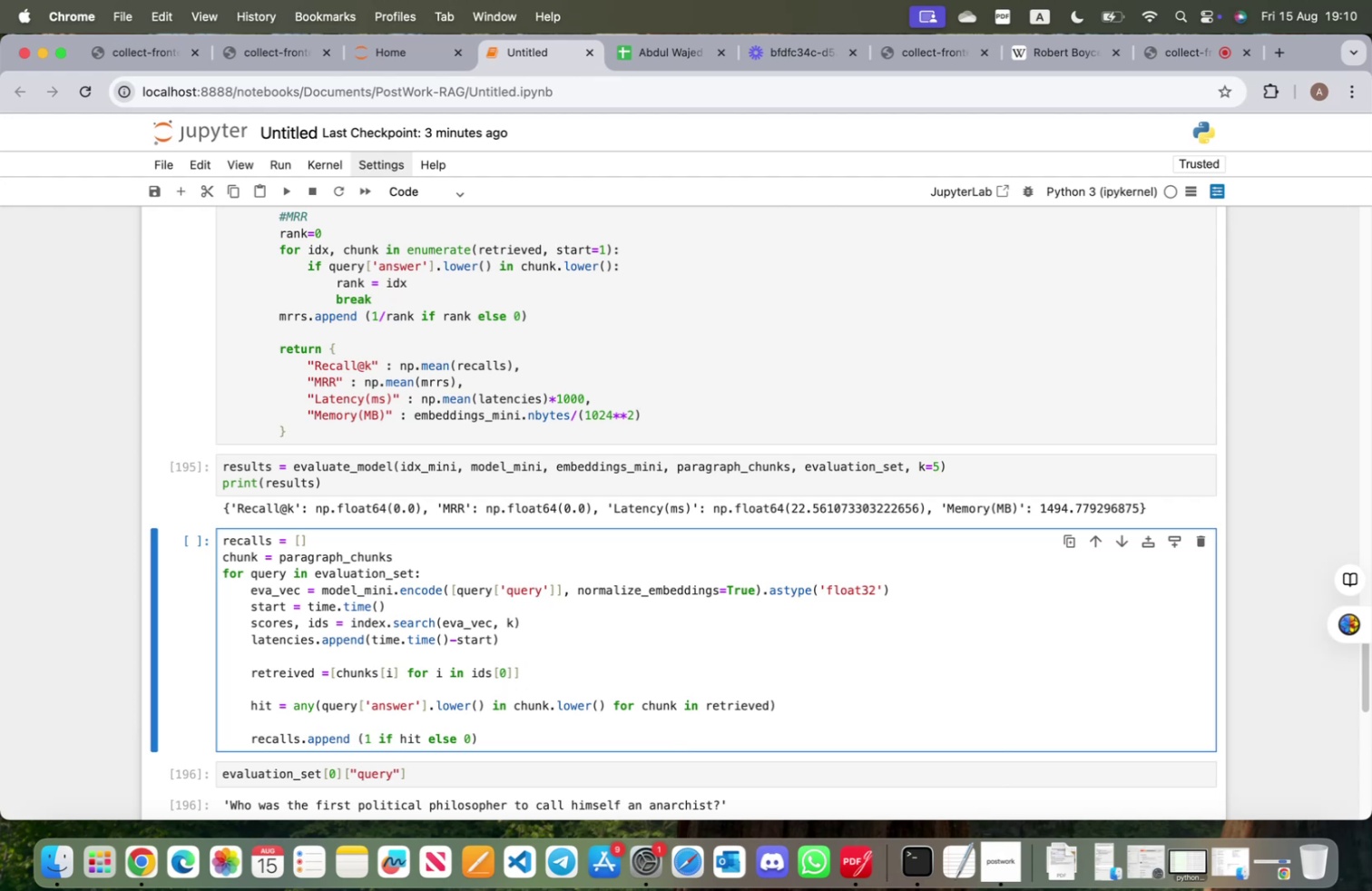 
key(Shift+ShiftRight)
 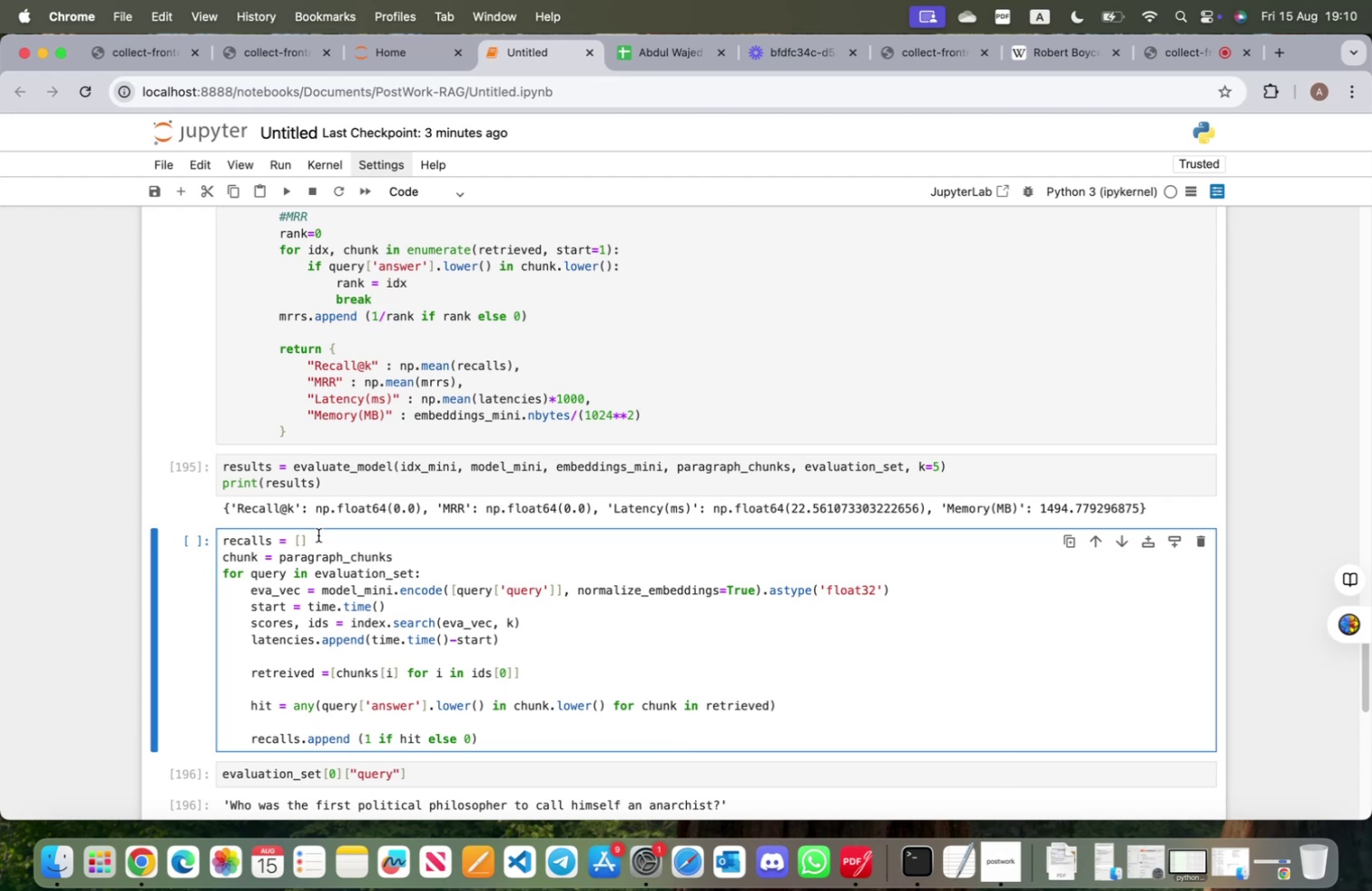 
key(Shift+Enter)
 